 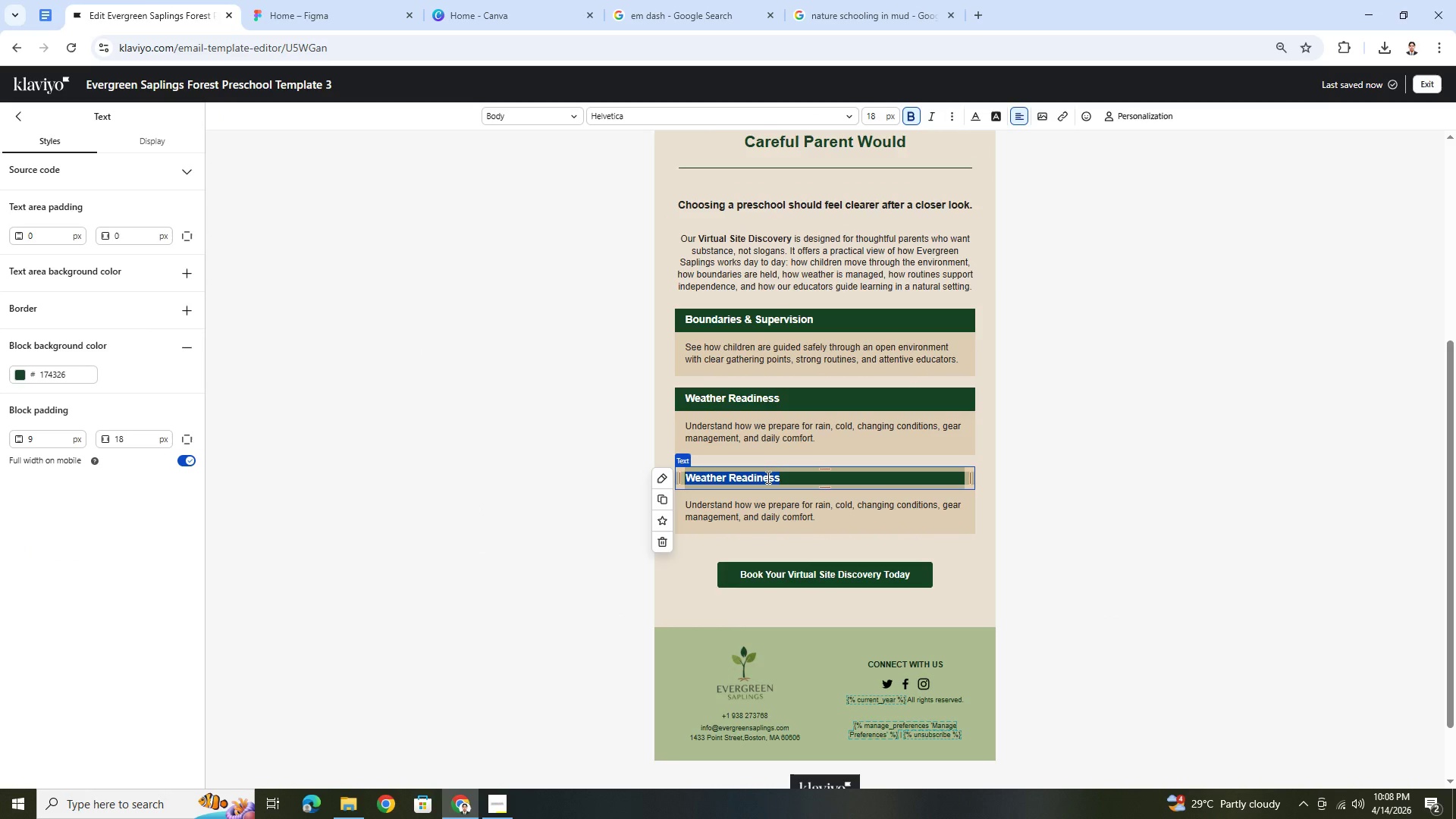 
type(Laerning in )
key(Backspace)
key(Backspace)
key(Backspace)
key(Backspace)
type(er)
key(Backspace)
type(arning in Action)
 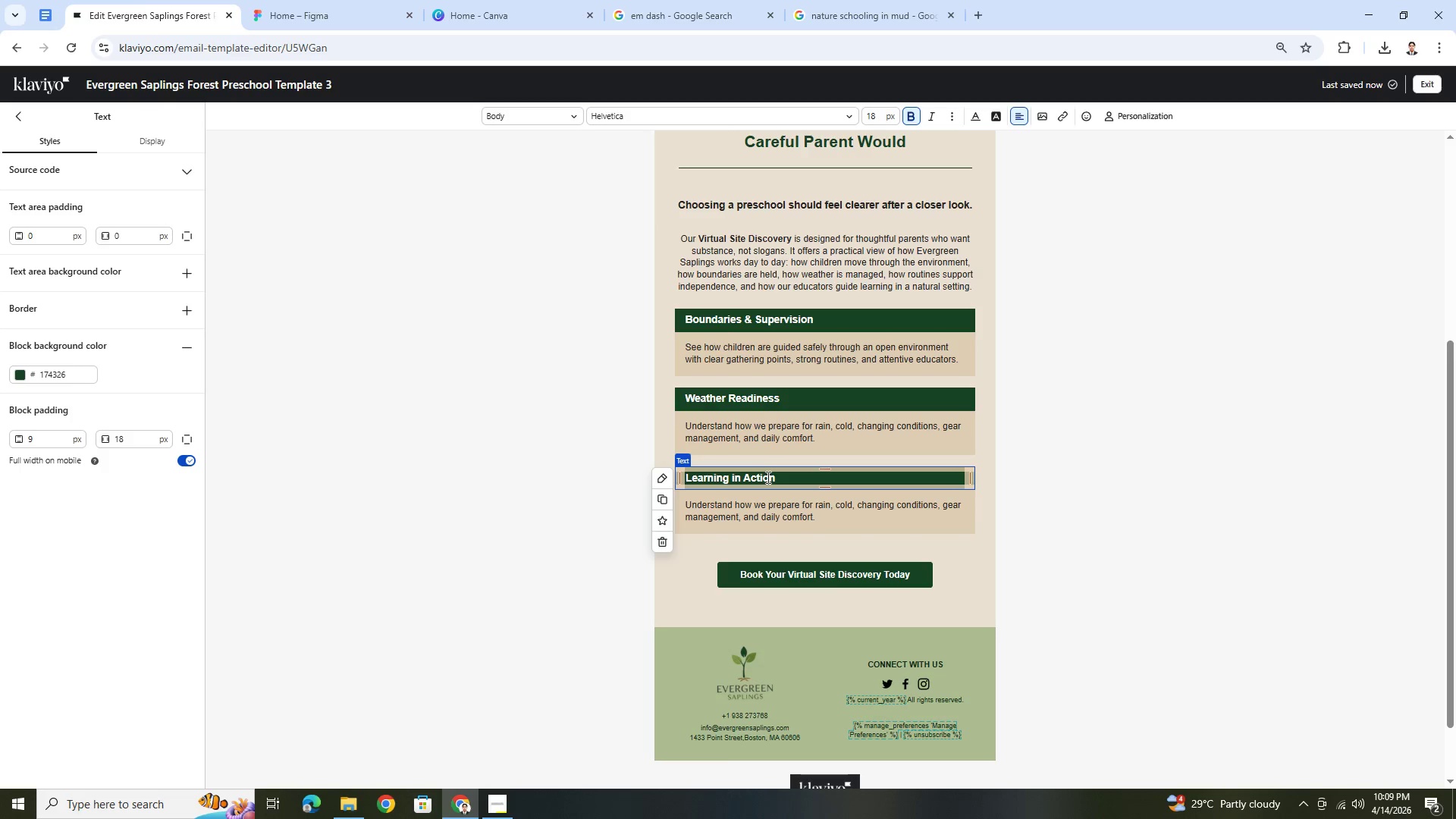 
left_click([809, 496])
 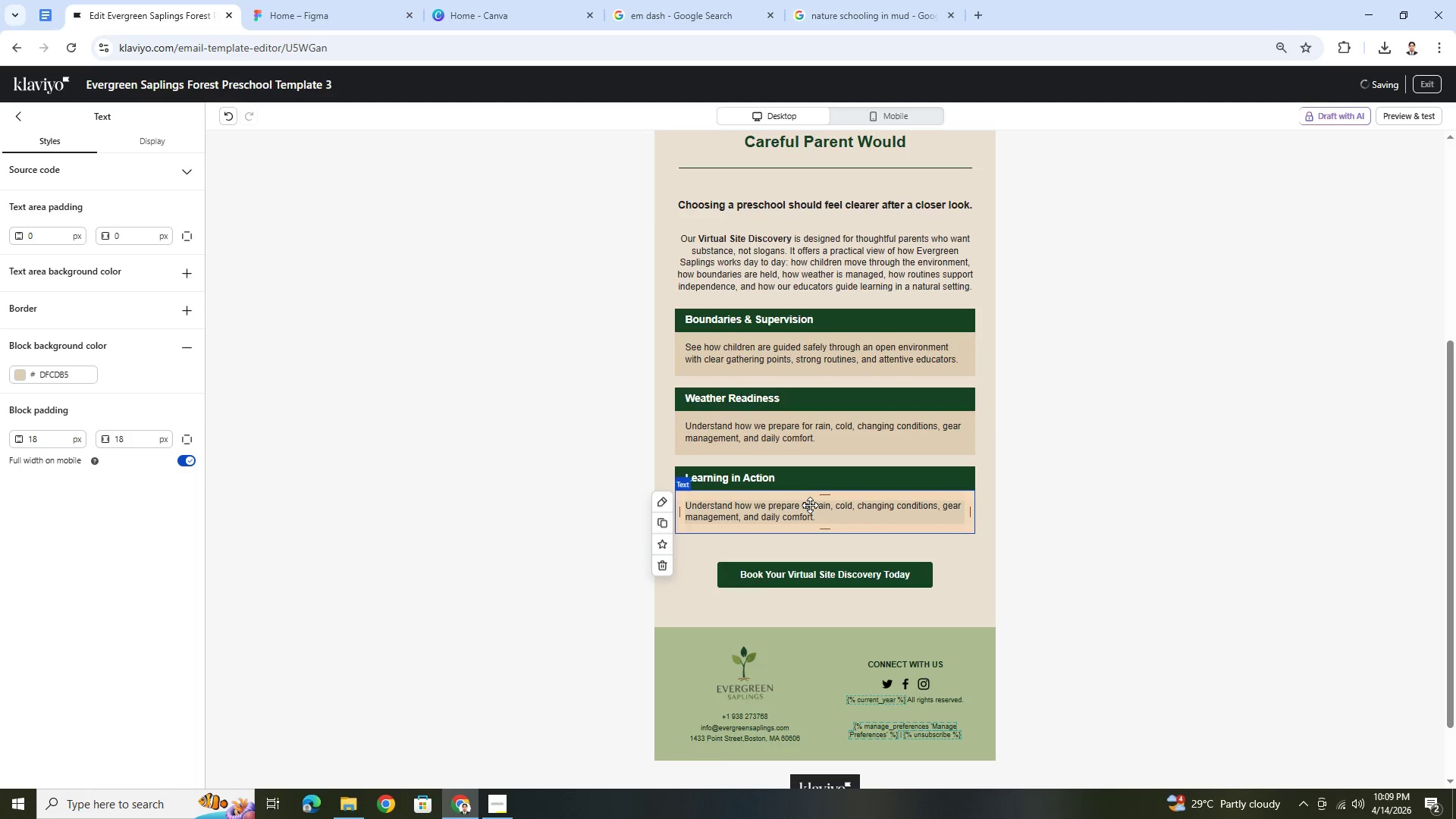 
double_click([810, 505])
 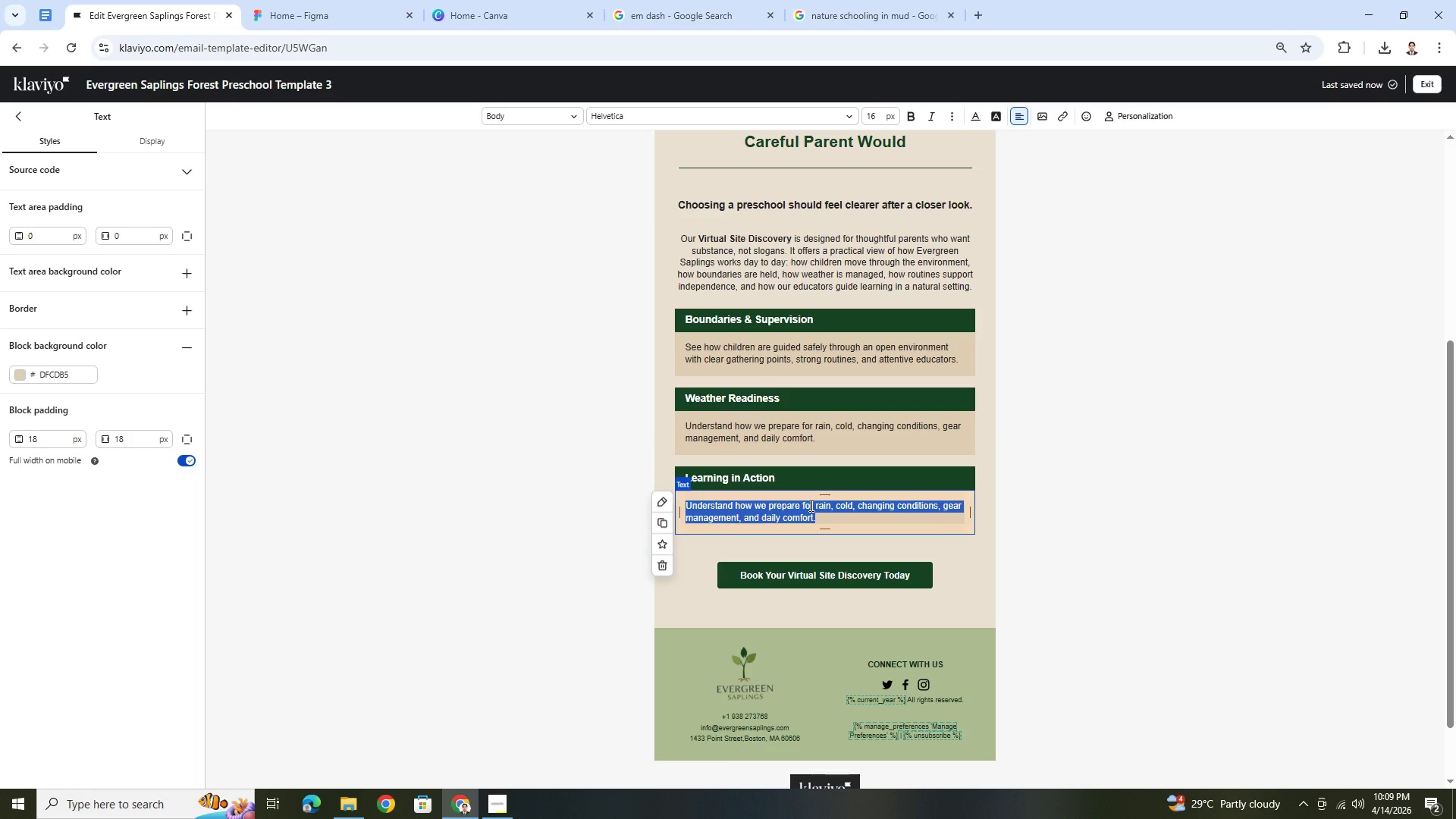 
type(Explore how literacy, numeracy, inquiry, social development, and practical life skills are wovne)
key(Backspace)
key(Backspace)
type(en into the day)
 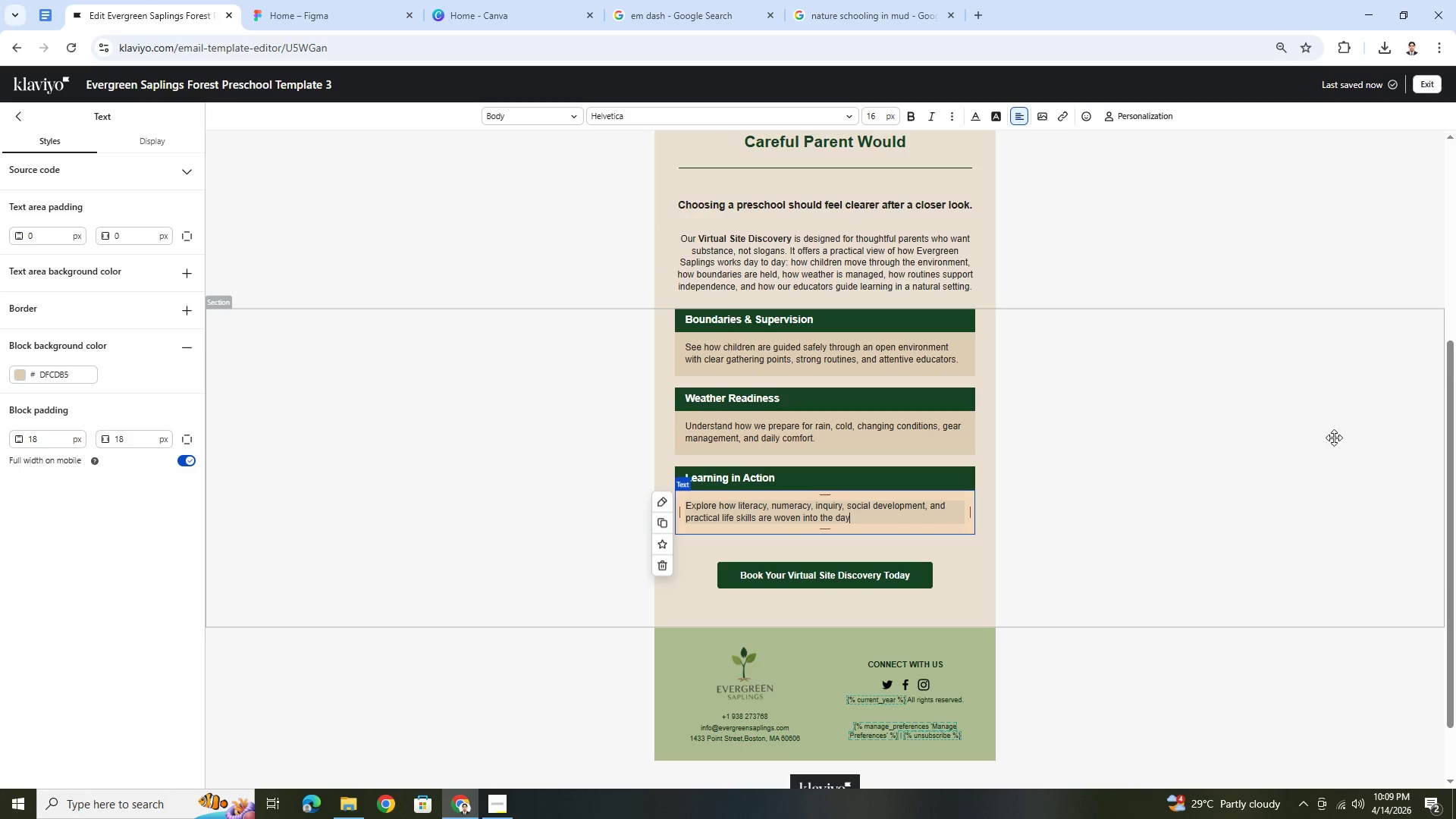 
left_click([1335, 446])
 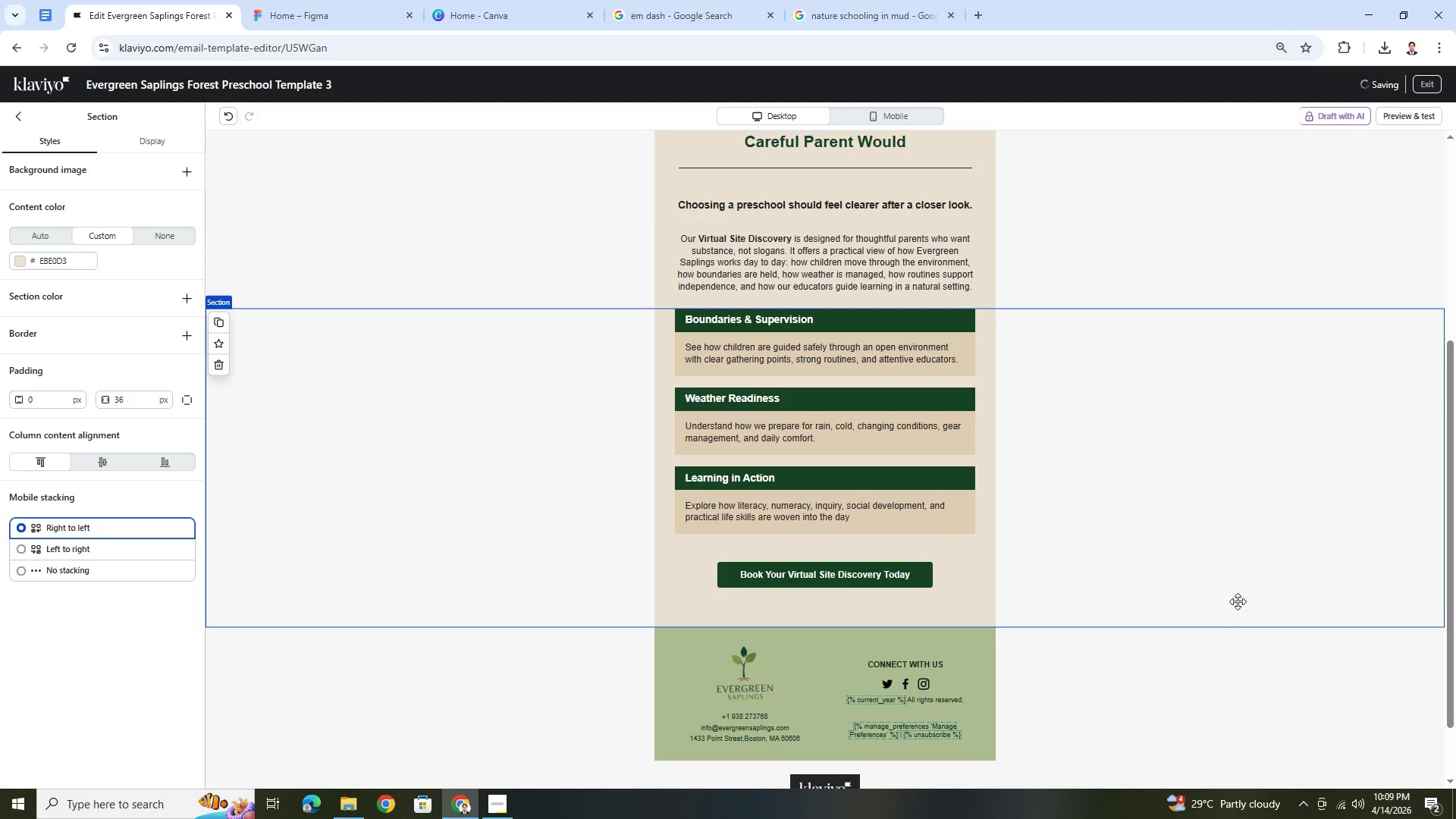 
scroll: coordinate [1236, 639], scroll_direction: up, amount: 3.0
 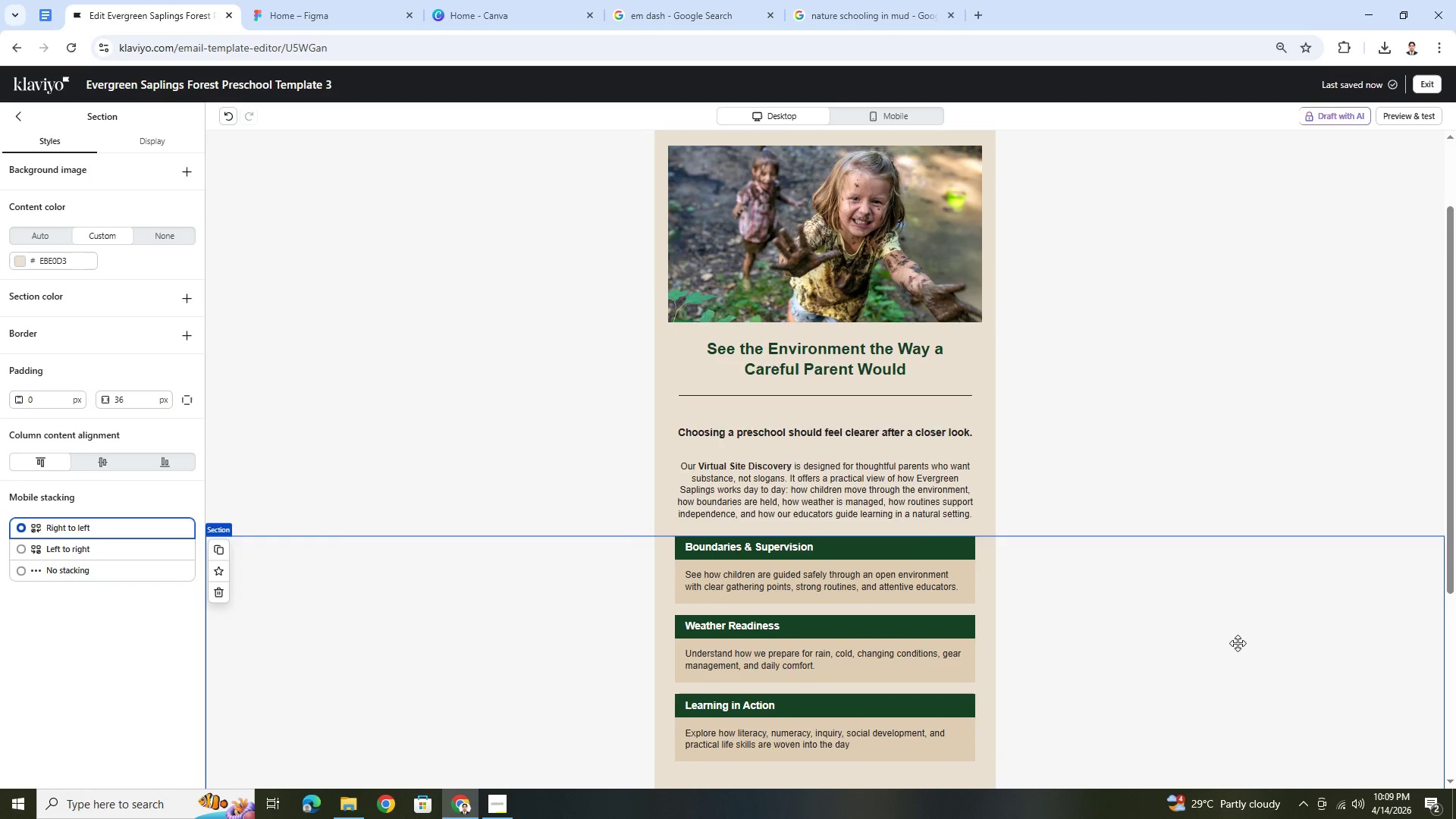 
scroll: coordinate [1238, 643], scroll_direction: down, amount: 2.0
 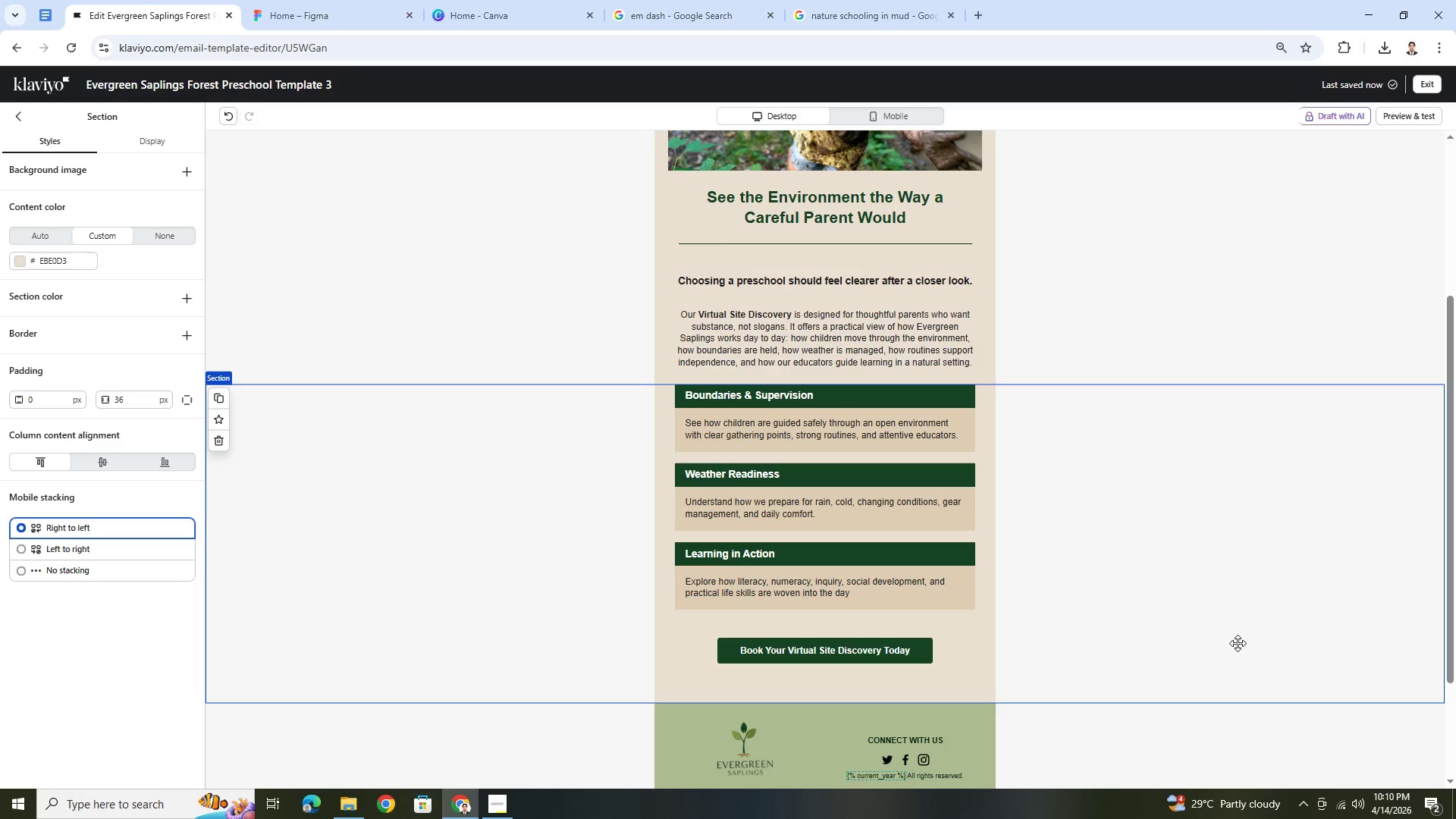 
wait(5.46)
 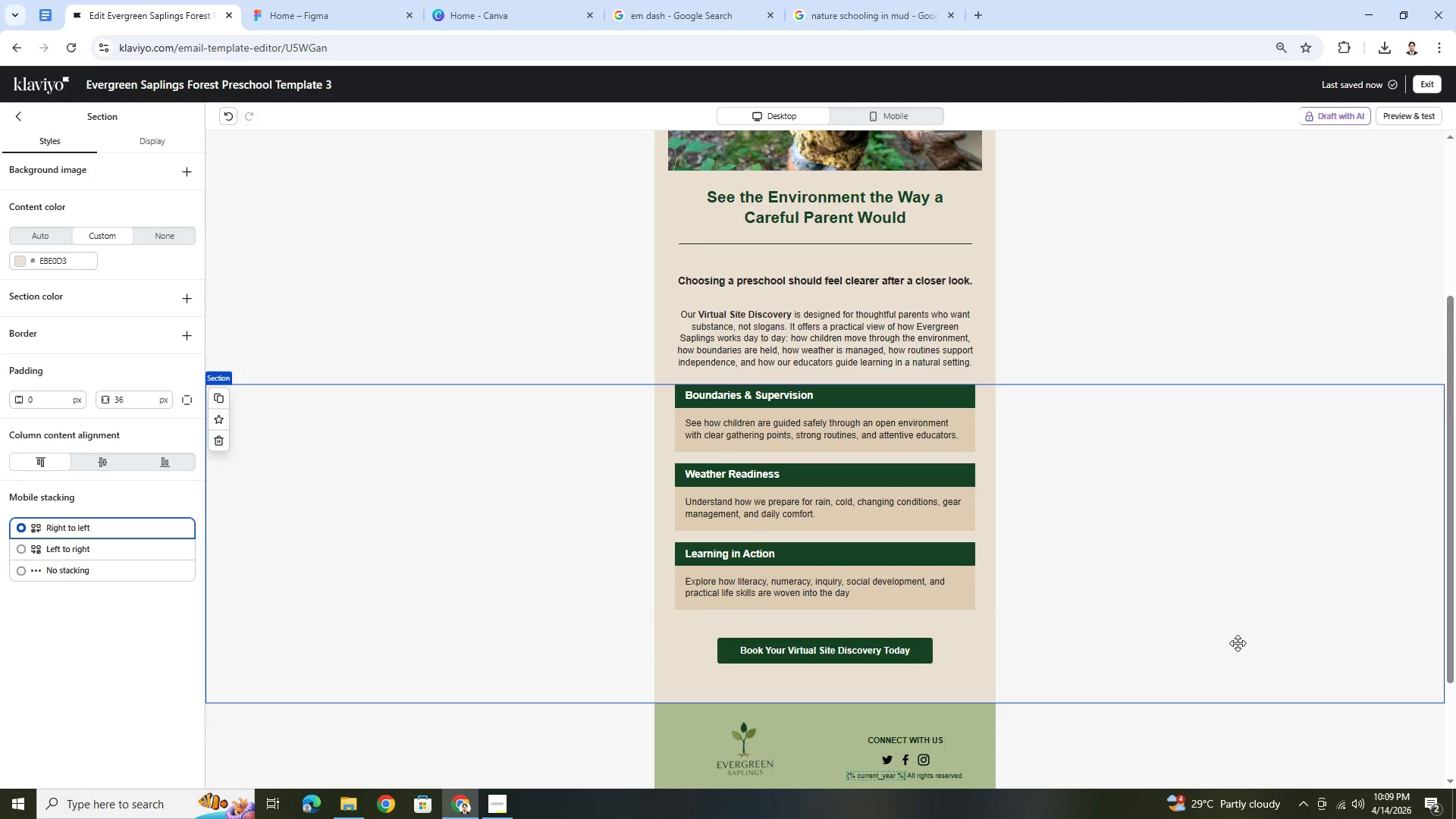 
scroll: coordinate [1238, 643], scroll_direction: down, amount: 1.0
 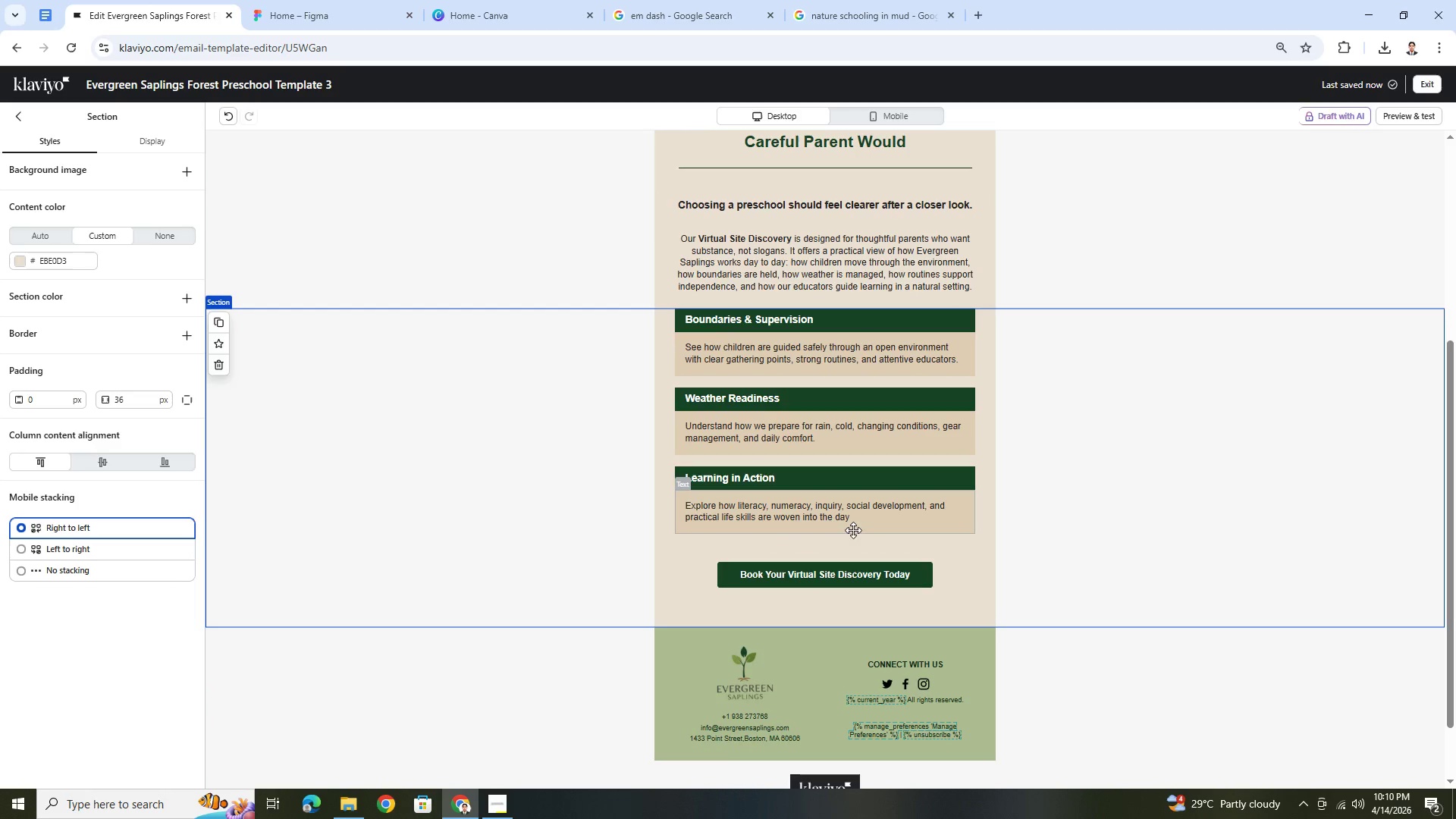 
left_click([848, 541])
 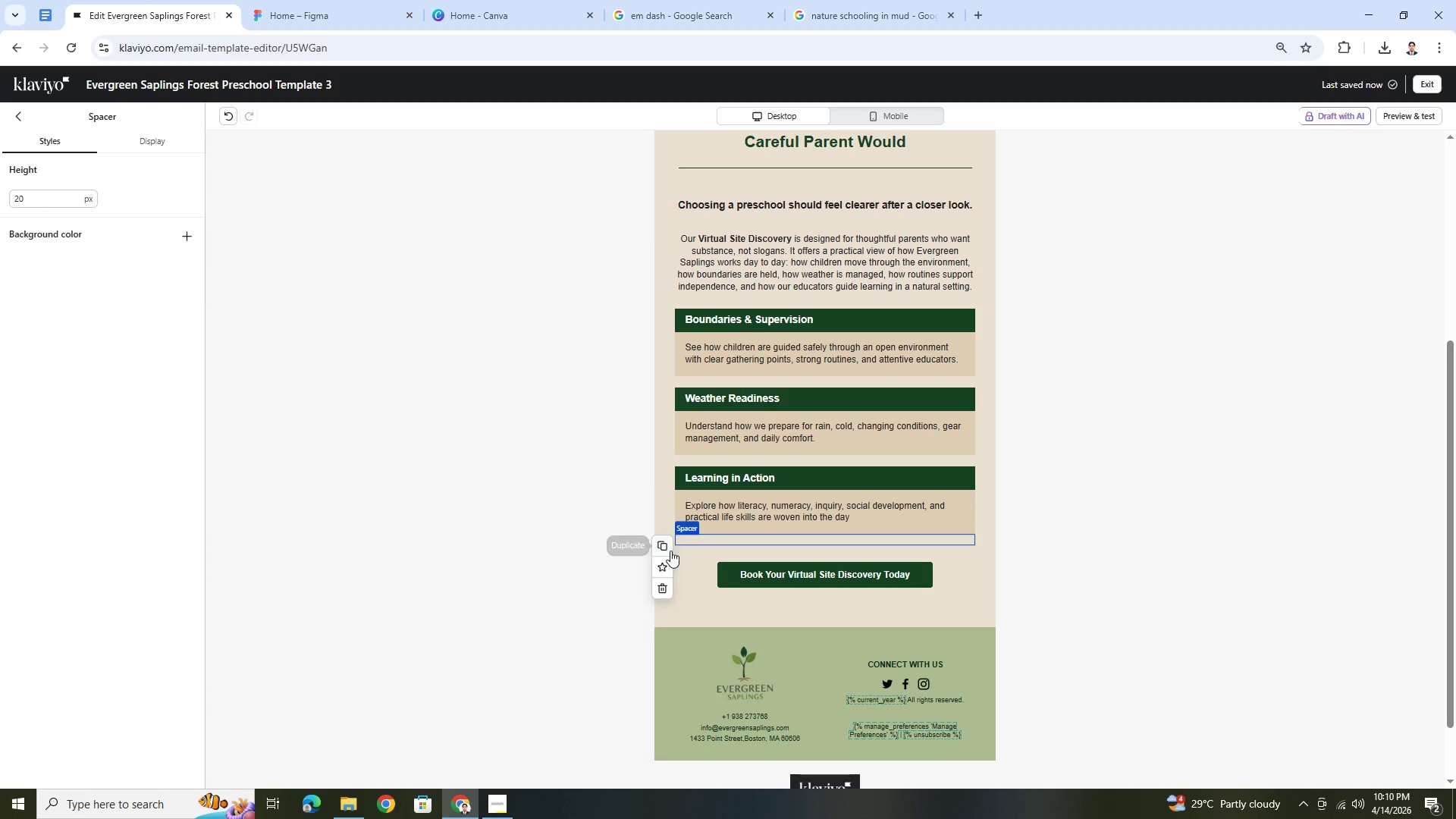 
left_click([670, 551])
 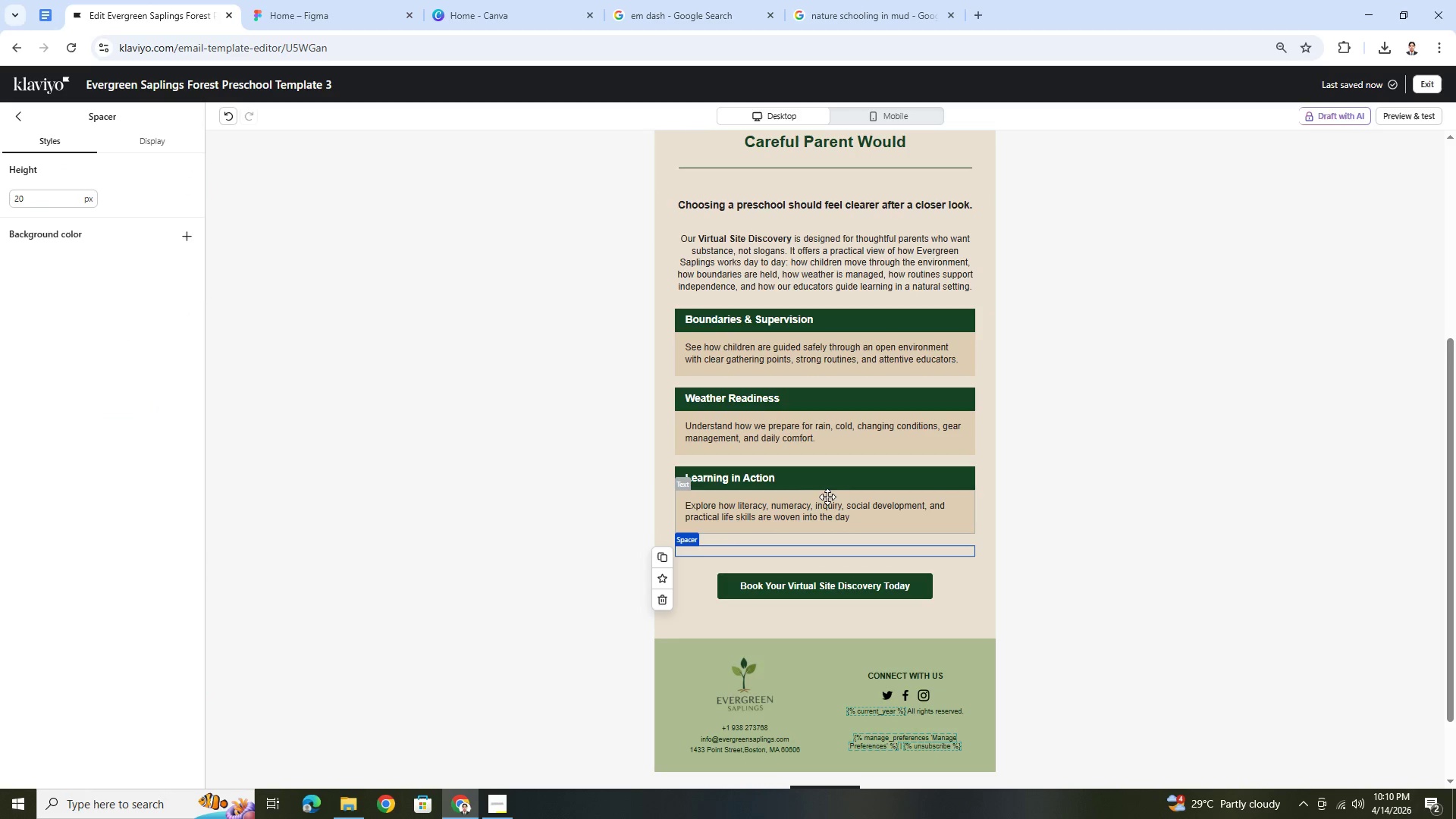 
left_click([851, 480])
 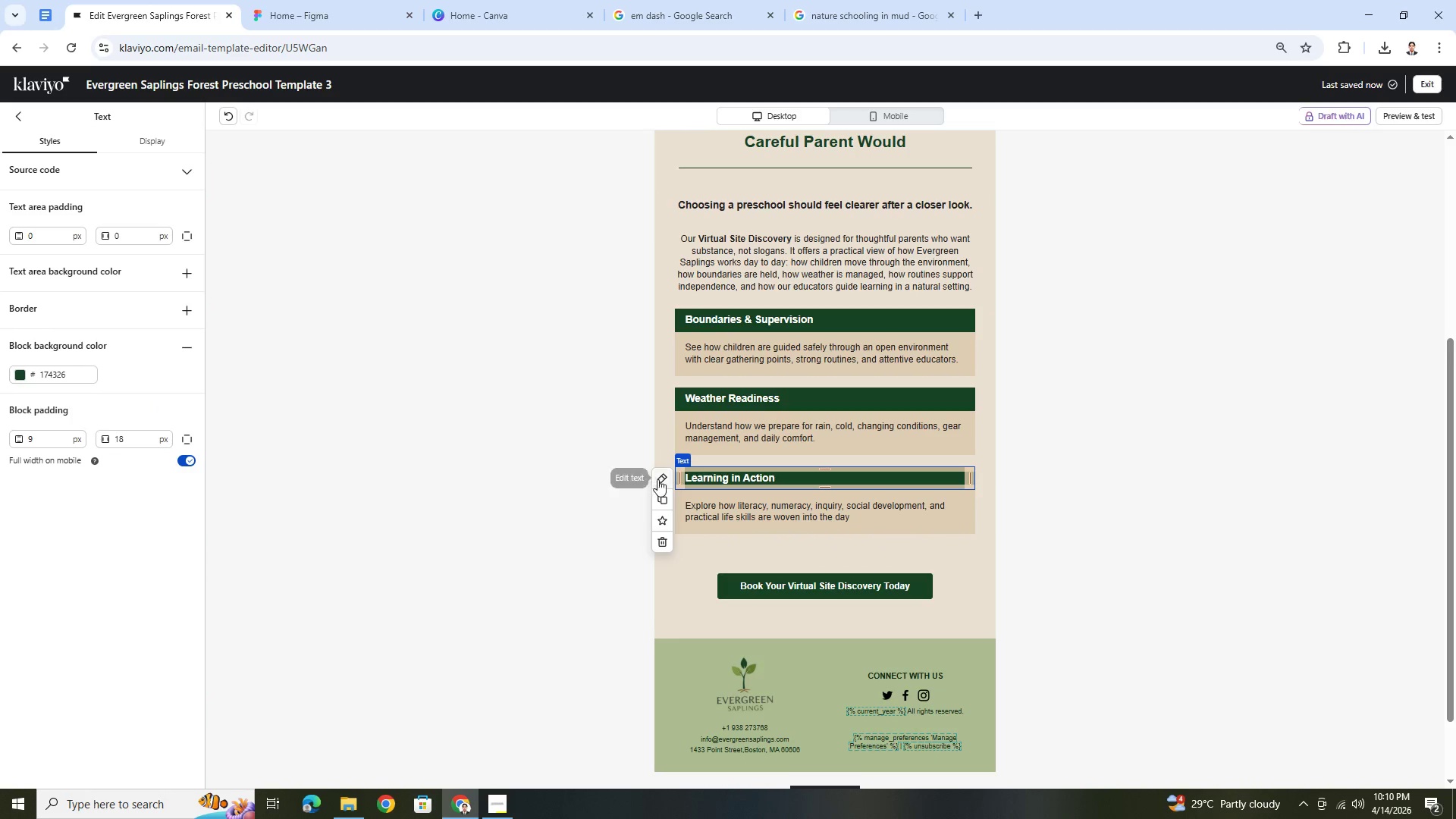 
left_click([659, 491])
 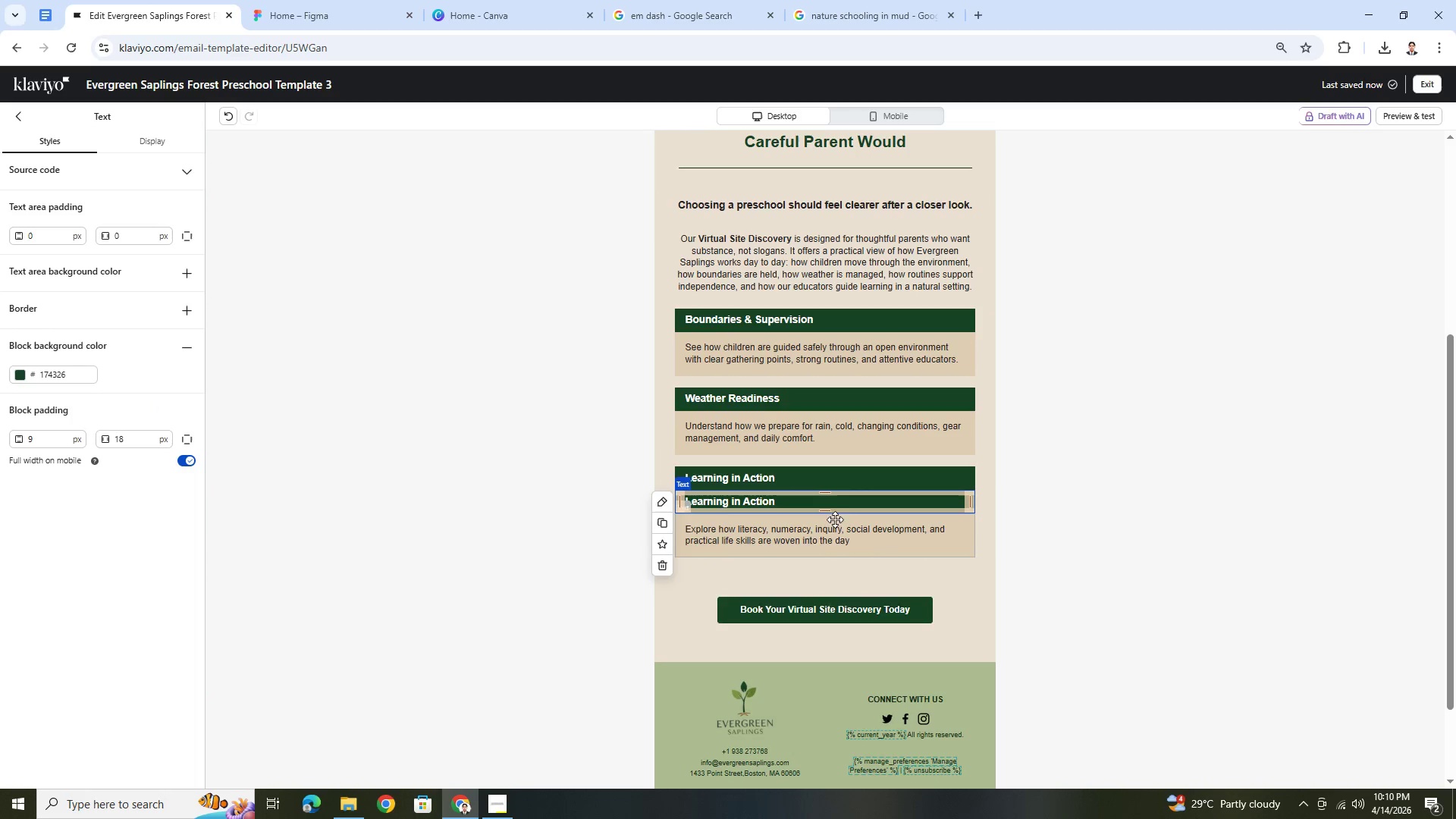 
left_click_drag(start_coordinate=[836, 508], to_coordinate=[831, 579])
 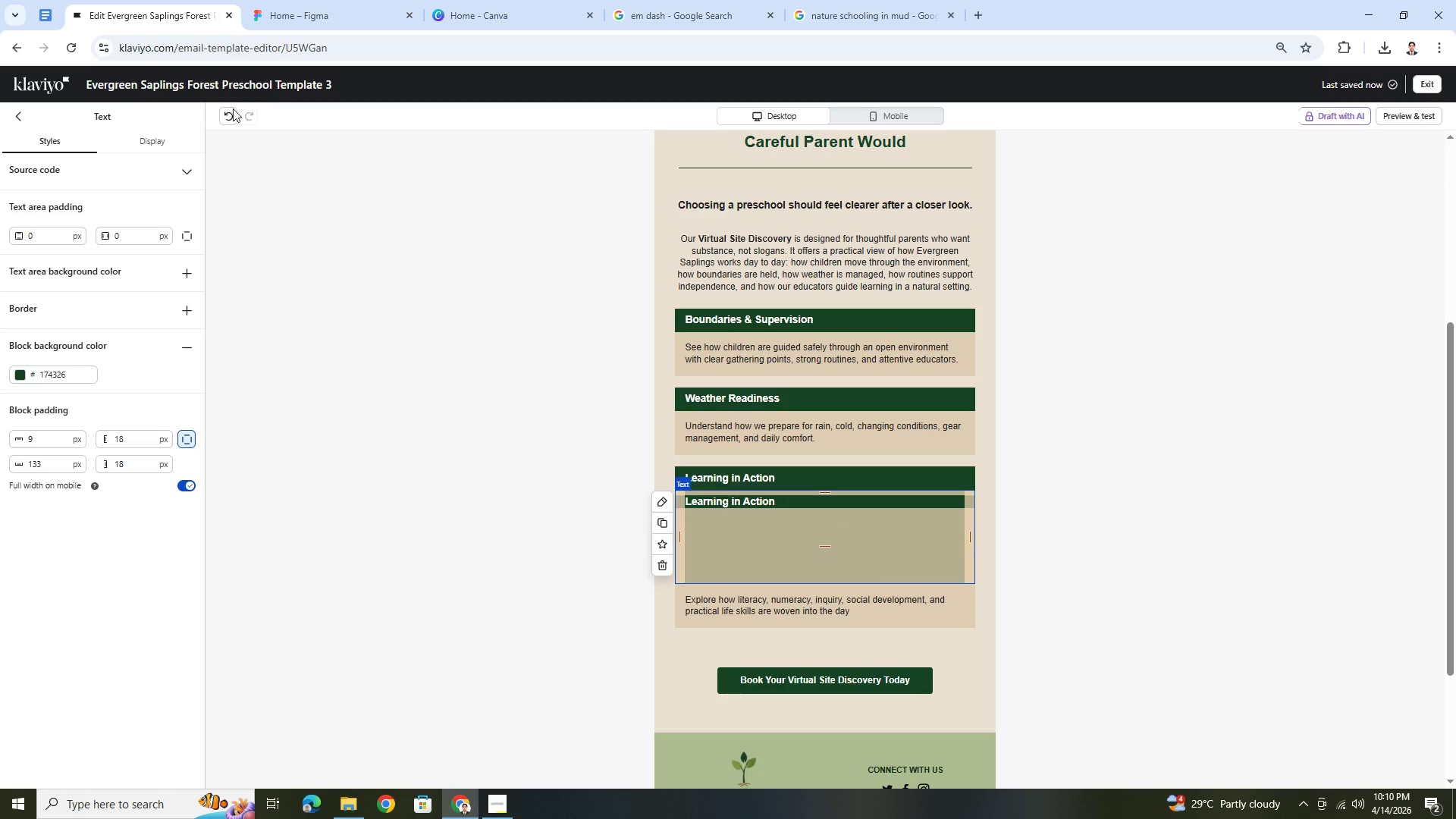 
left_click([224, 113])
 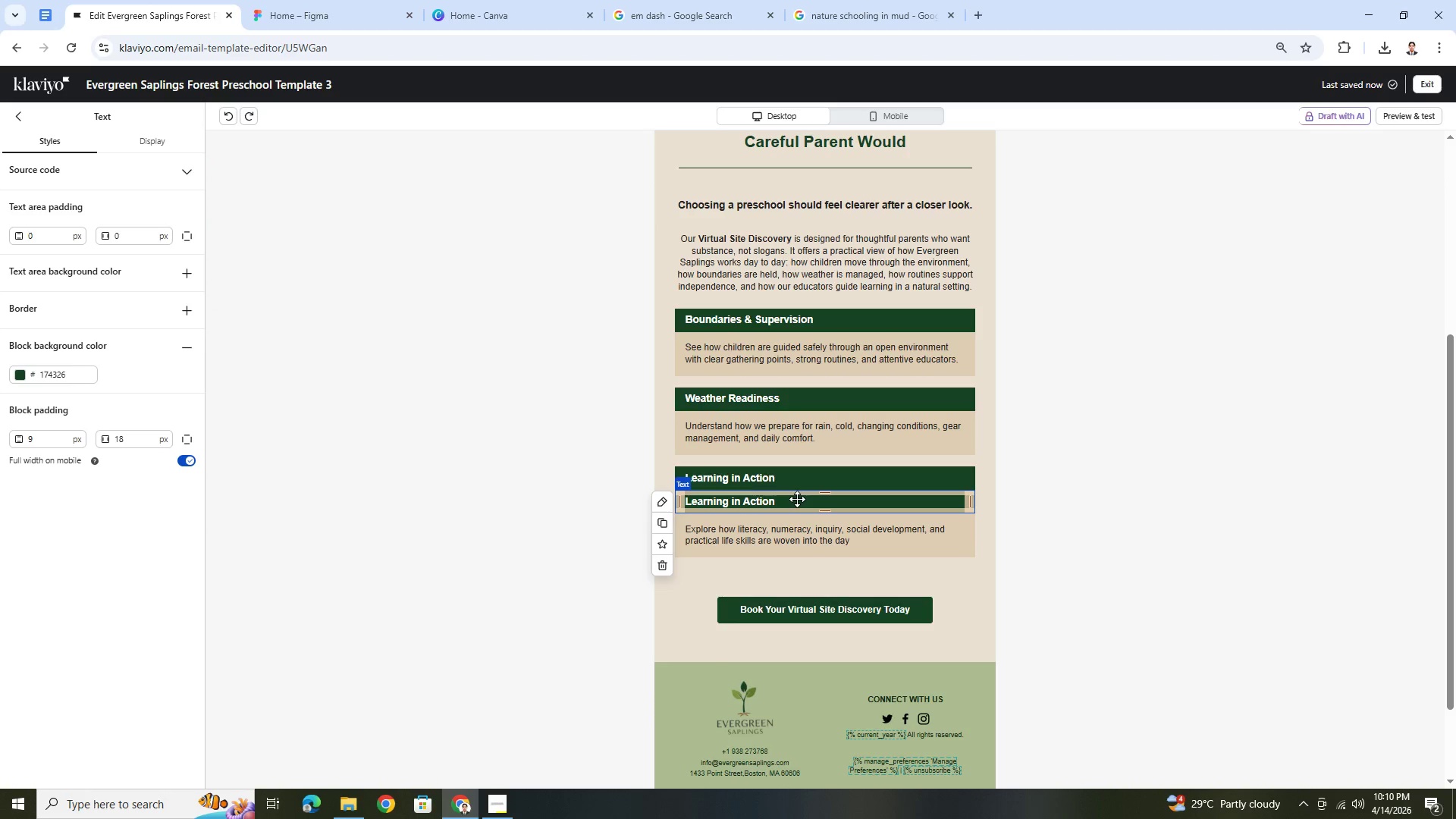 
left_click_drag(start_coordinate=[798, 500], to_coordinate=[789, 600])
 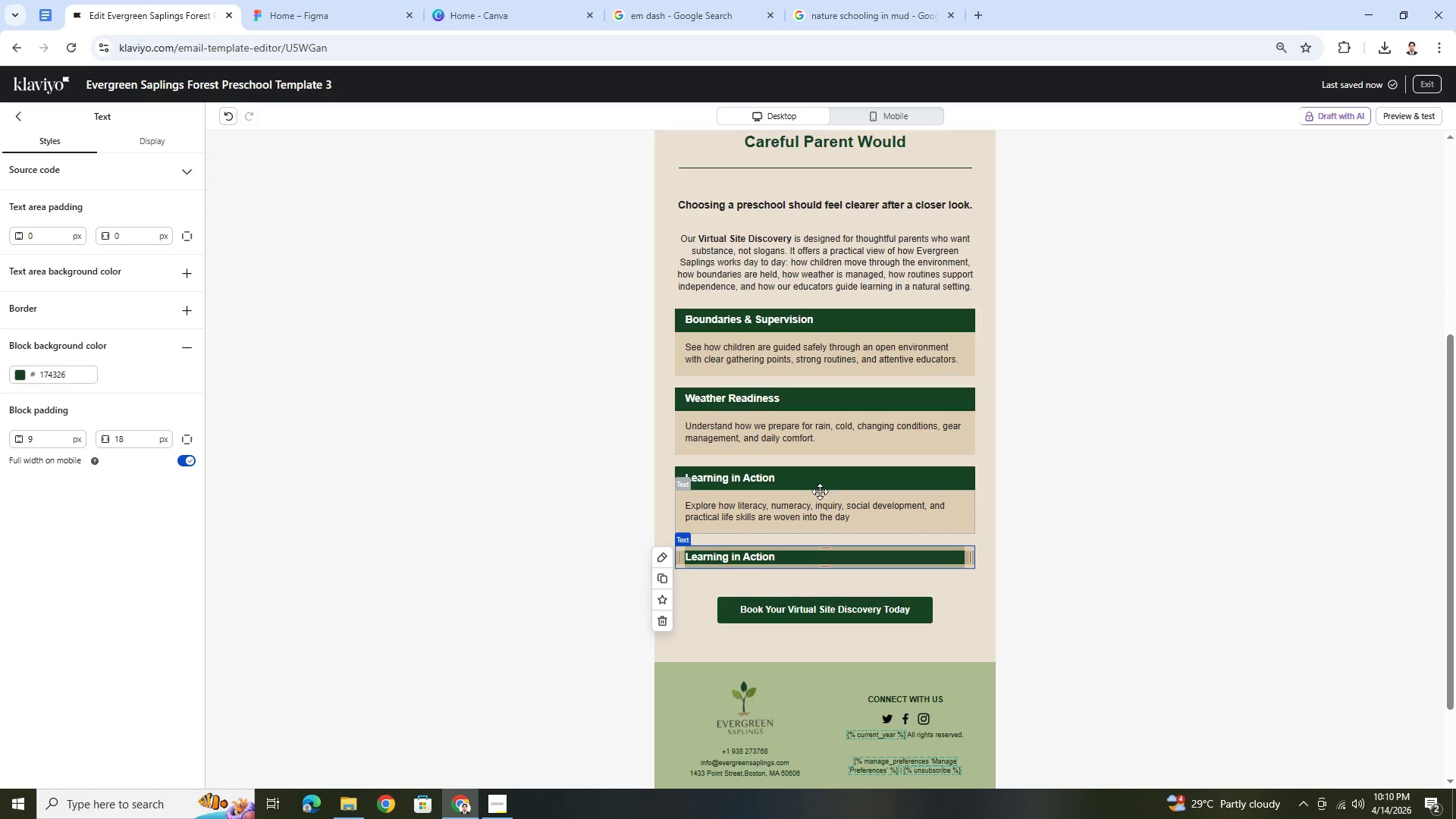 
left_click([821, 505])
 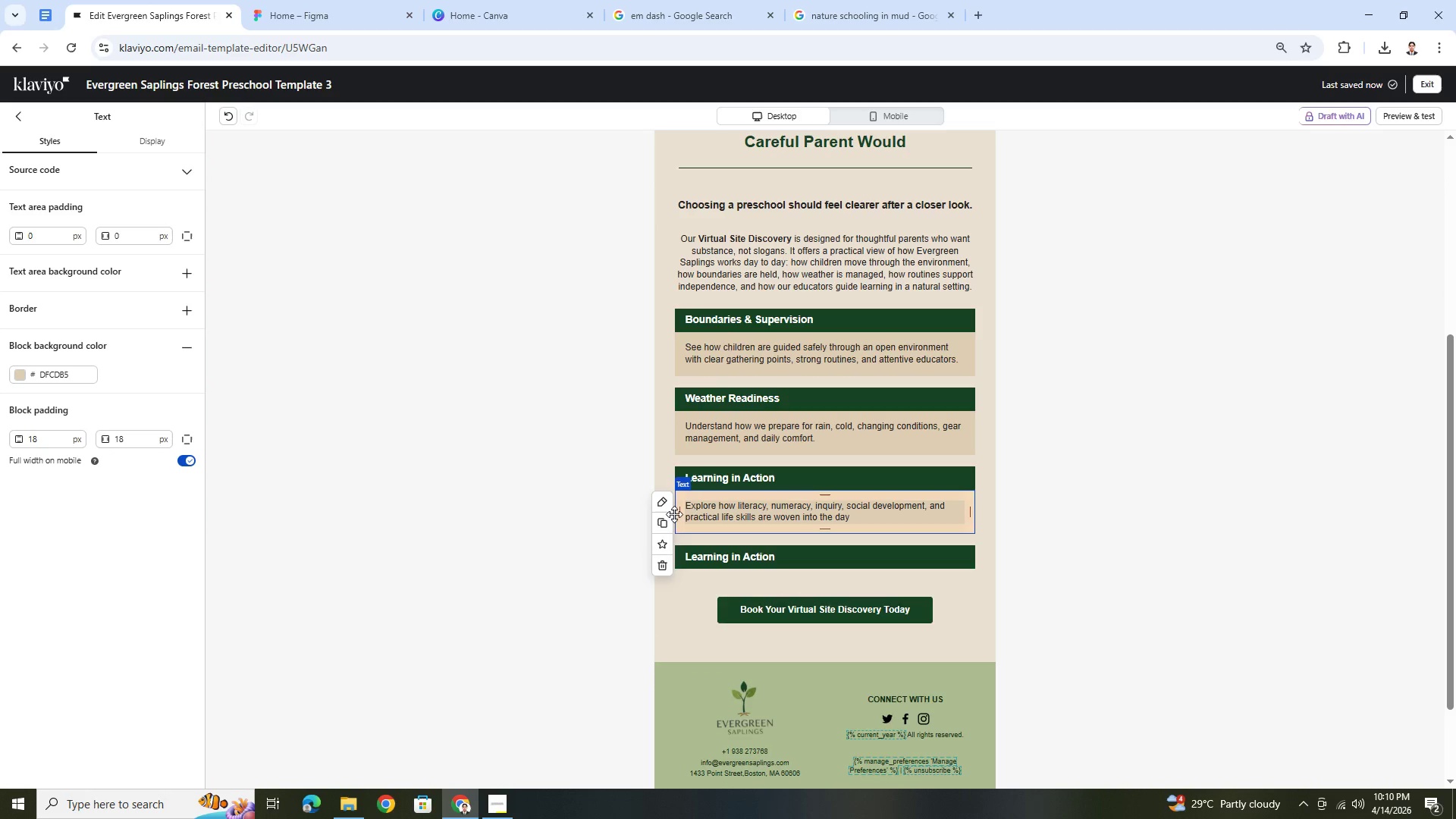 
left_click([668, 519])
 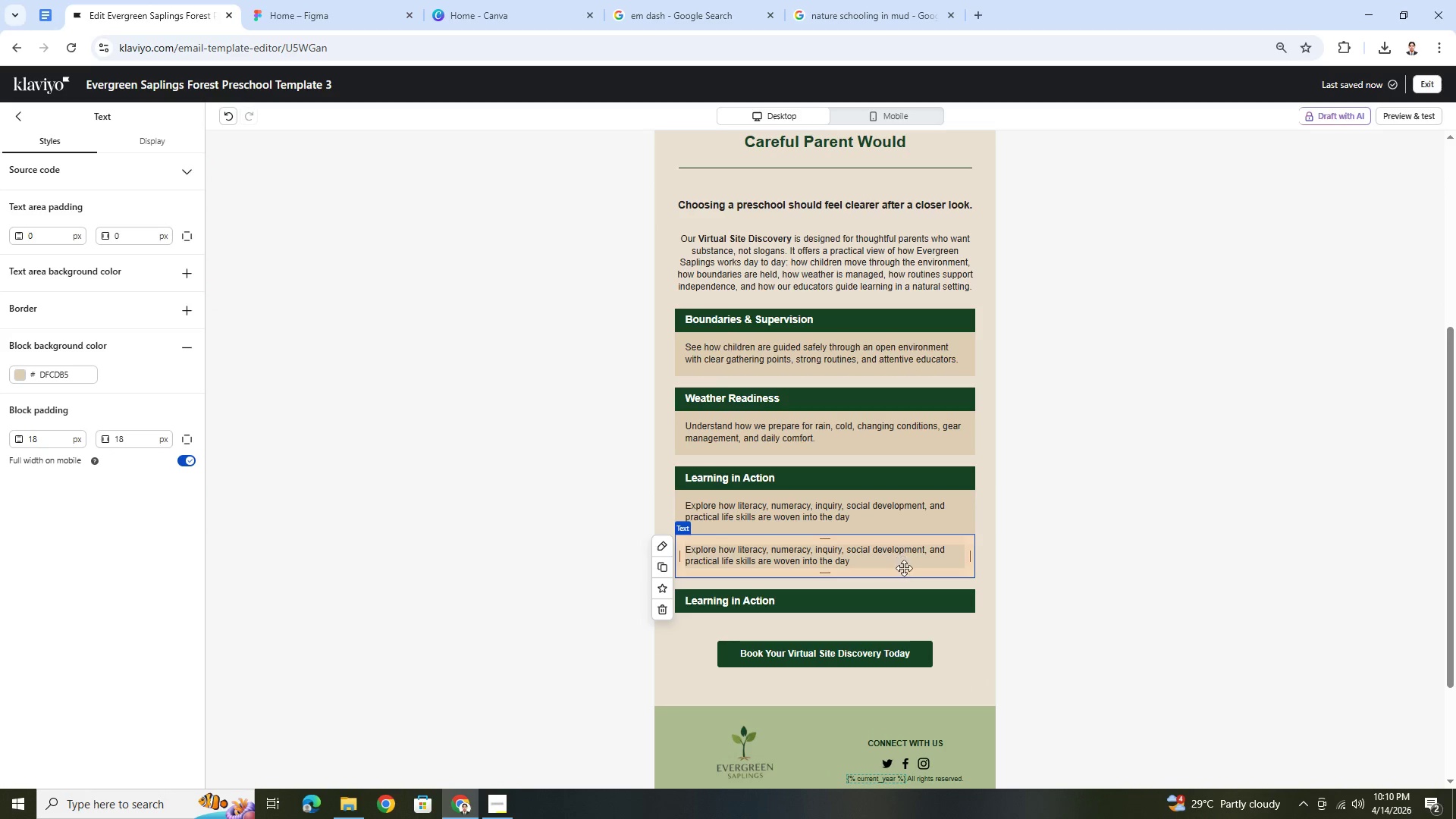 
left_click_drag(start_coordinate=[905, 546], to_coordinate=[900, 634])
 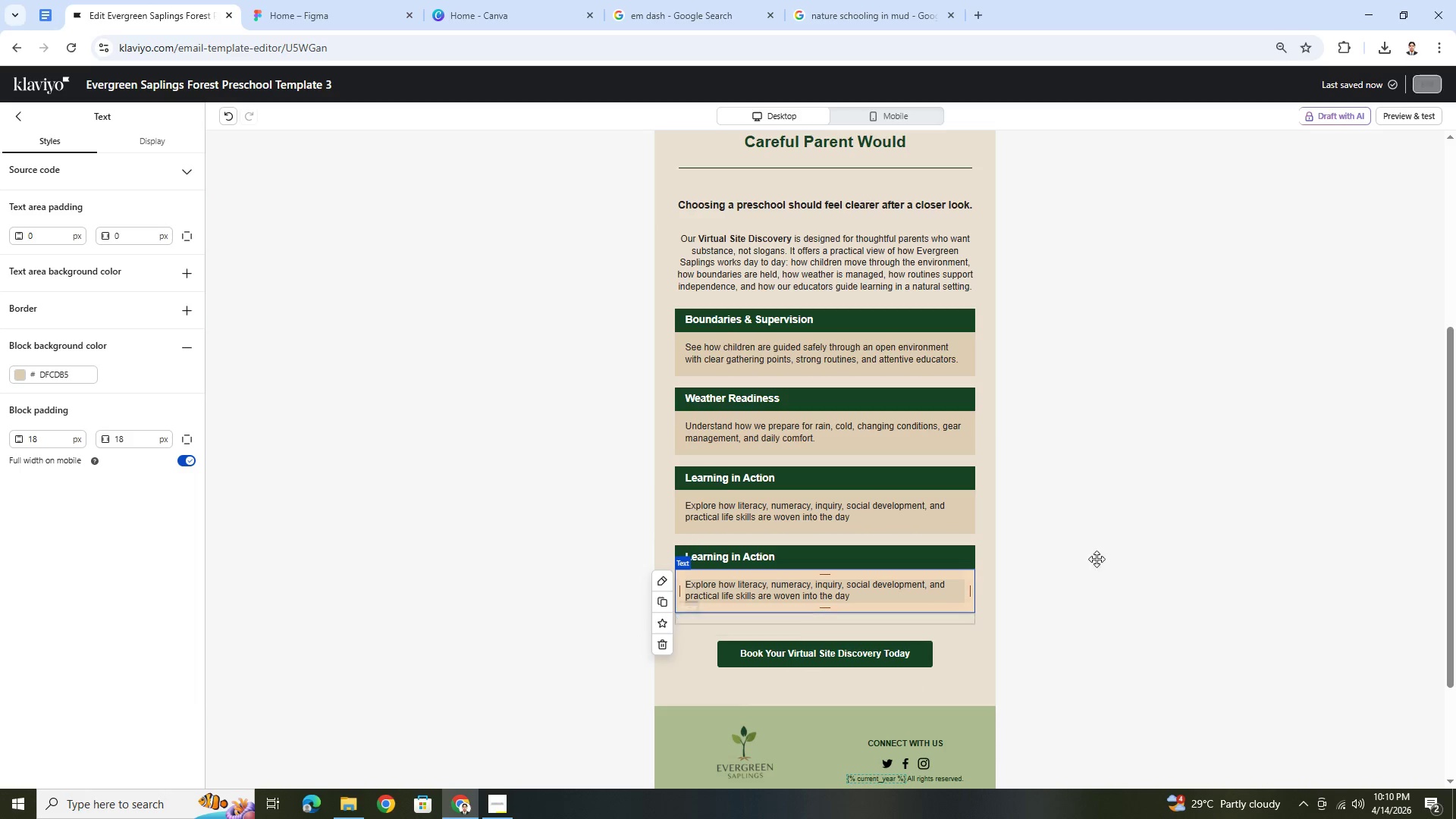 
left_click([1241, 504])
 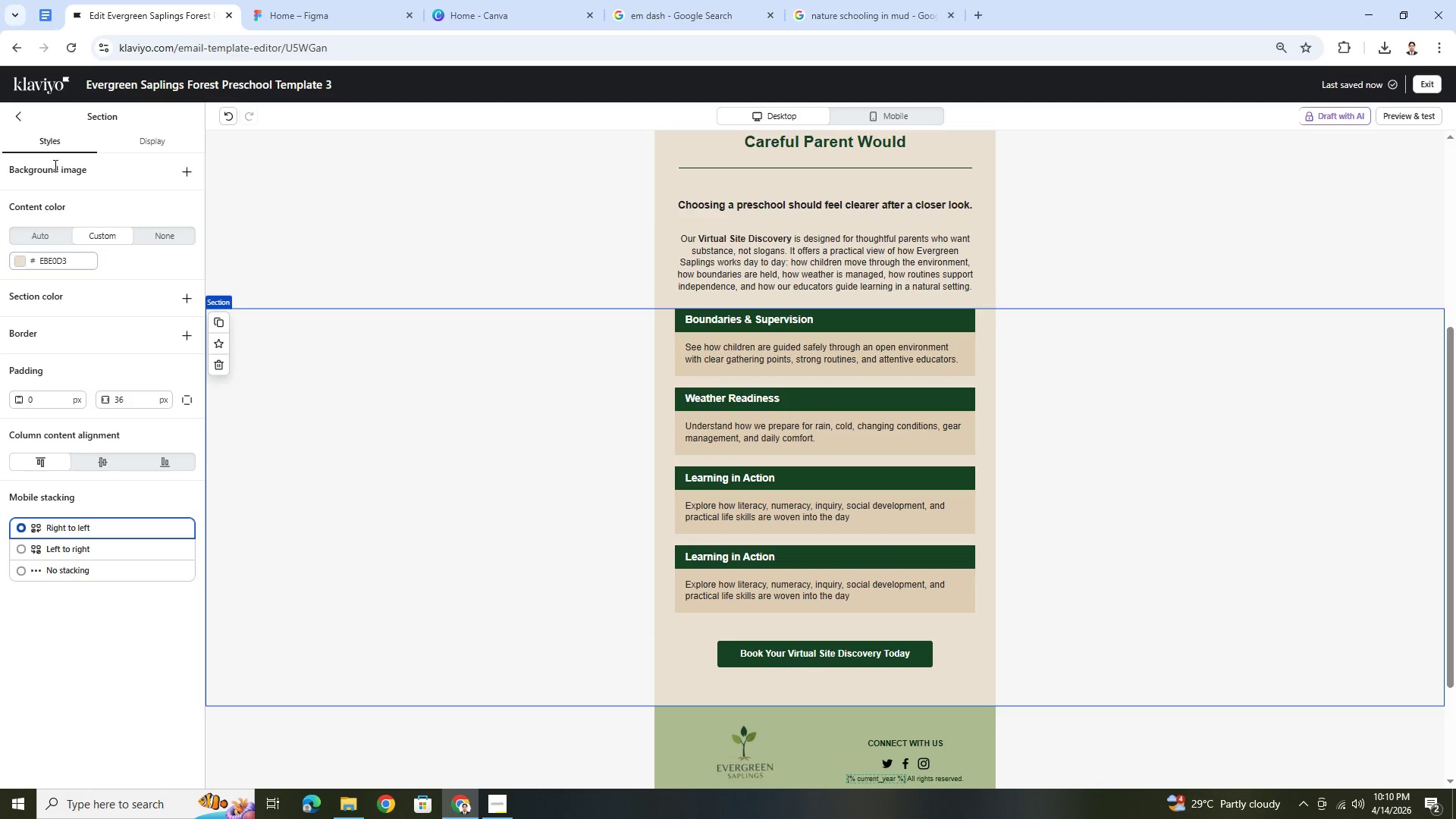 
left_click([25, 113])
 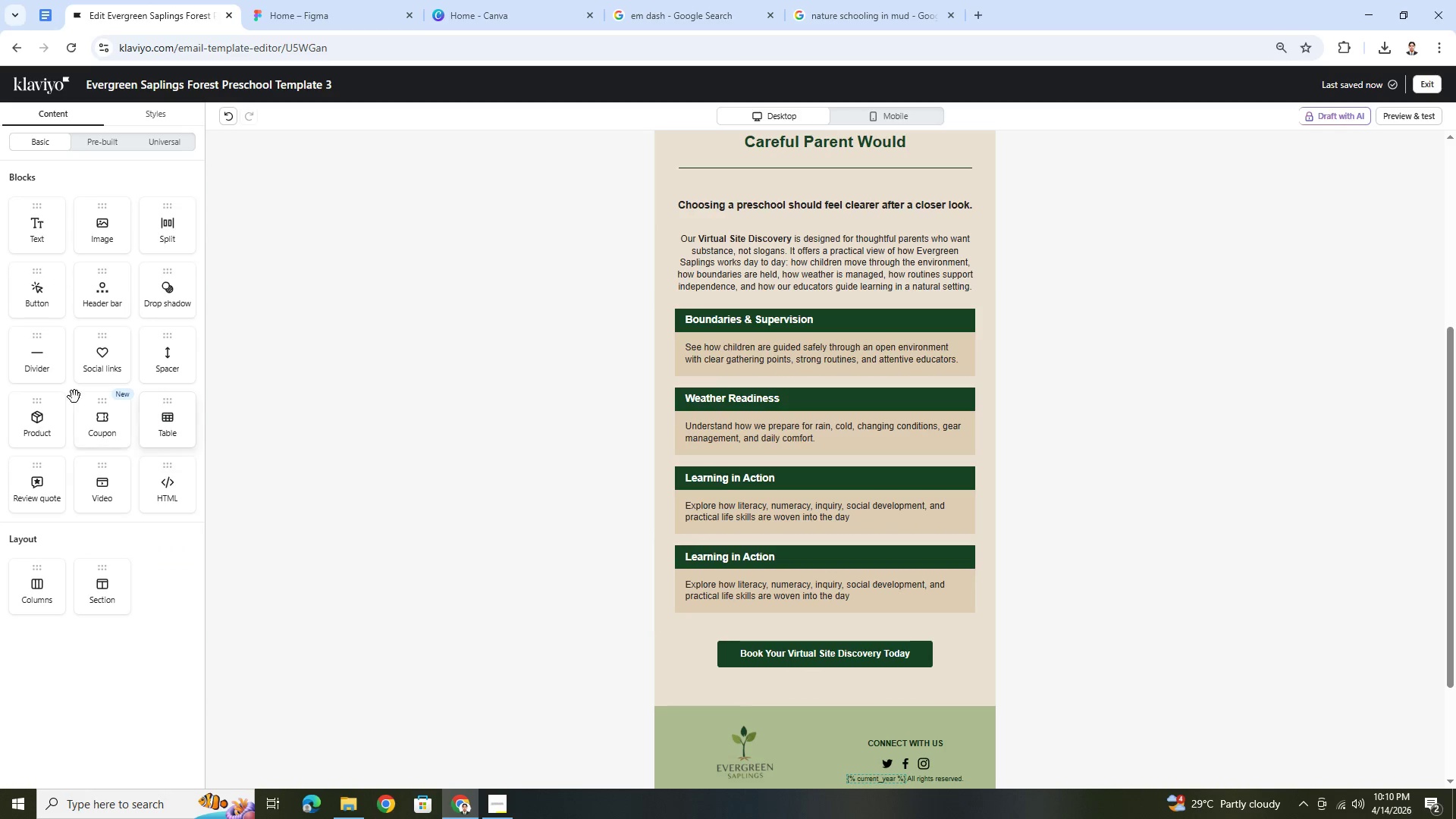 
left_click_drag(start_coordinate=[41, 362], to_coordinate=[790, 323])
 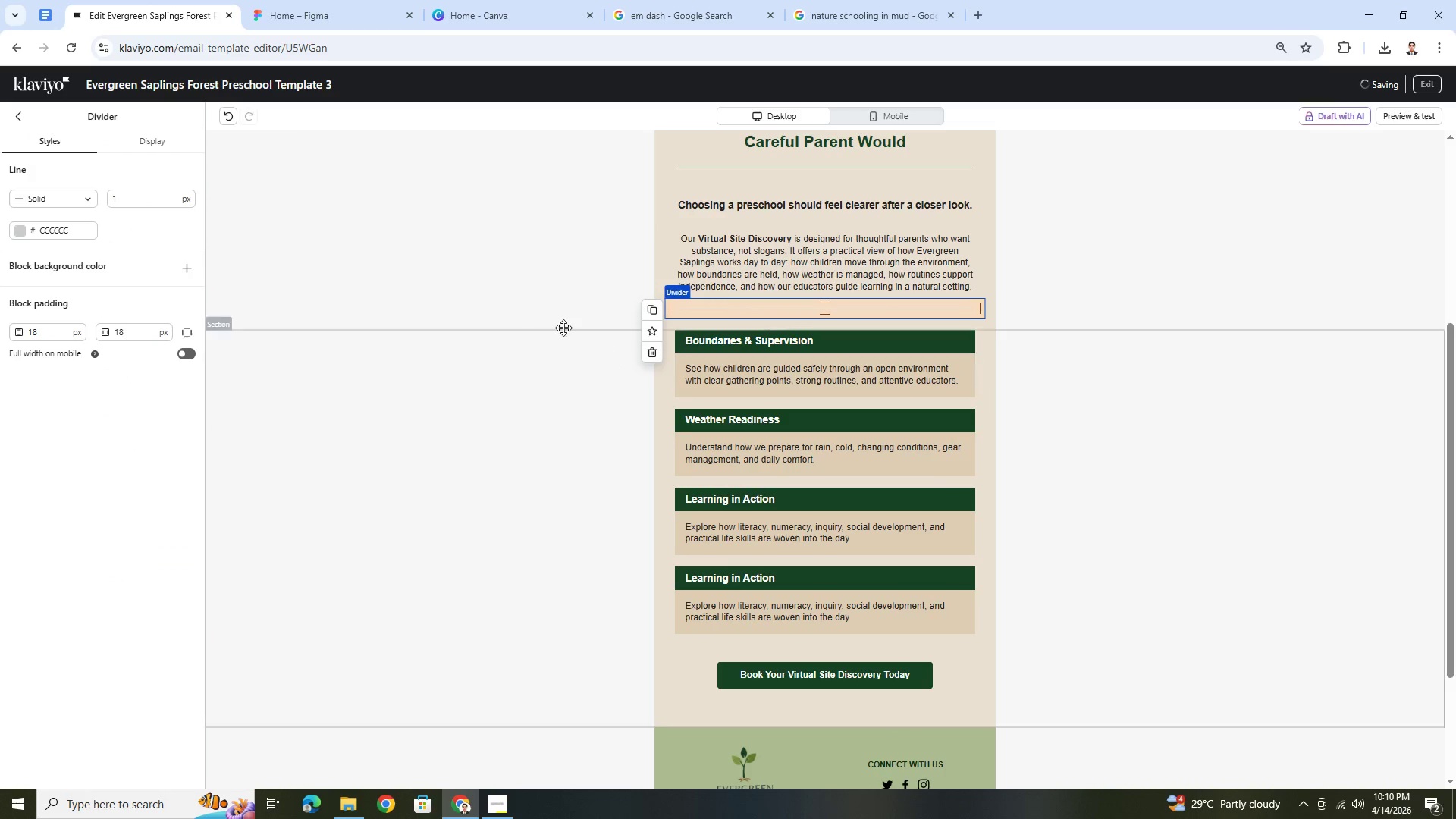 
left_click([538, 306])
 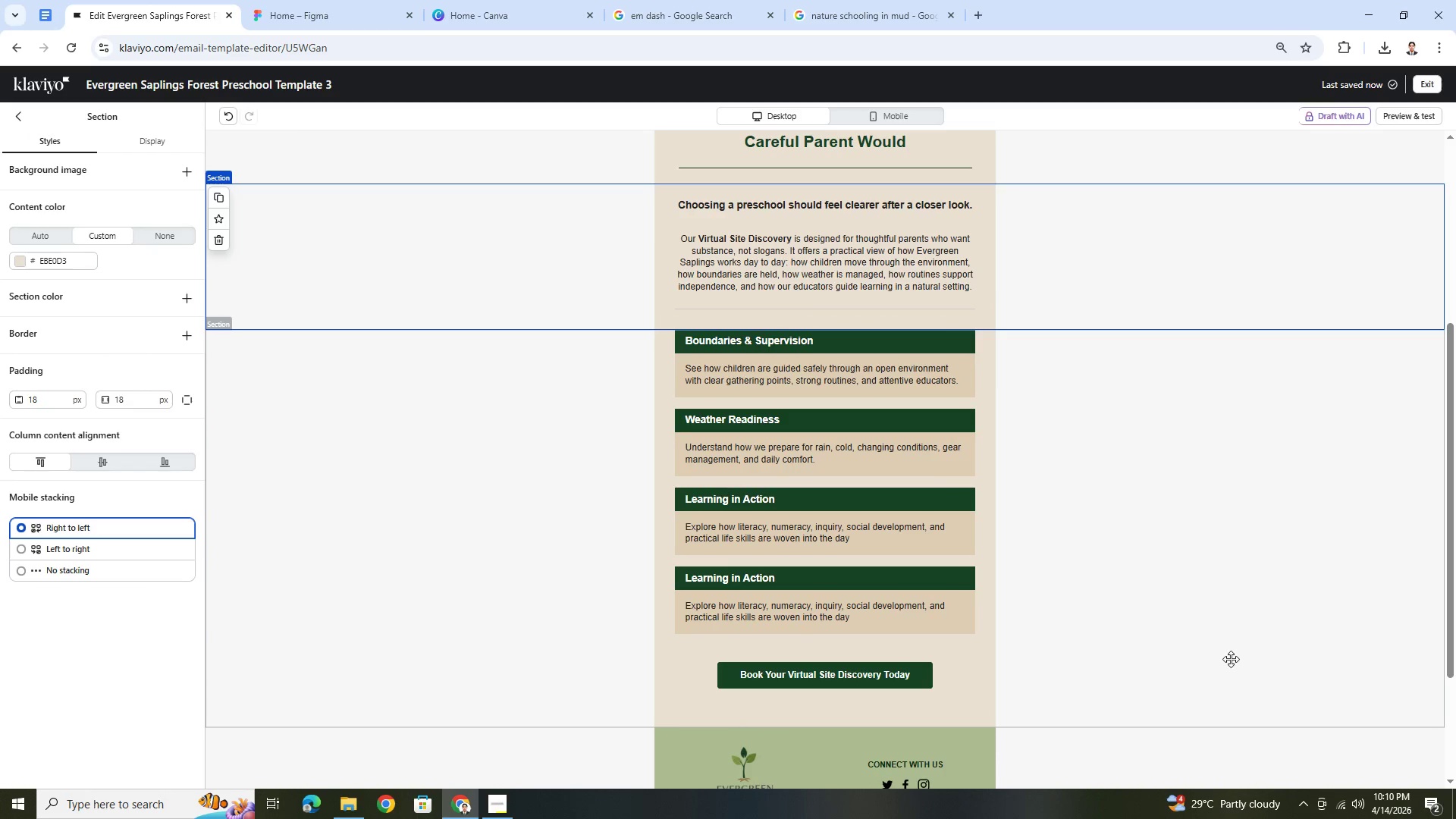 
left_click([1175, 648])
 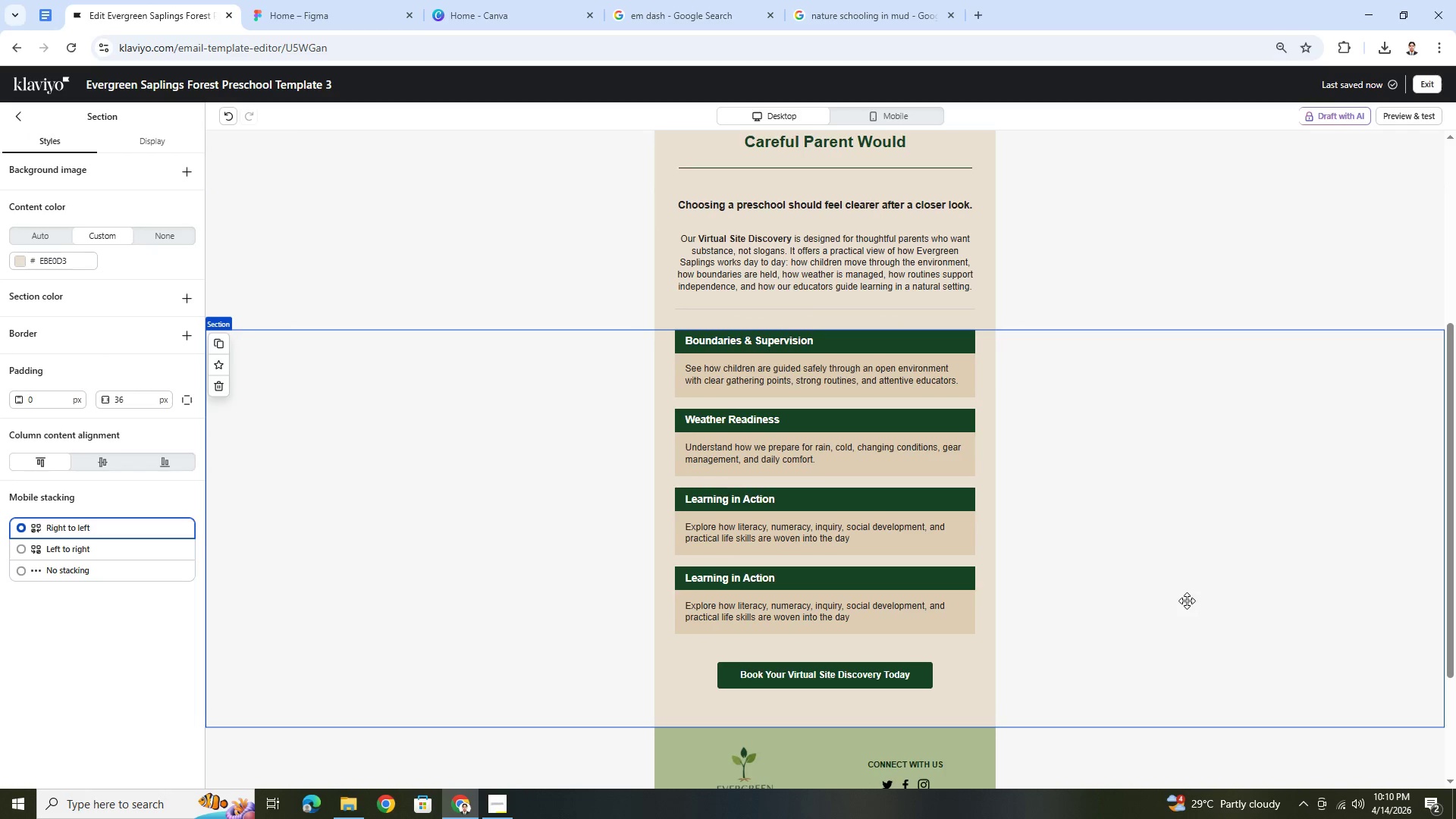 
scroll: coordinate [1187, 601], scroll_direction: up, amount: 2.0
 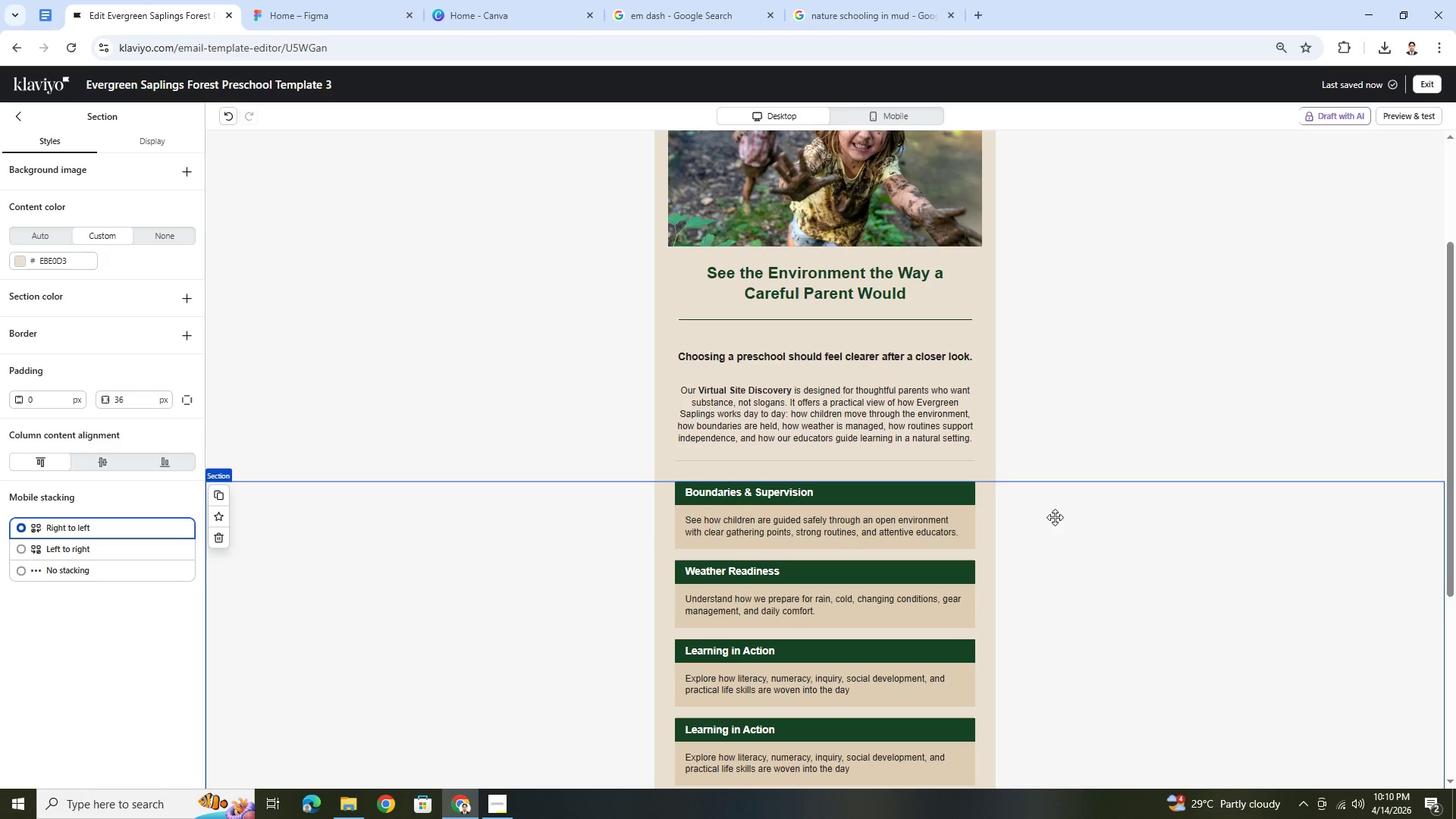 
scroll: coordinate [1067, 516], scroll_direction: down, amount: 3.0
 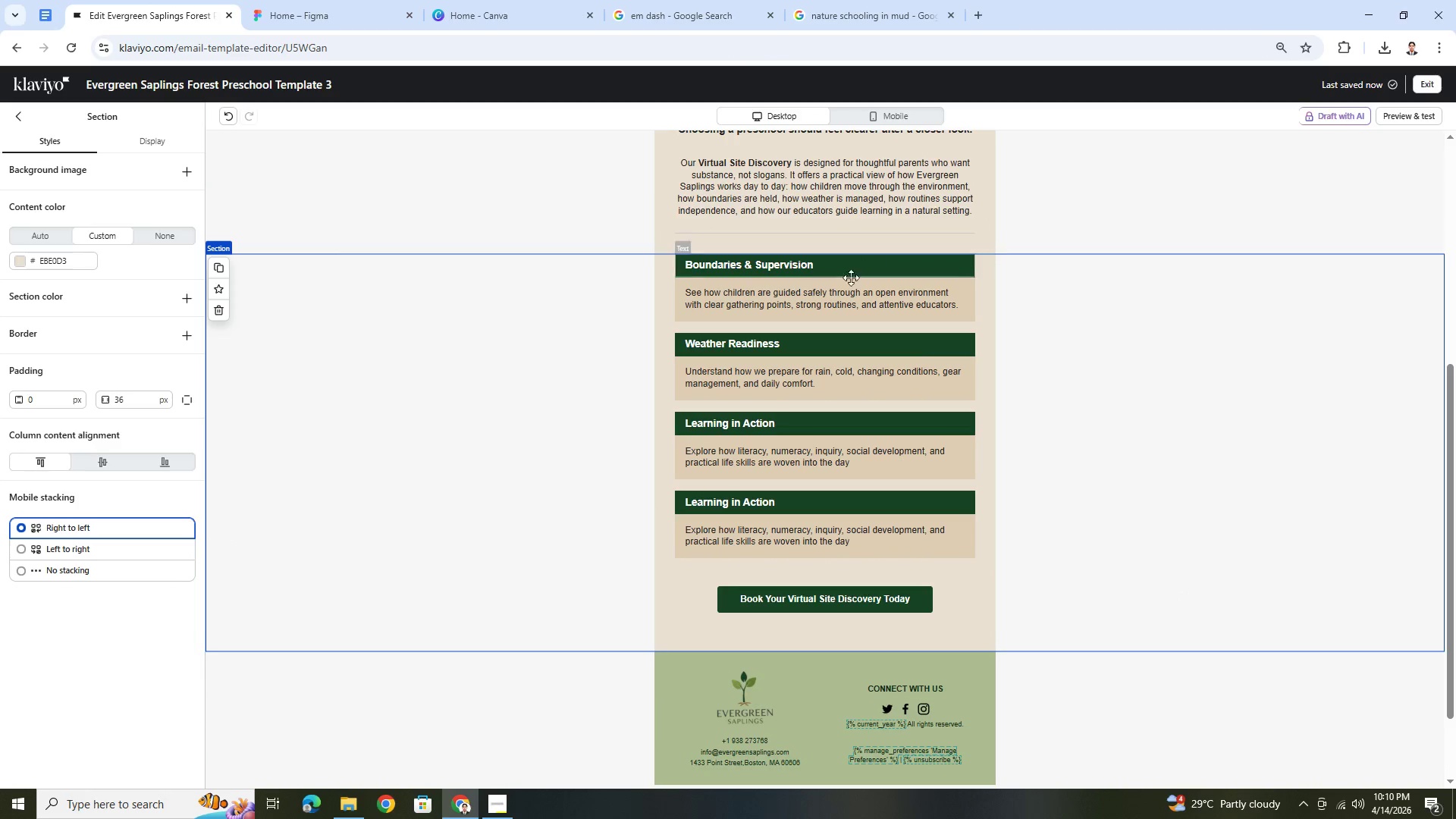 
left_click([701, 241])
 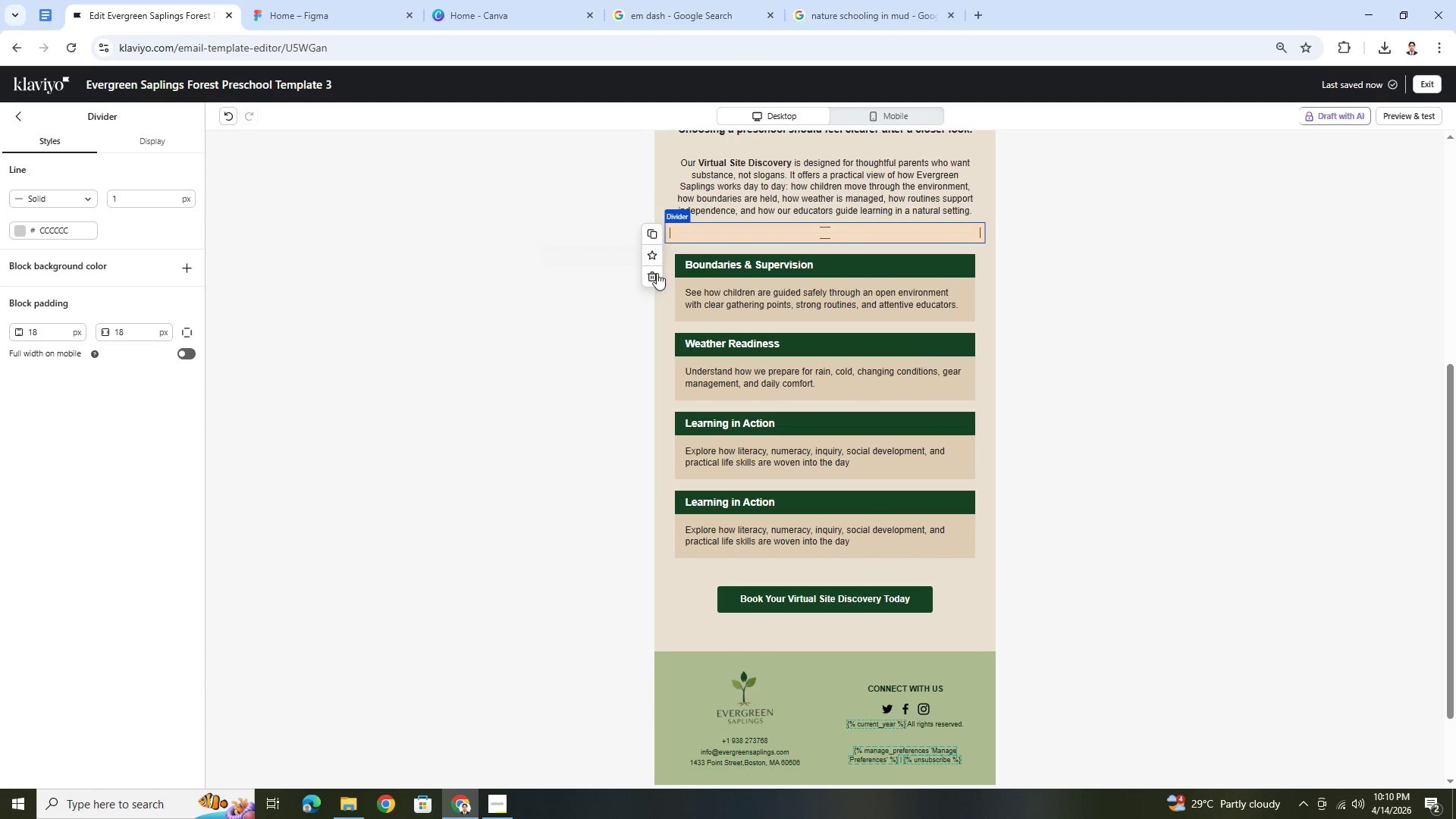 
left_click([657, 275])
 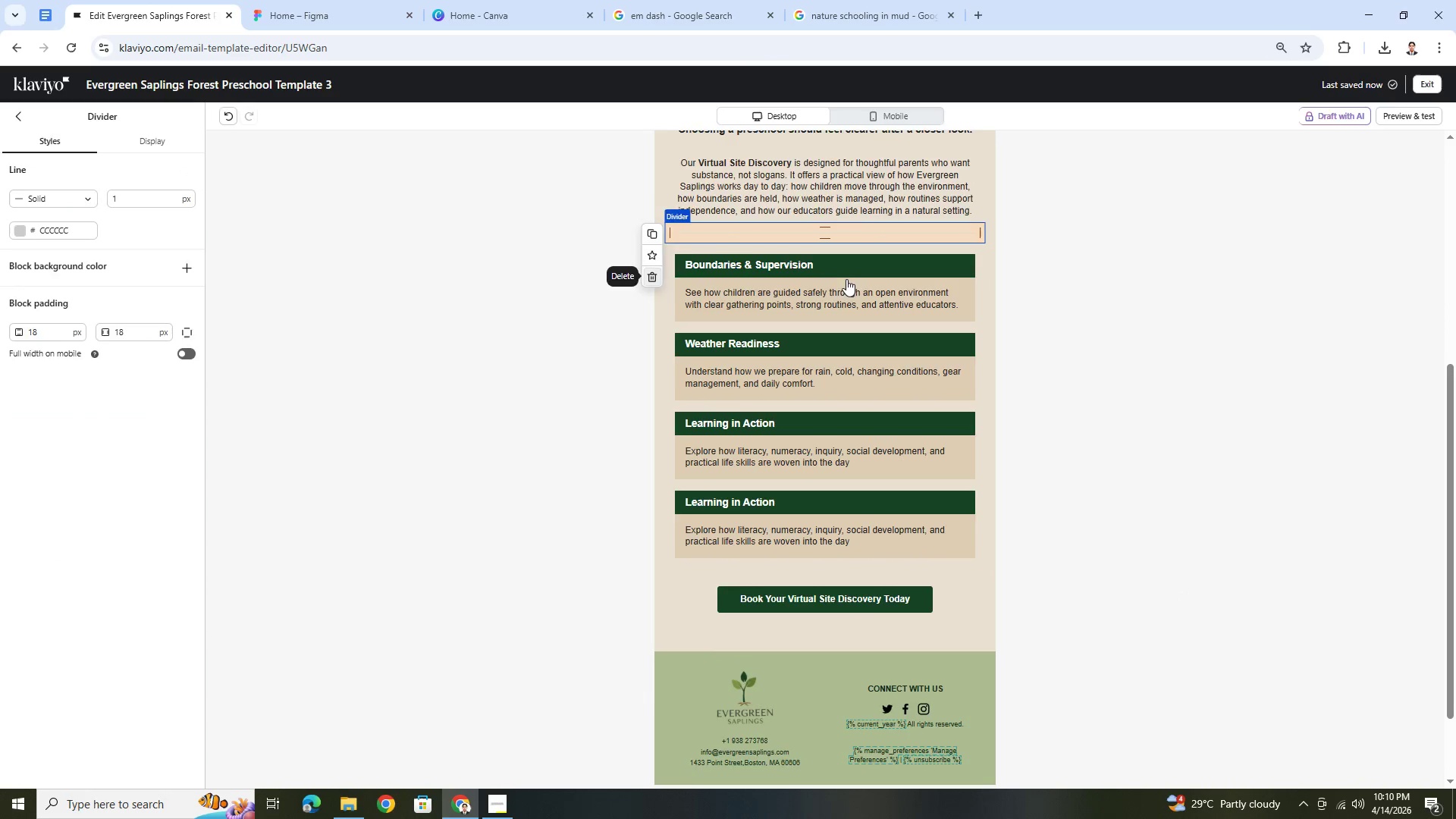 
scroll: coordinate [854, 281], scroll_direction: up, amount: 2.0
 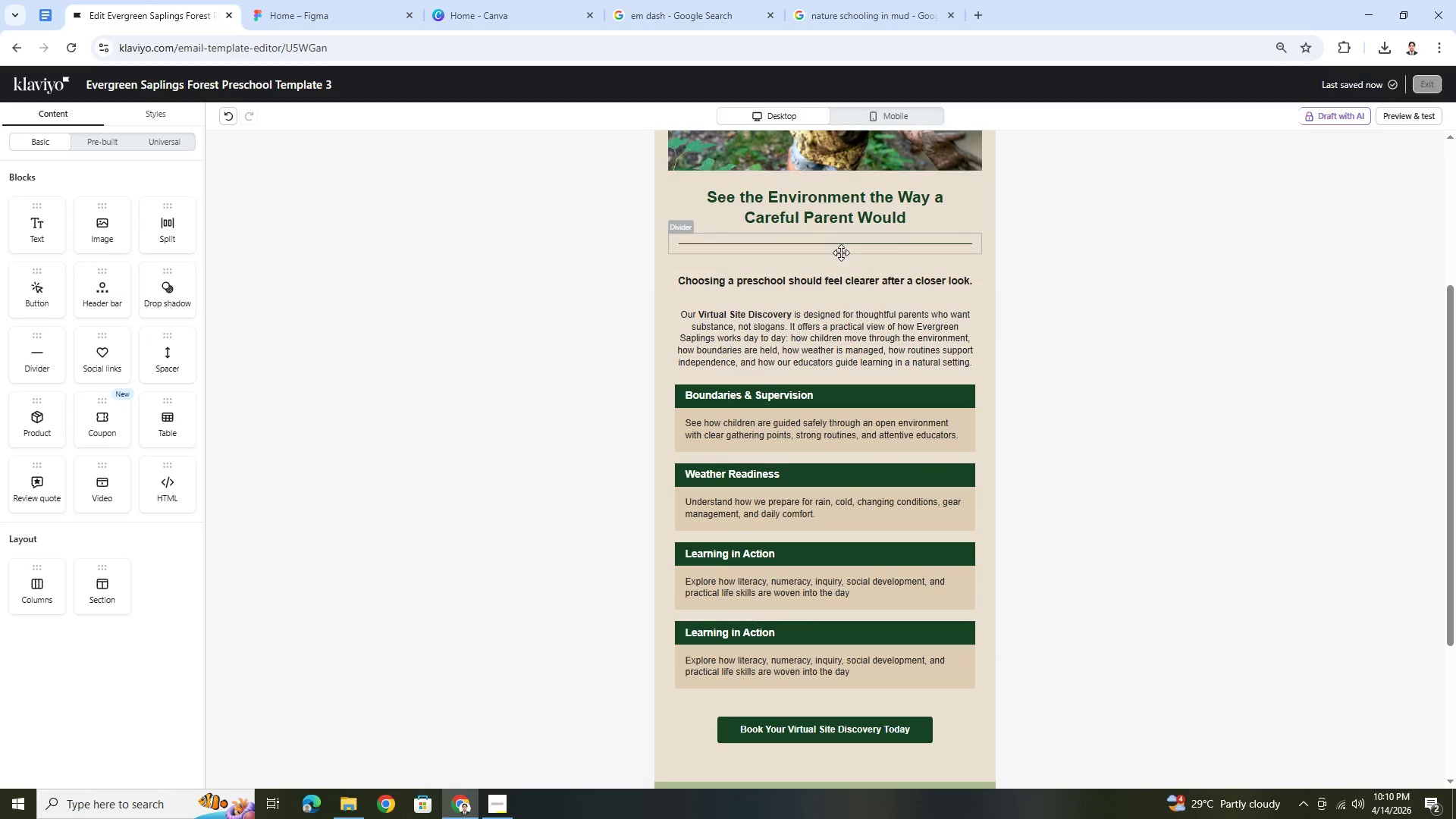 
left_click([841, 253])
 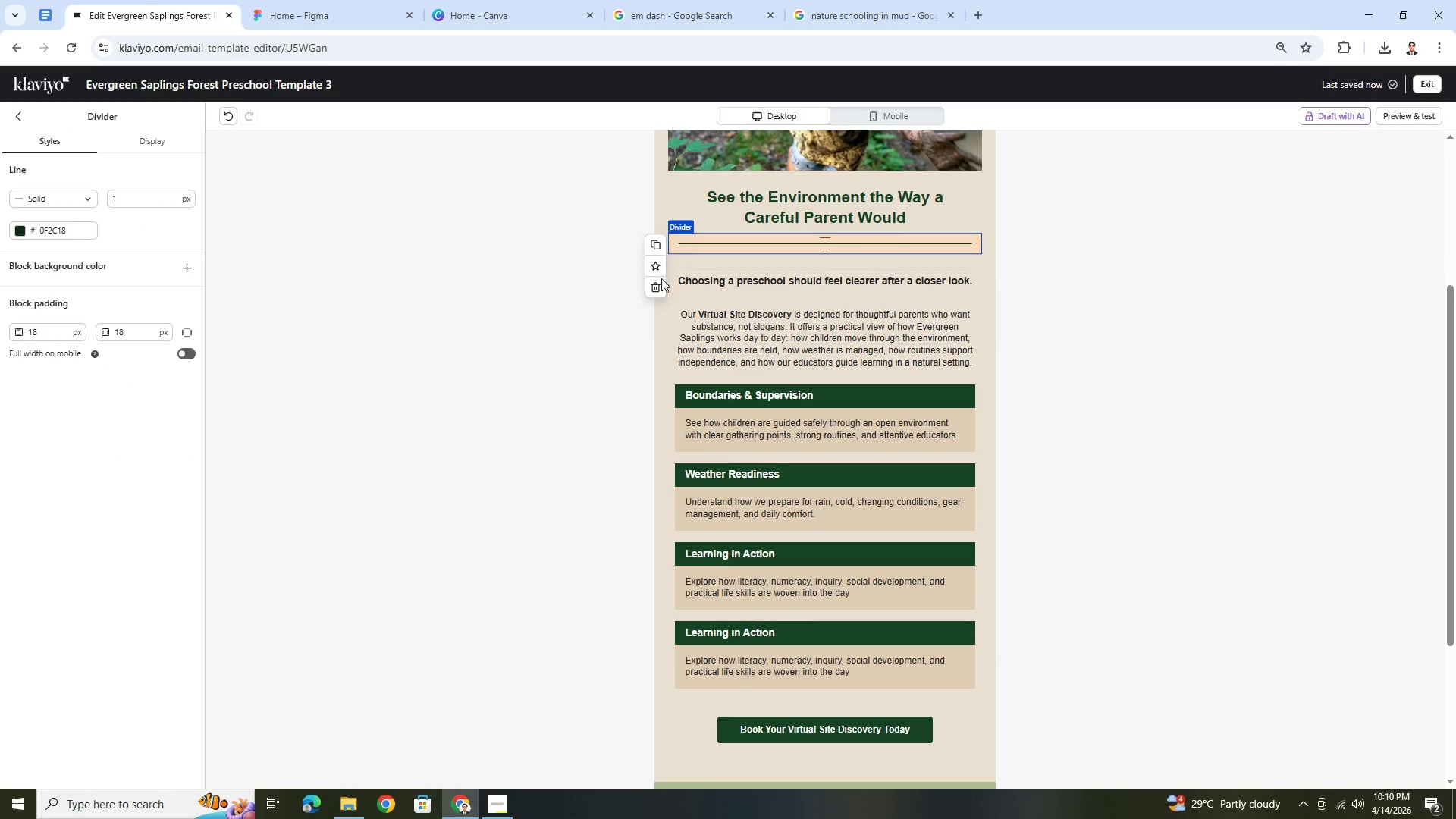 
left_click([658, 283])
 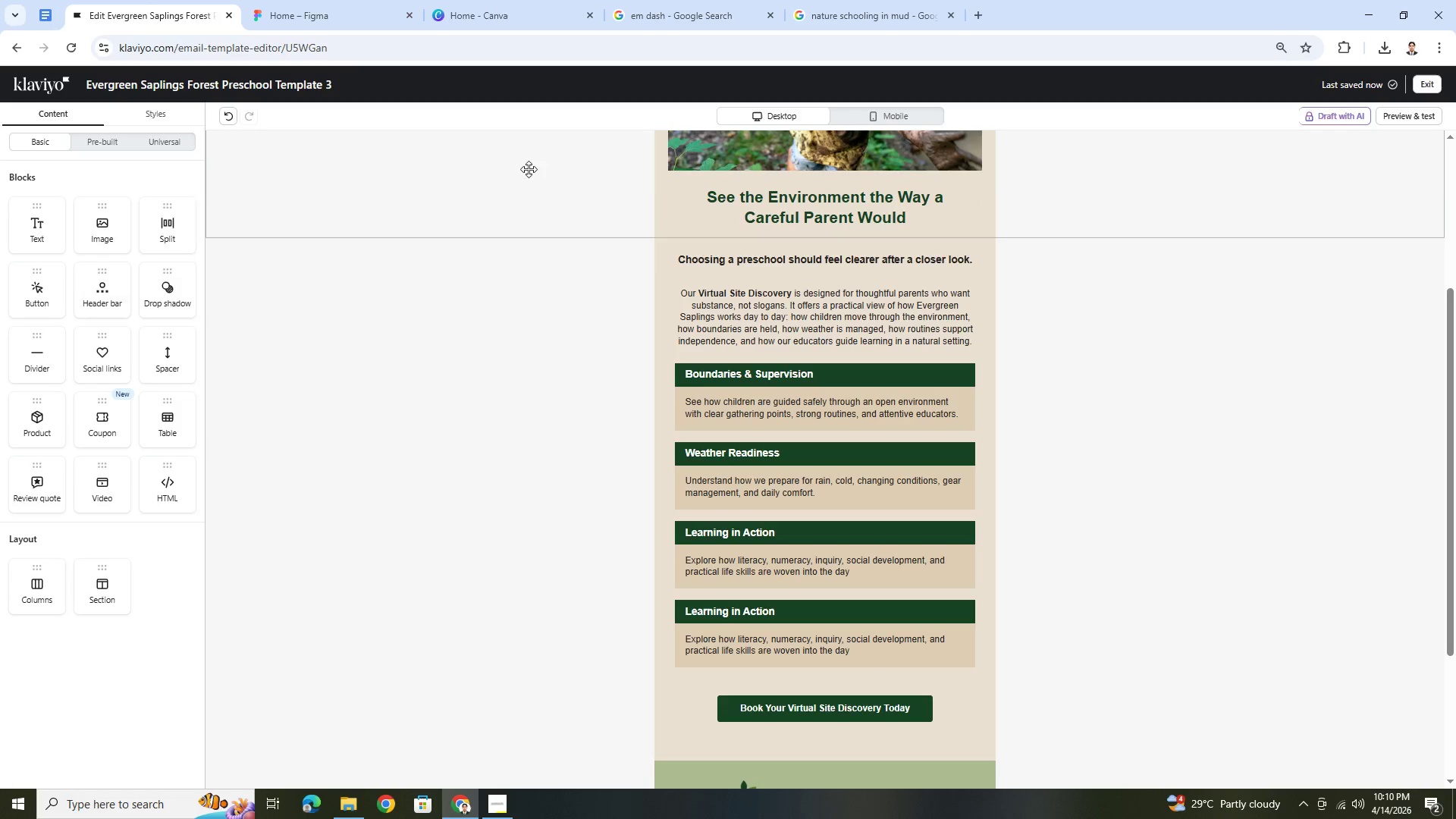 
left_click([228, 115])
 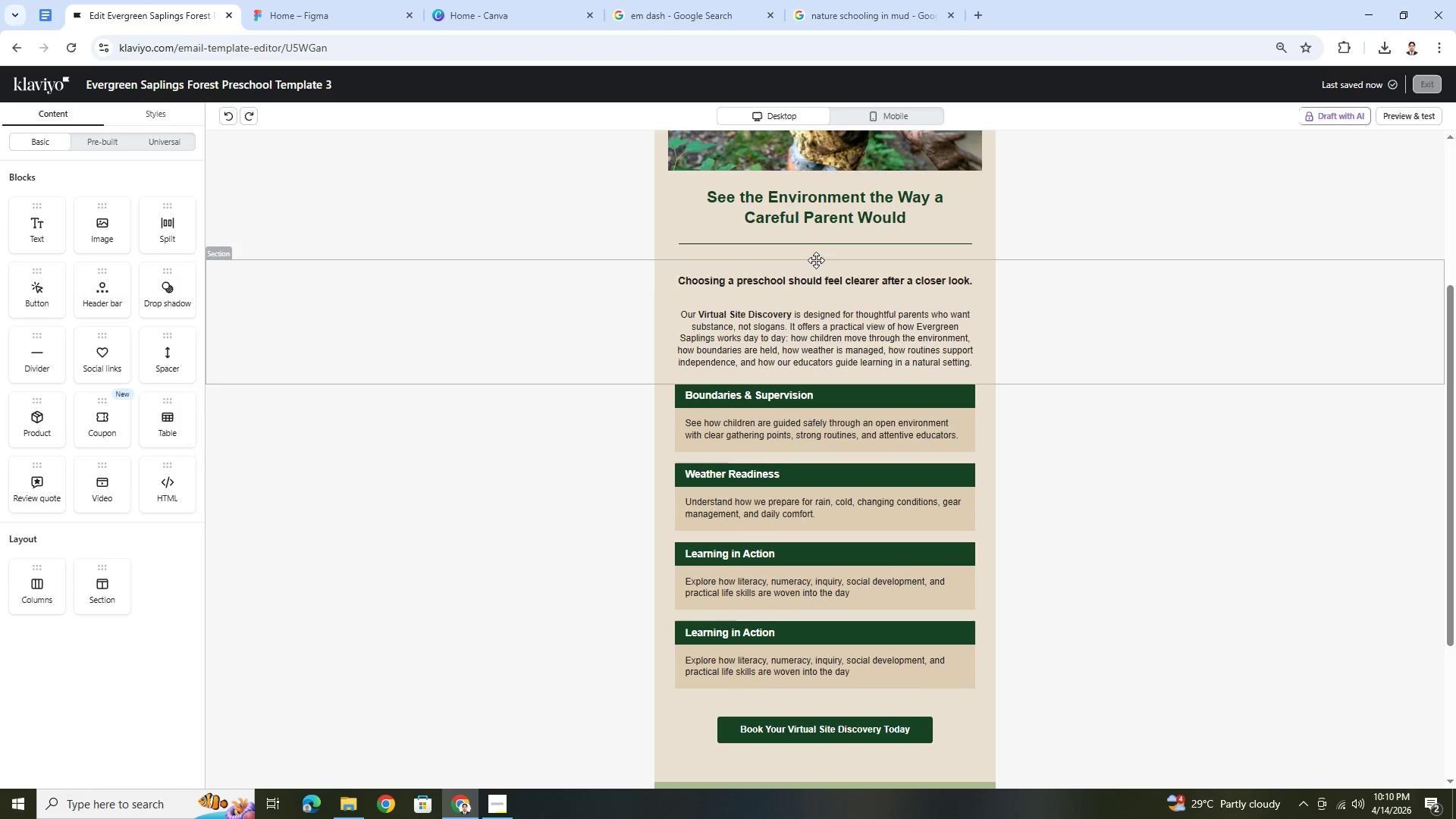 
left_click([814, 249])
 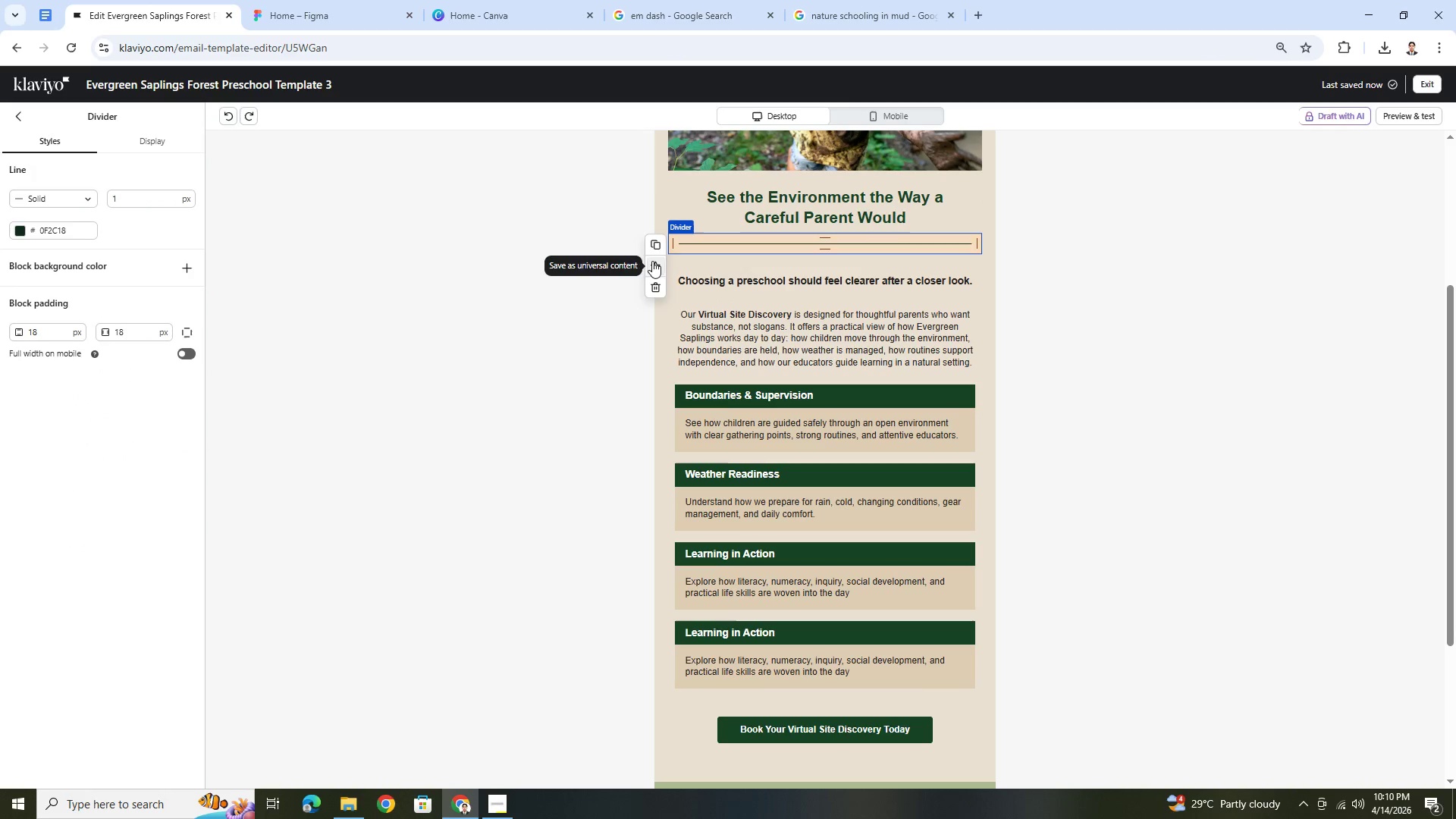 
left_click([658, 244])
 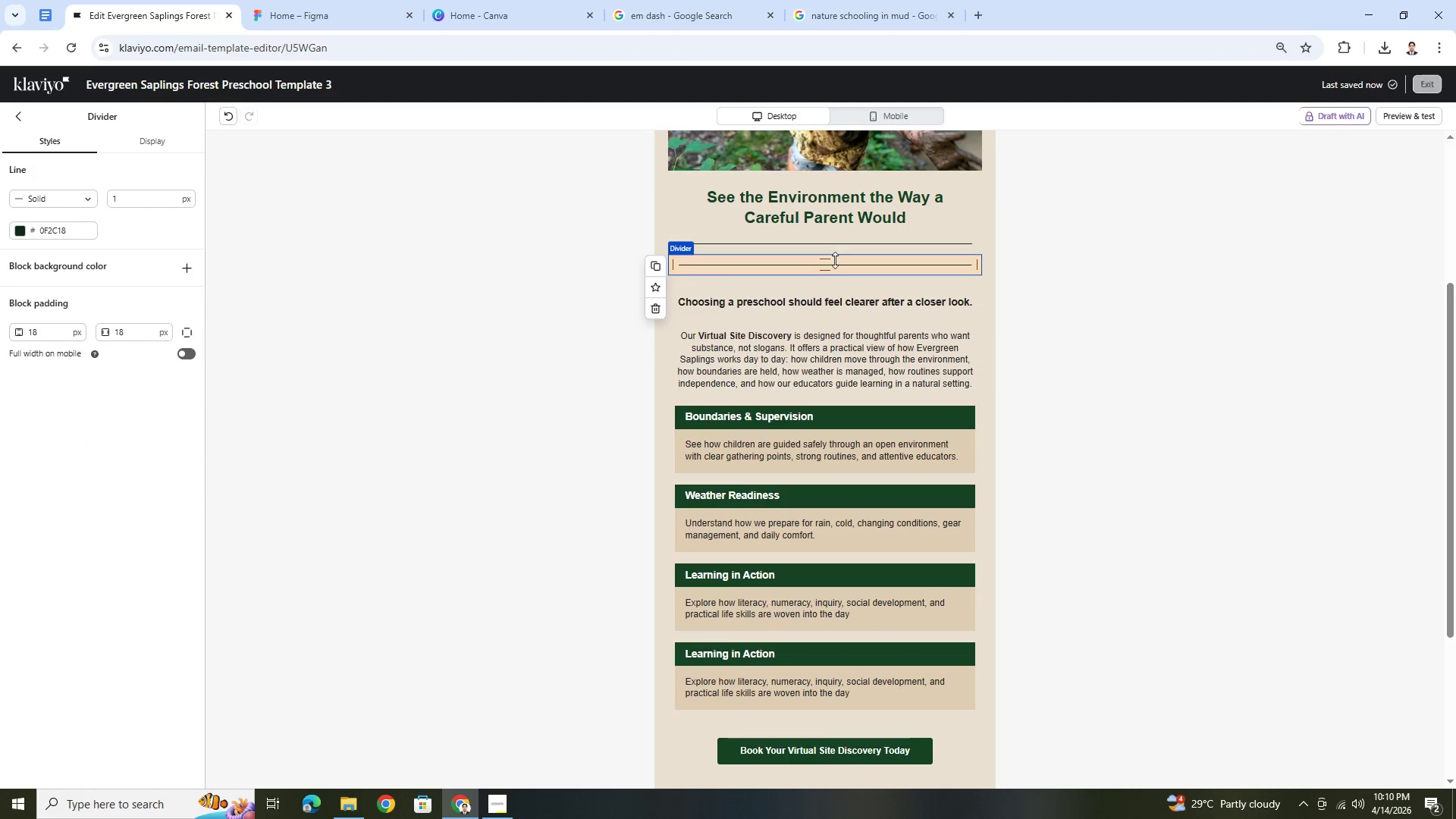 
left_click_drag(start_coordinate=[836, 265], to_coordinate=[825, 413])
 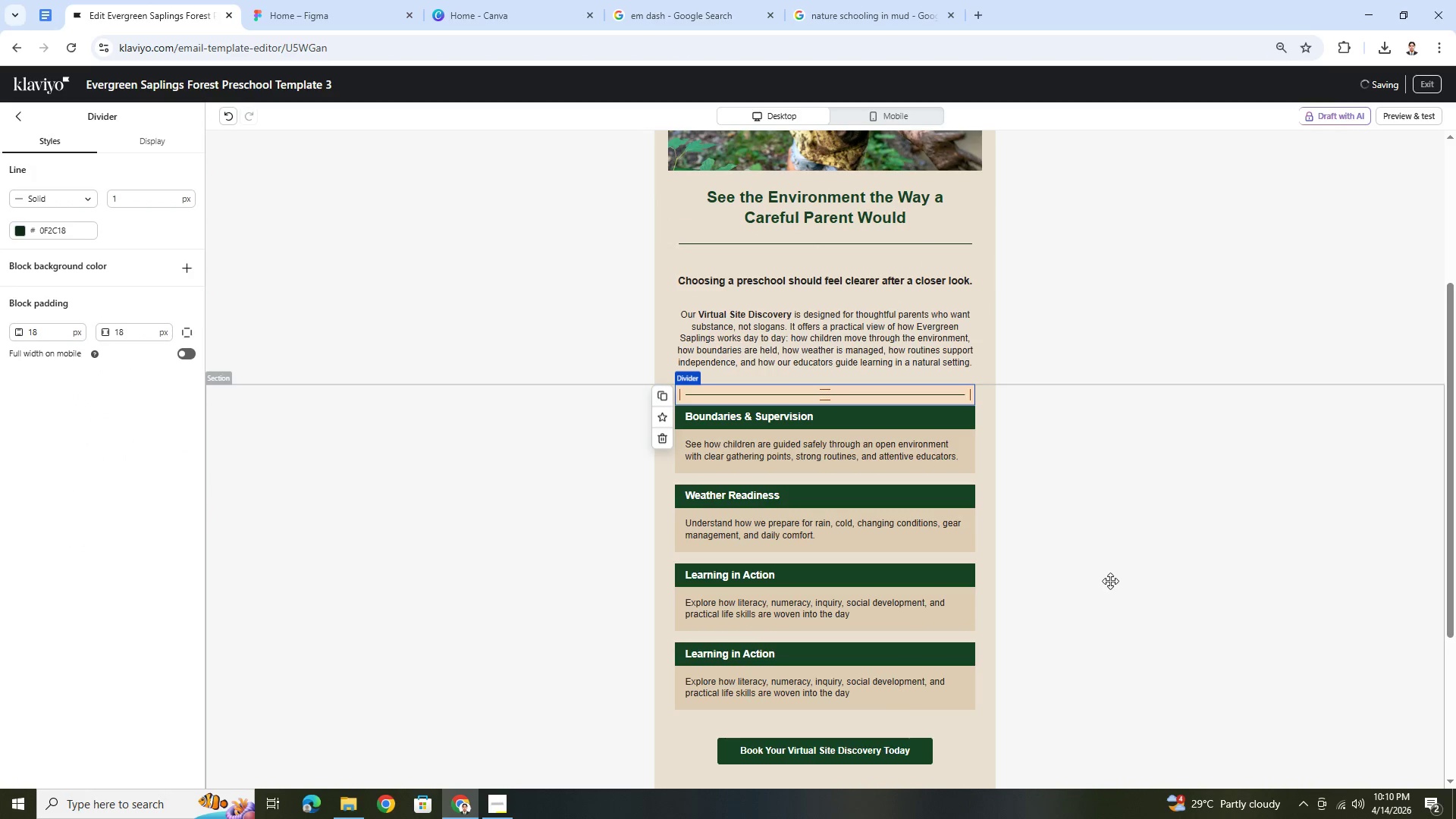 
left_click([1107, 588])
 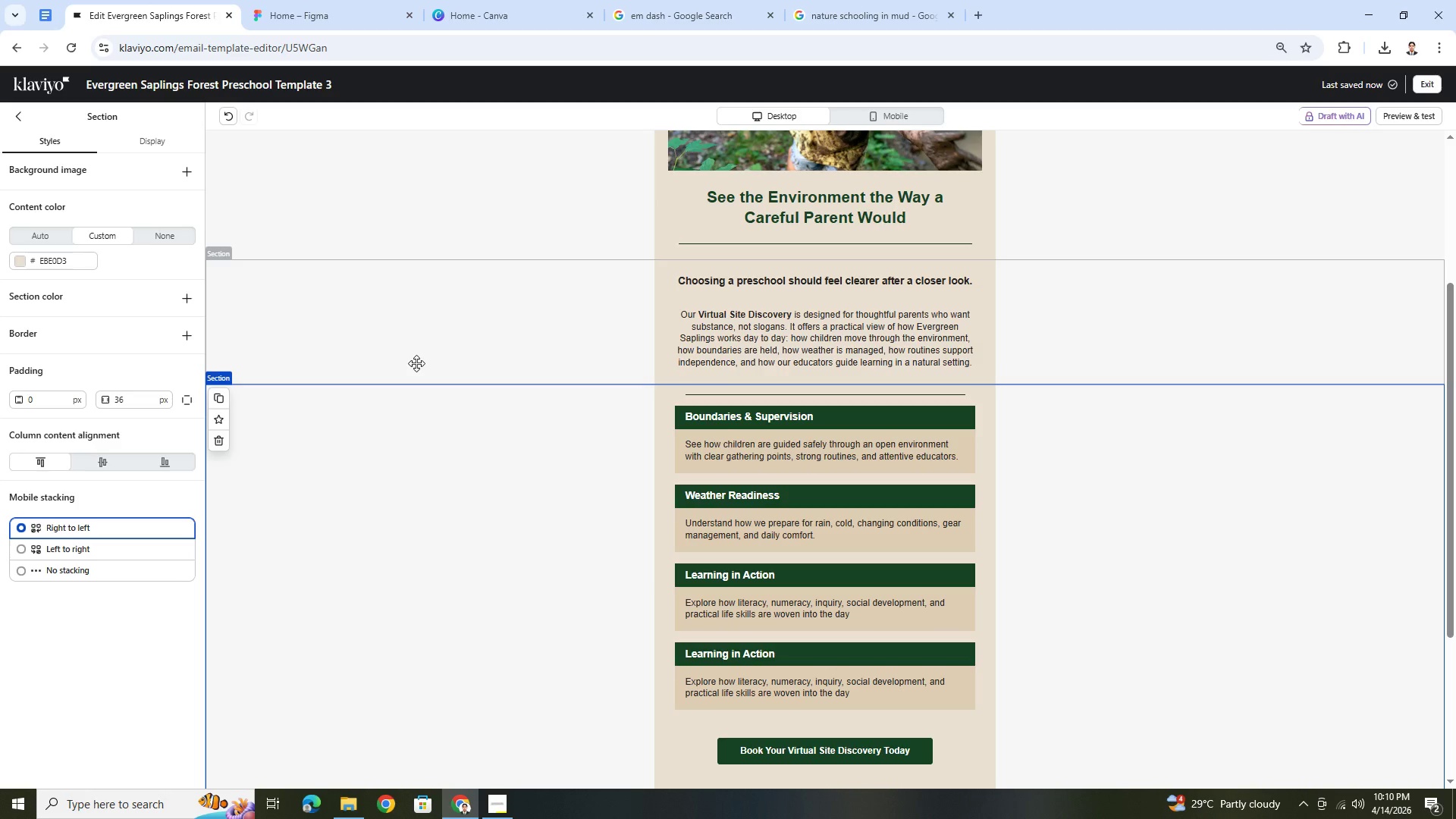 
wait(6.56)
 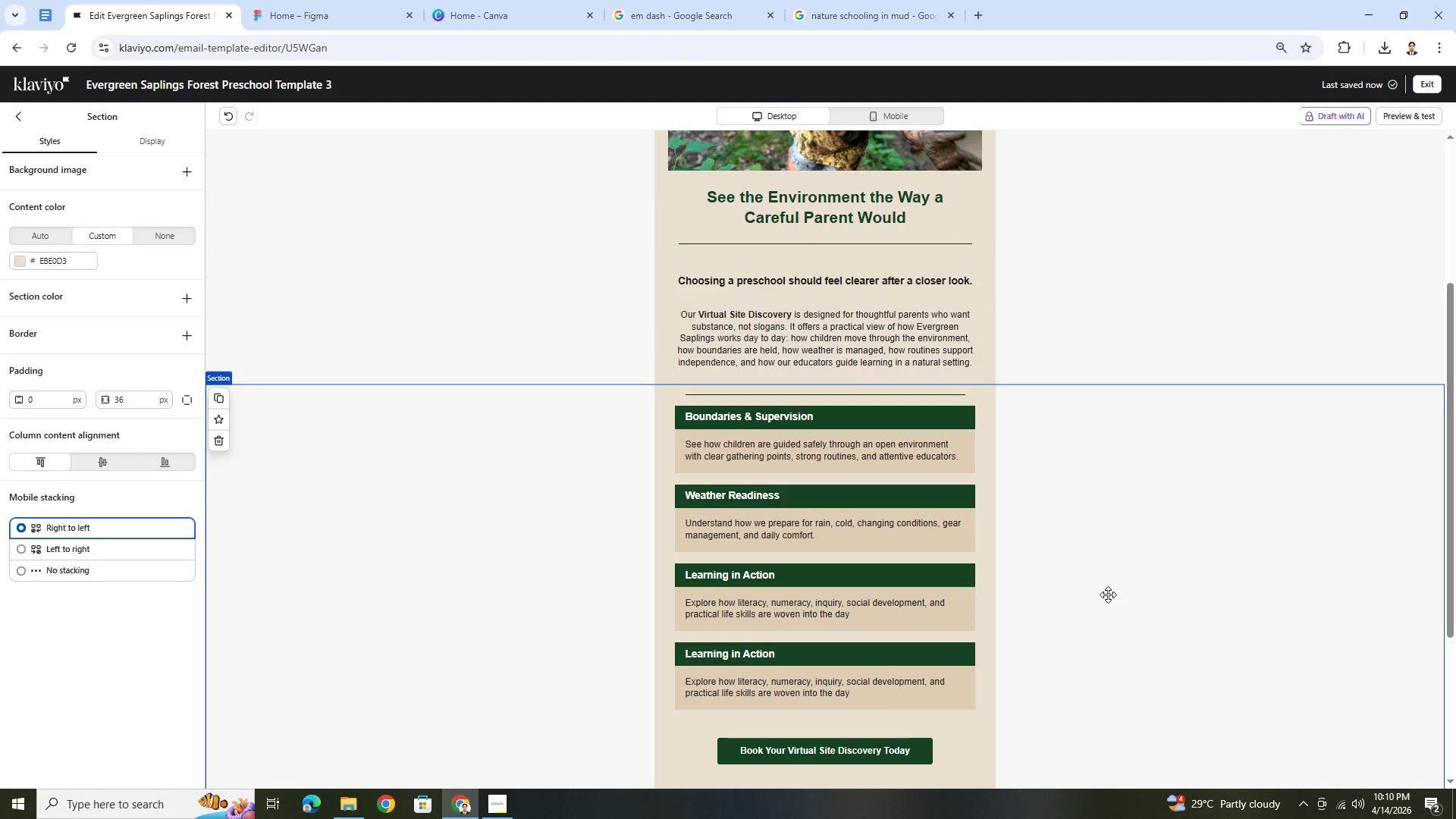 
left_click([13, 120])
 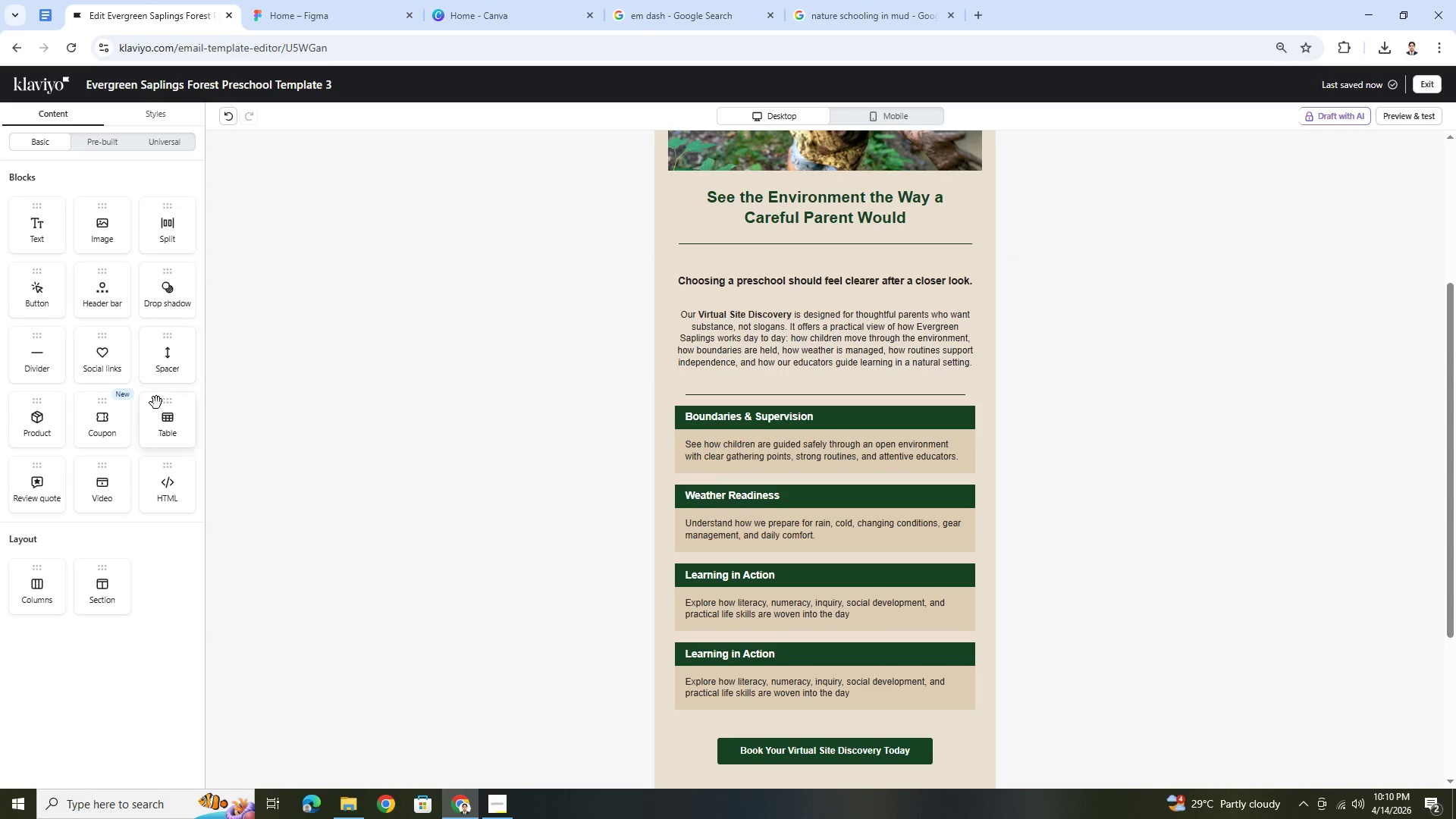 
left_click_drag(start_coordinate=[165, 368], to_coordinate=[720, 425])
 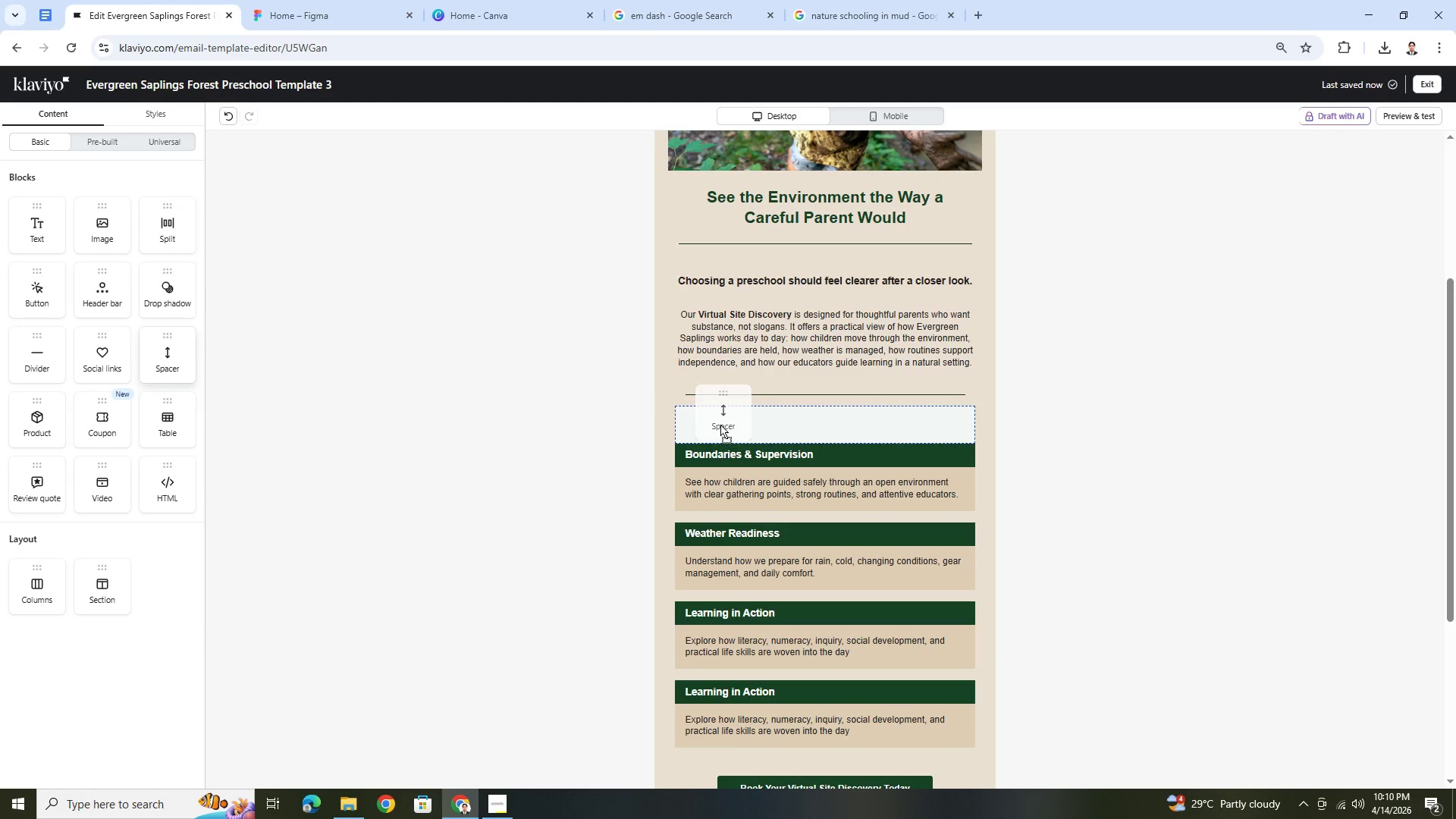 
left_click([720, 425])
 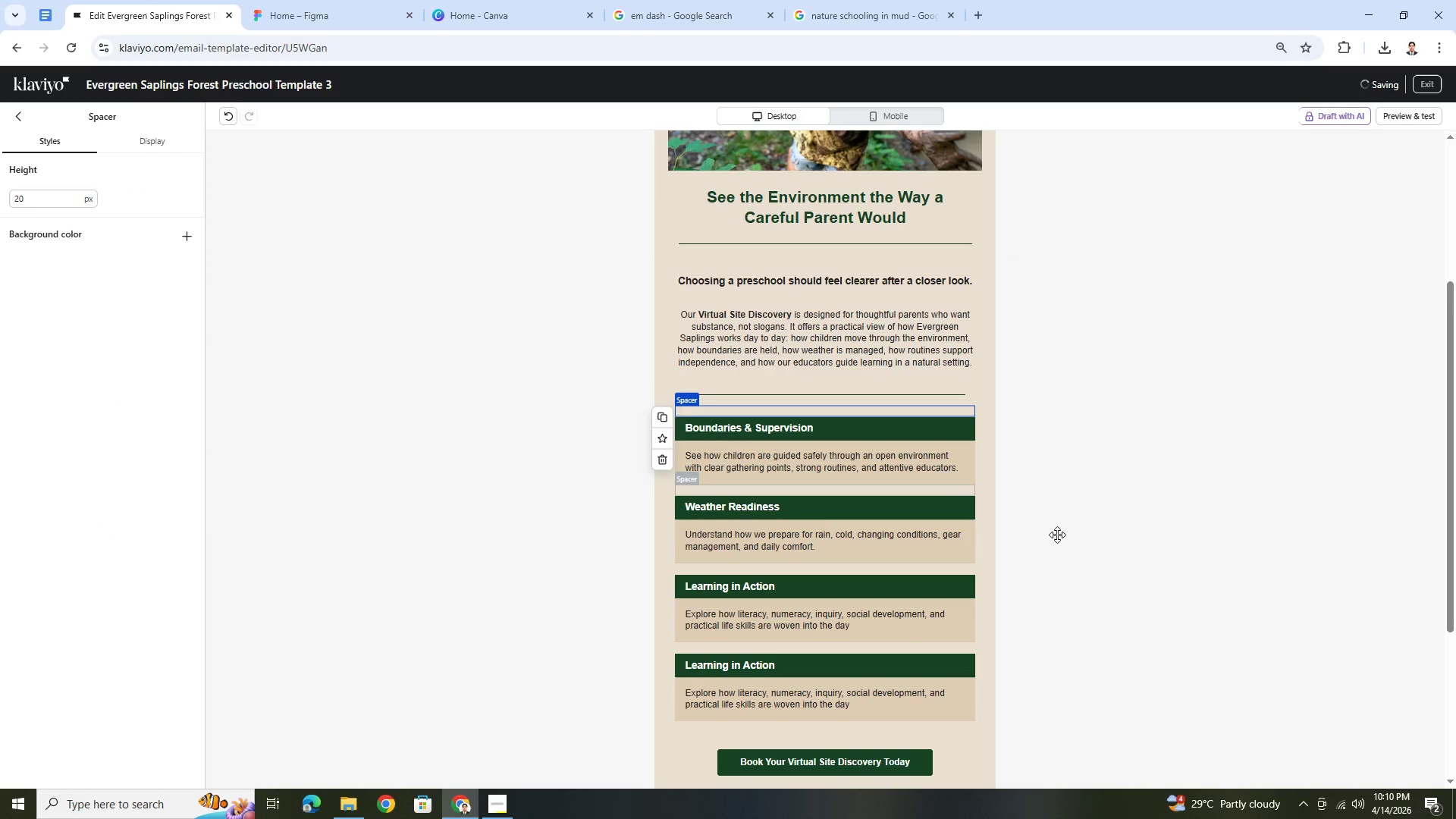 
left_click([1141, 606])
 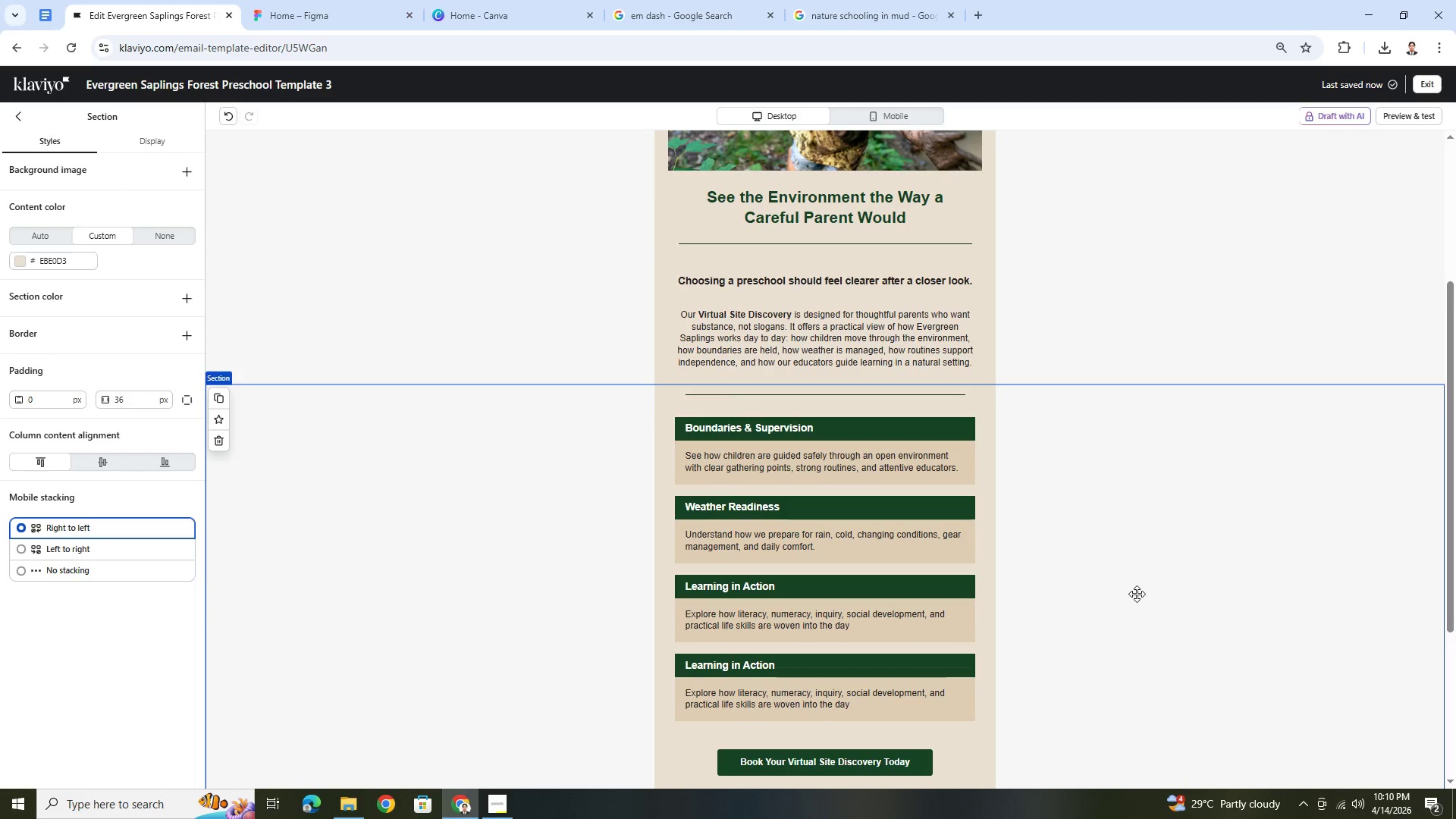 
scroll: coordinate [1137, 594], scroll_direction: up, amount: 2.0
 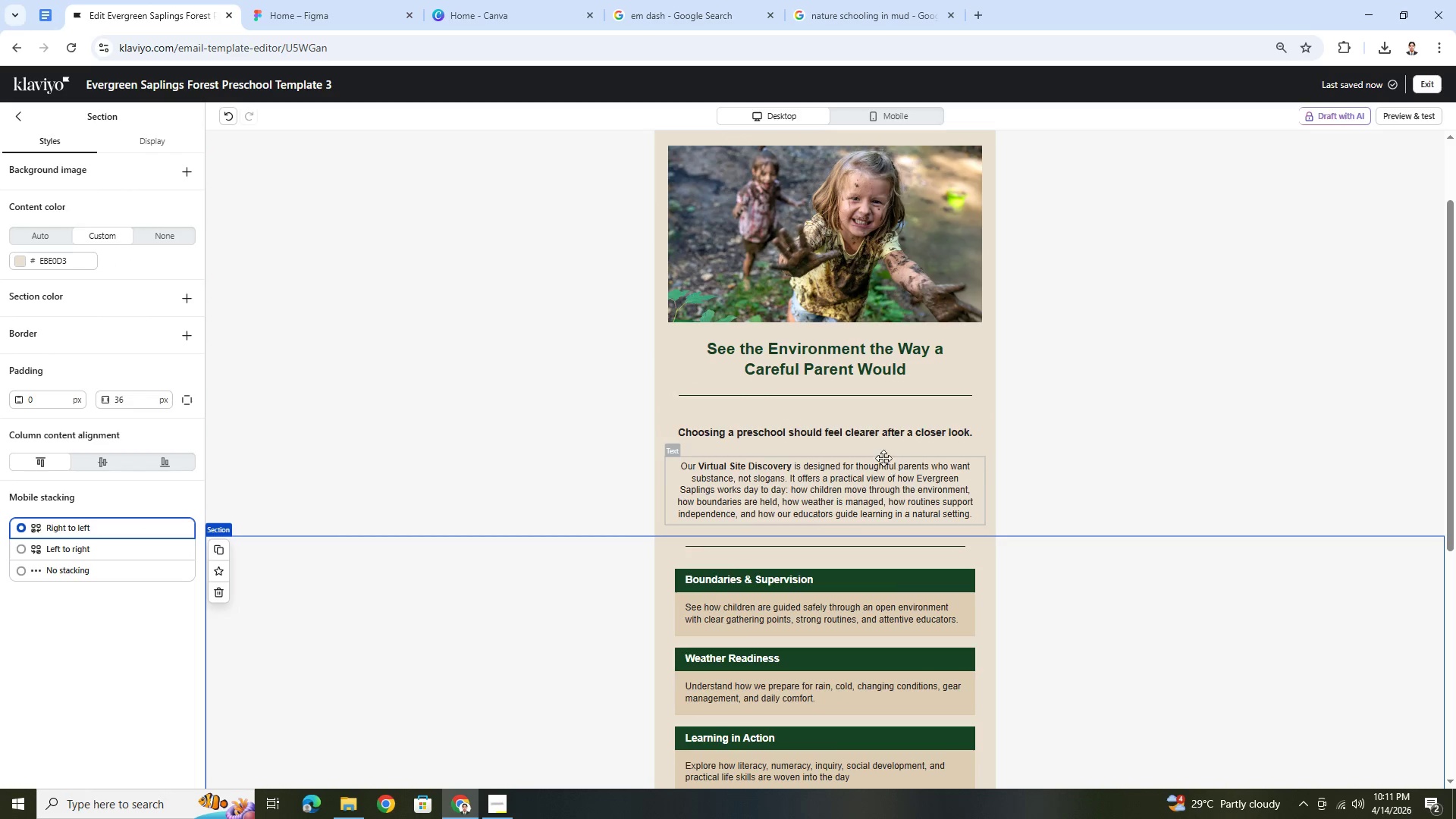 
double_click([881, 427])
 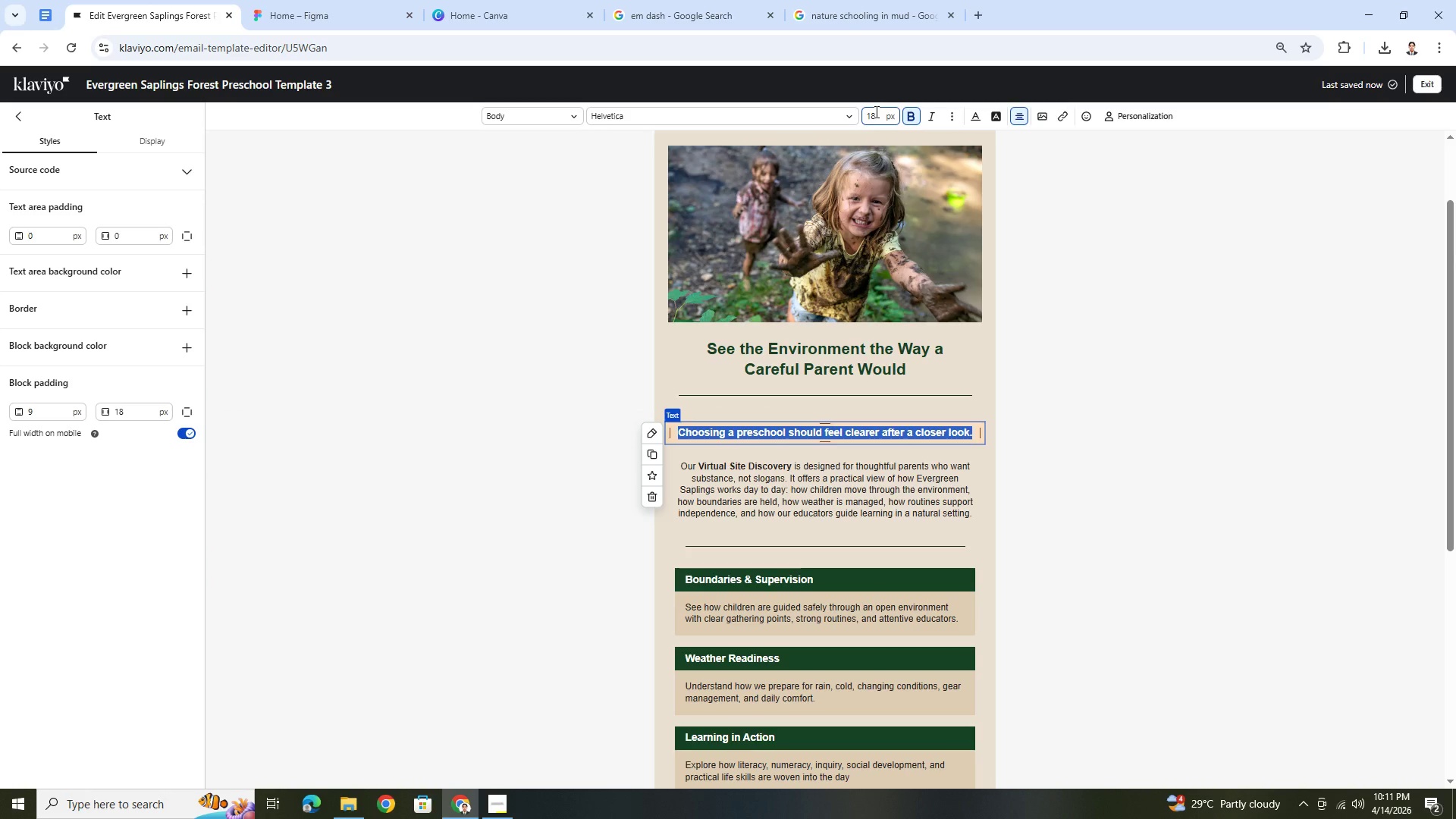 
wait(5.41)
 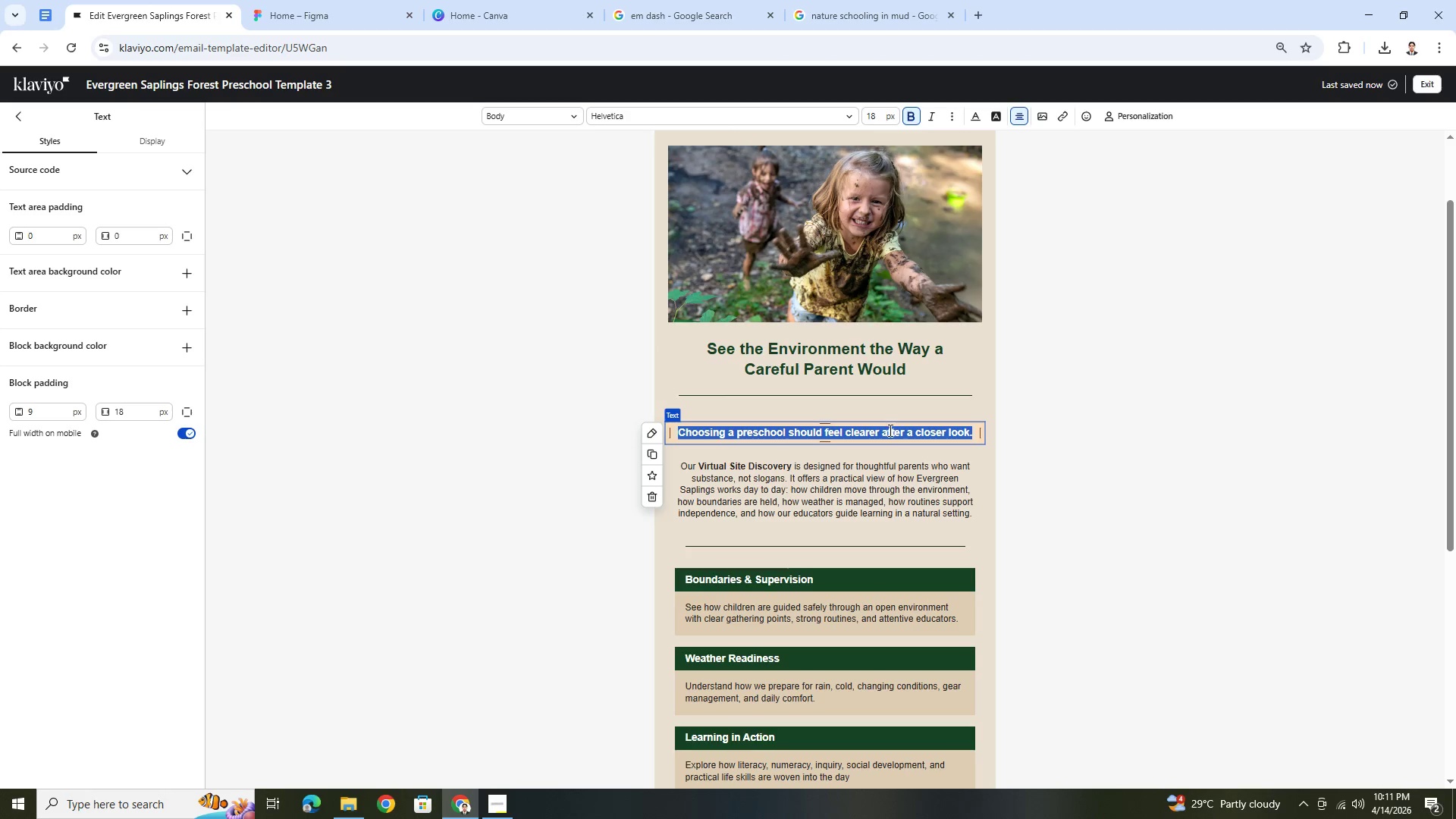 
double_click([877, 111])
 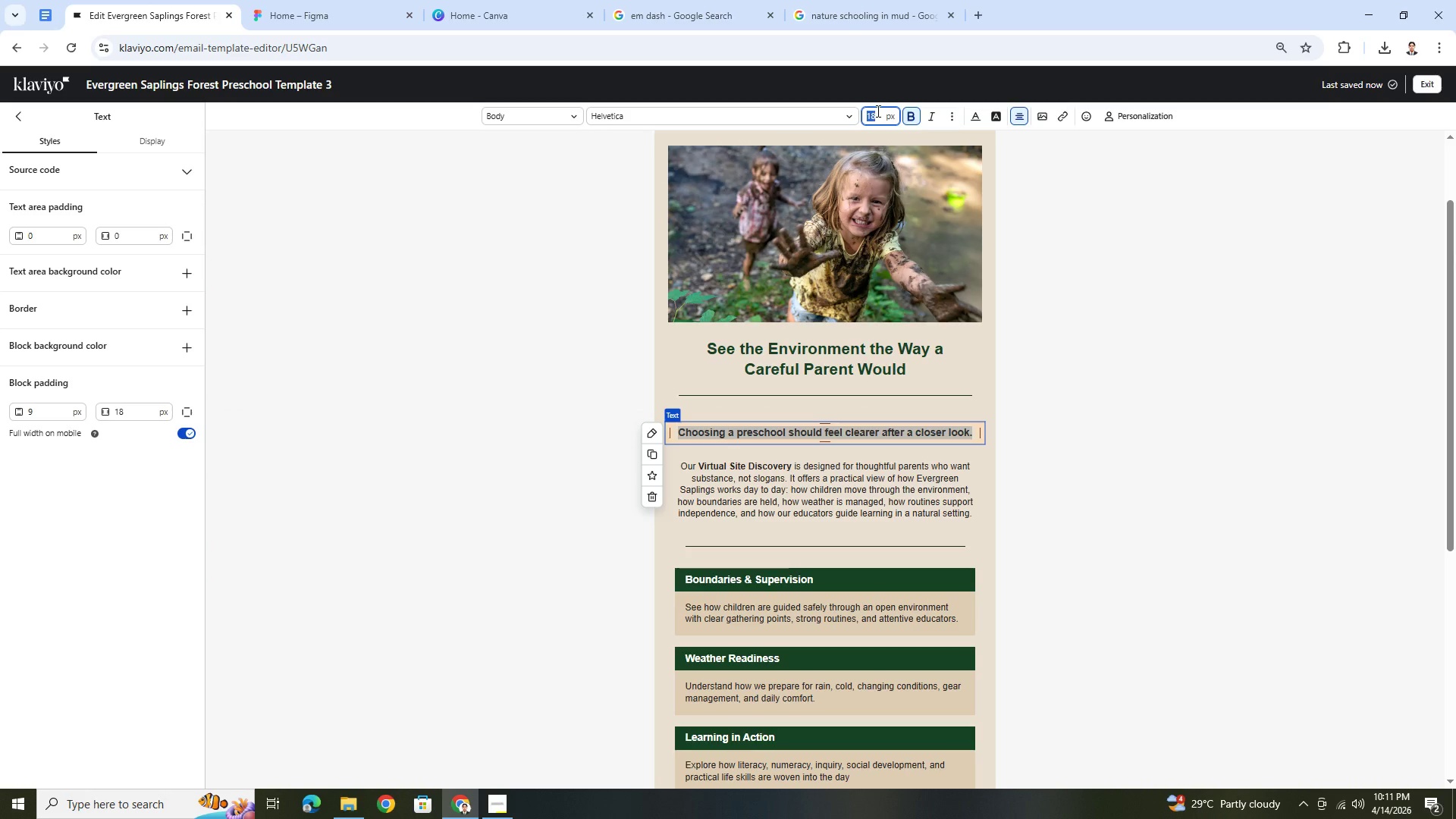 
key(Numpad1)
 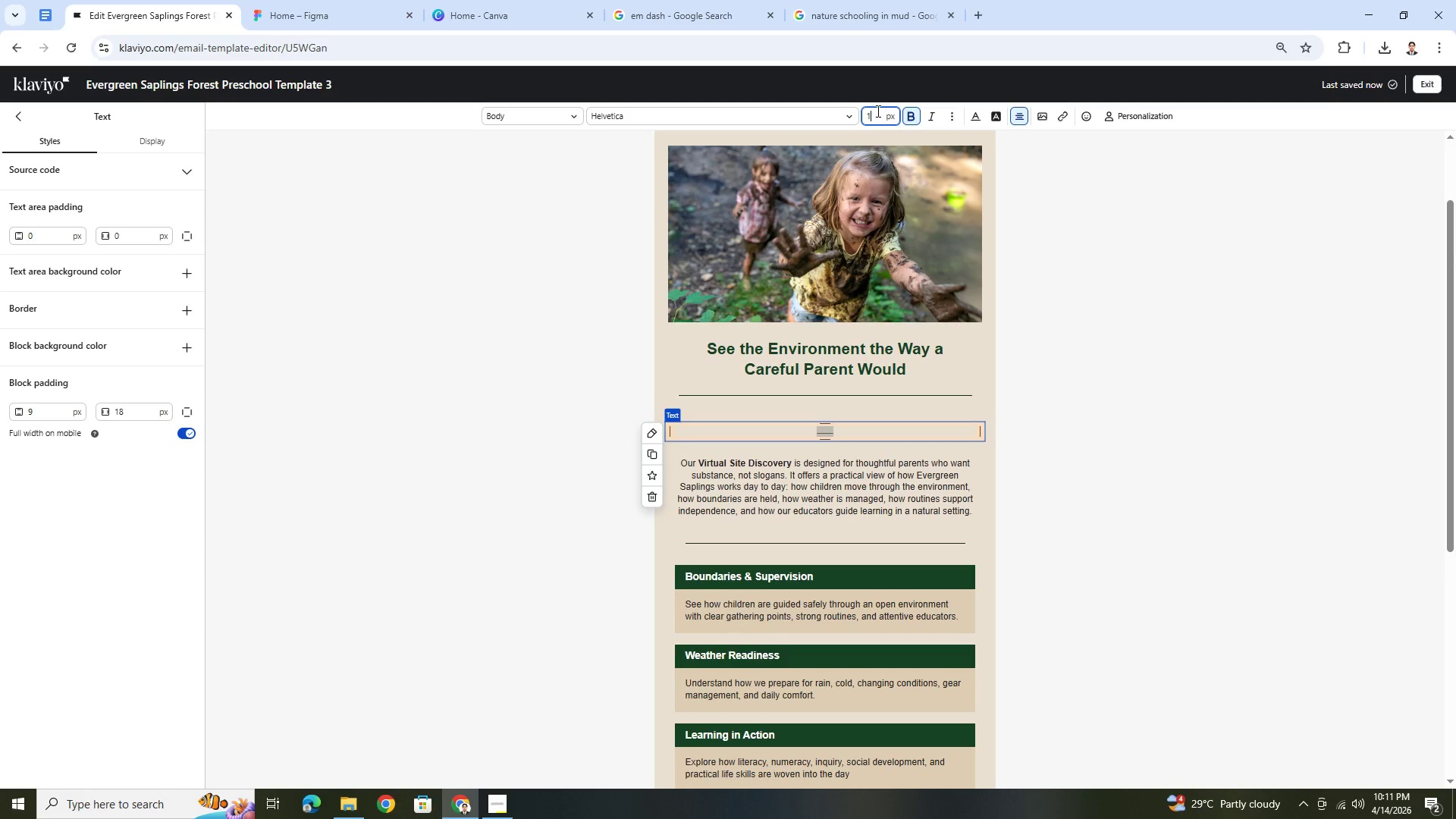 
key(Numpad6)
 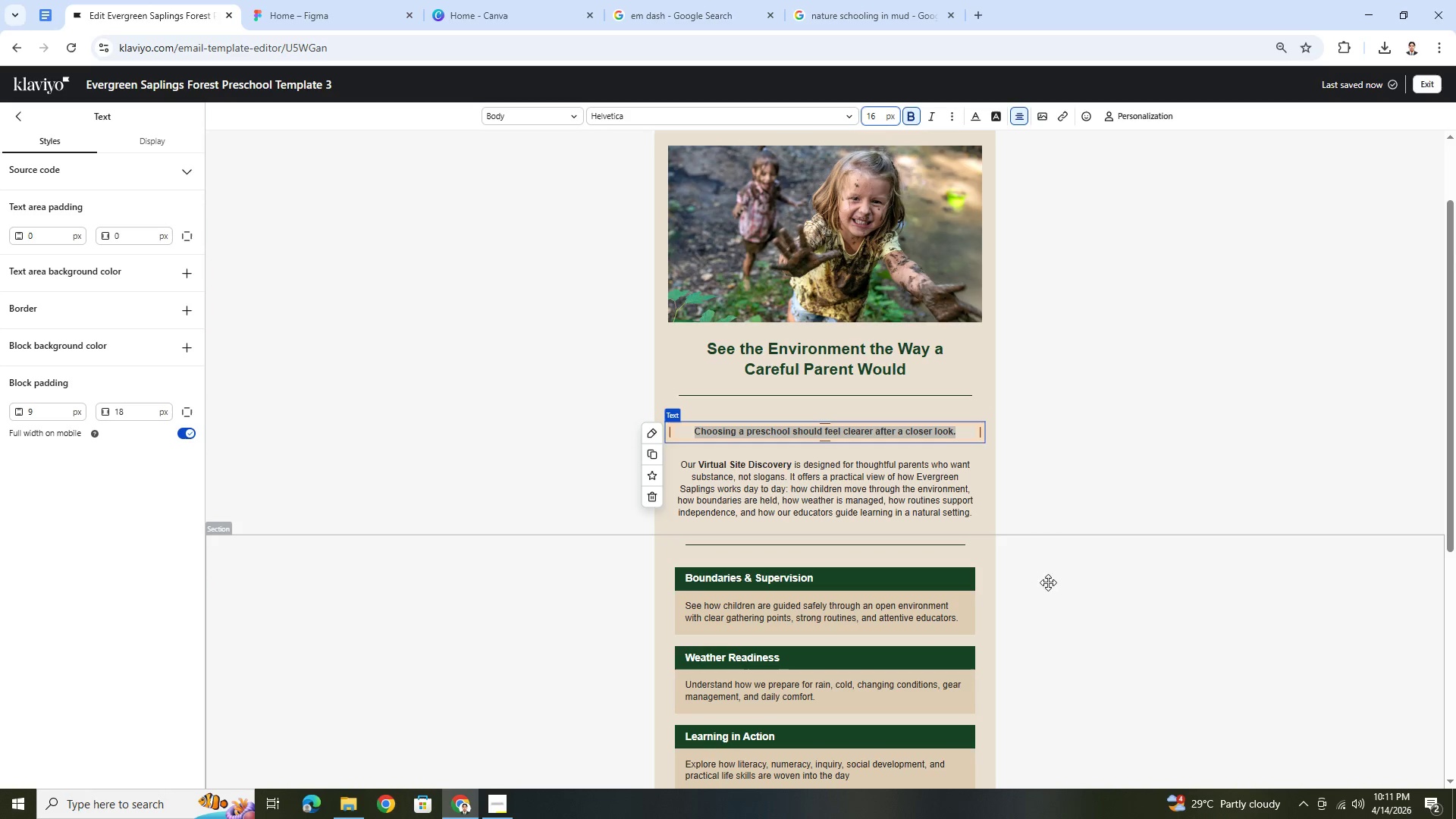 
left_click([1054, 630])
 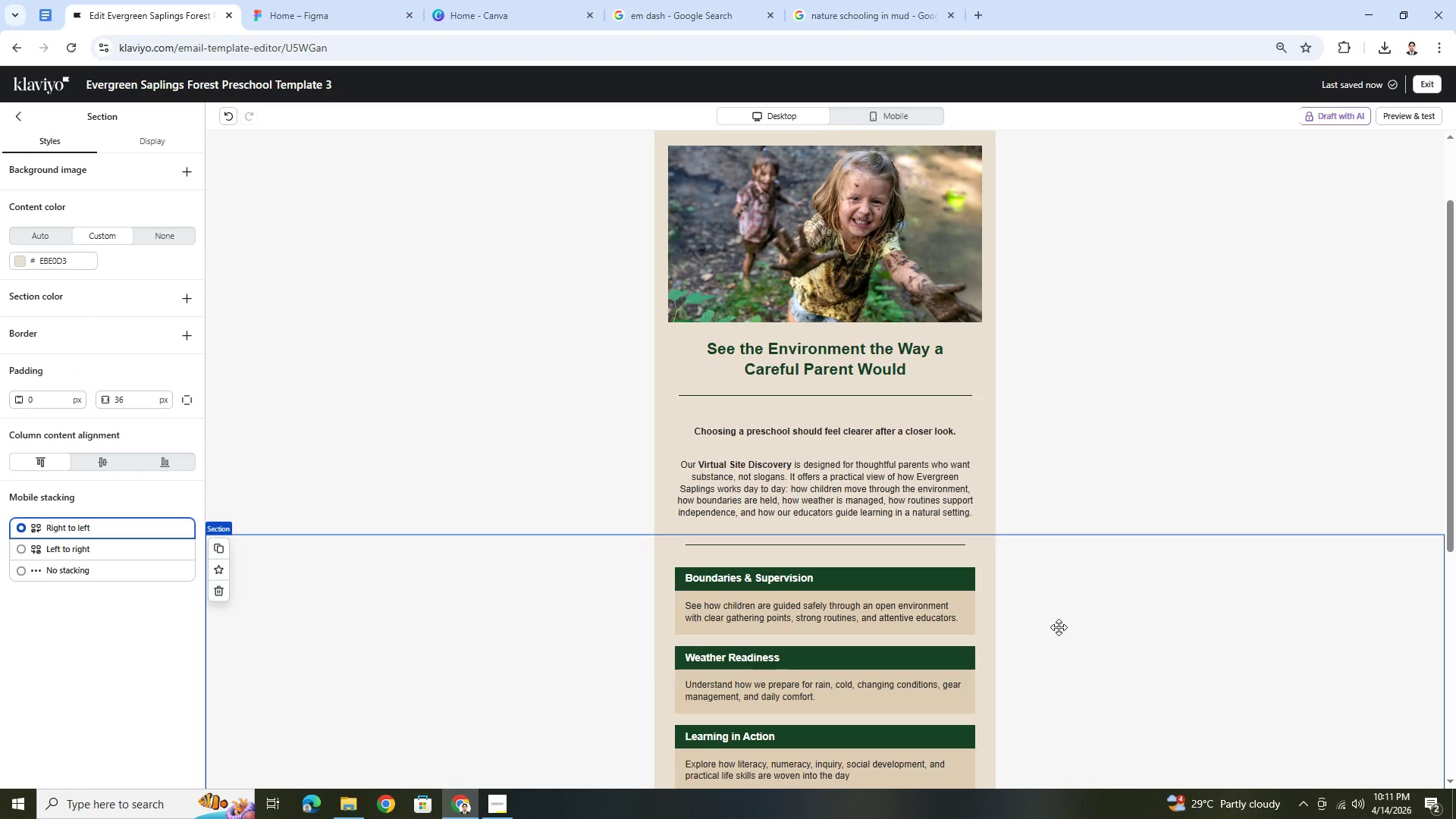 
scroll: coordinate [1059, 627], scroll_direction: down, amount: 1.0
 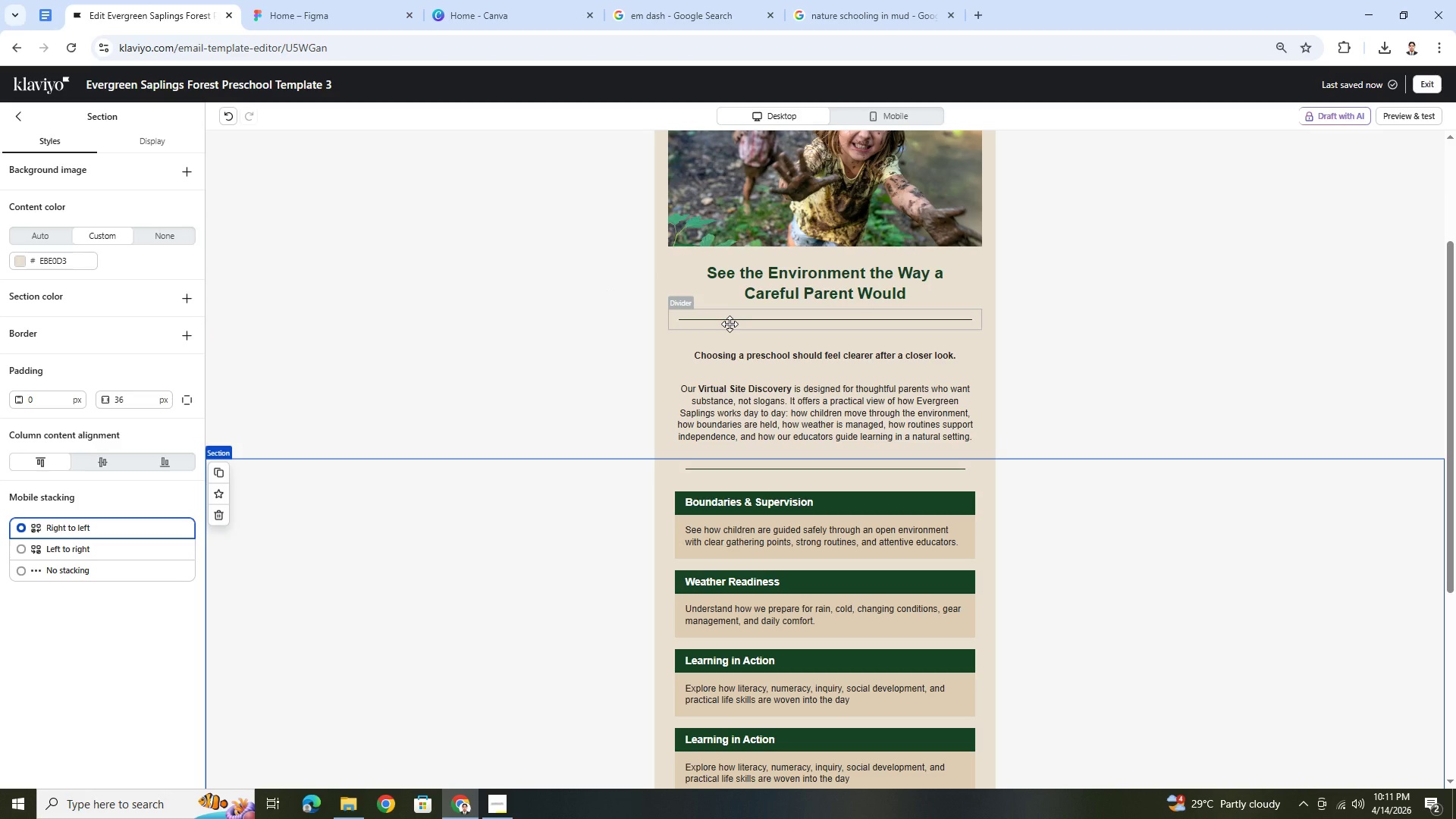 
wait(5.42)
 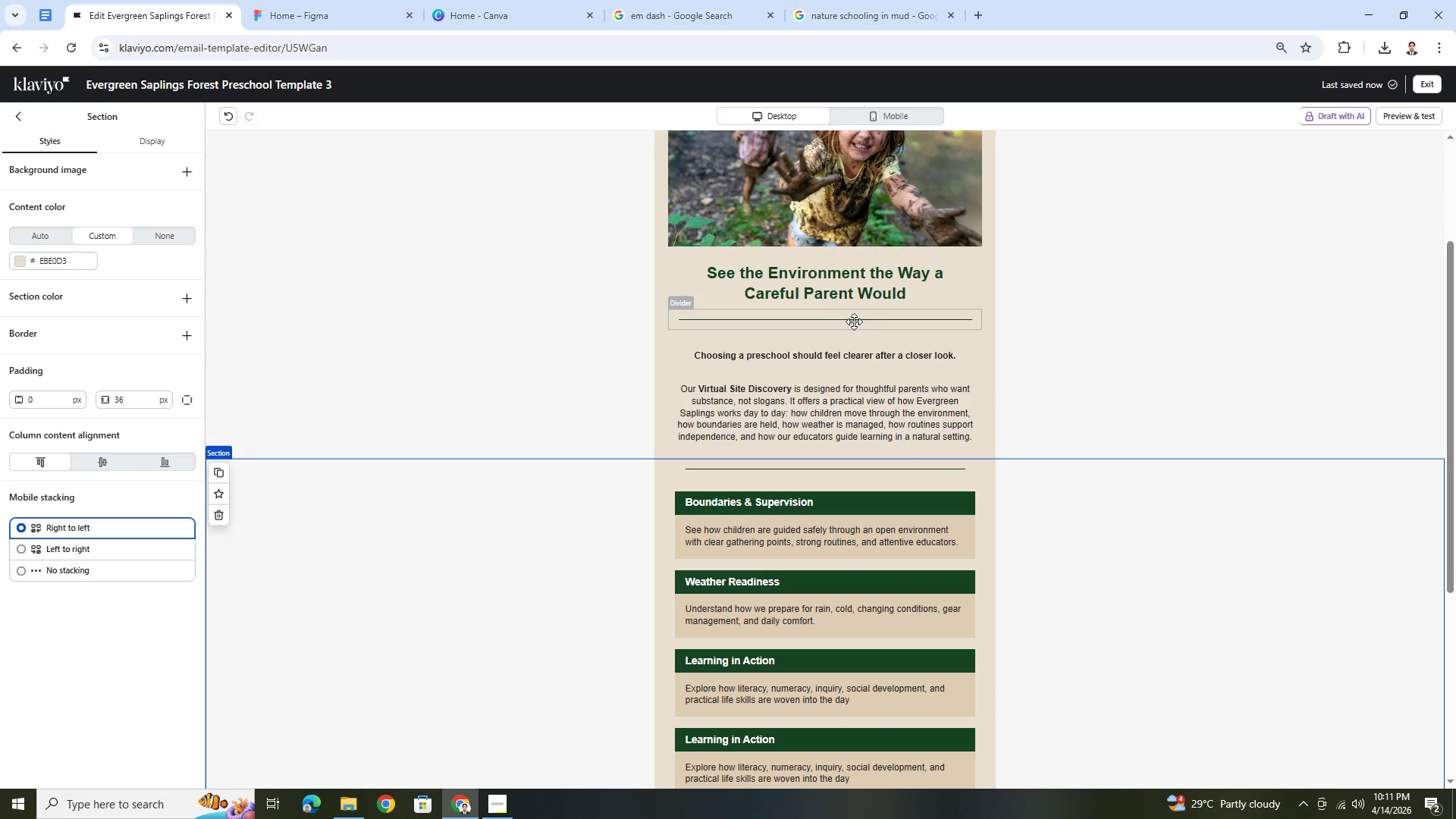 
left_click([597, 294])
 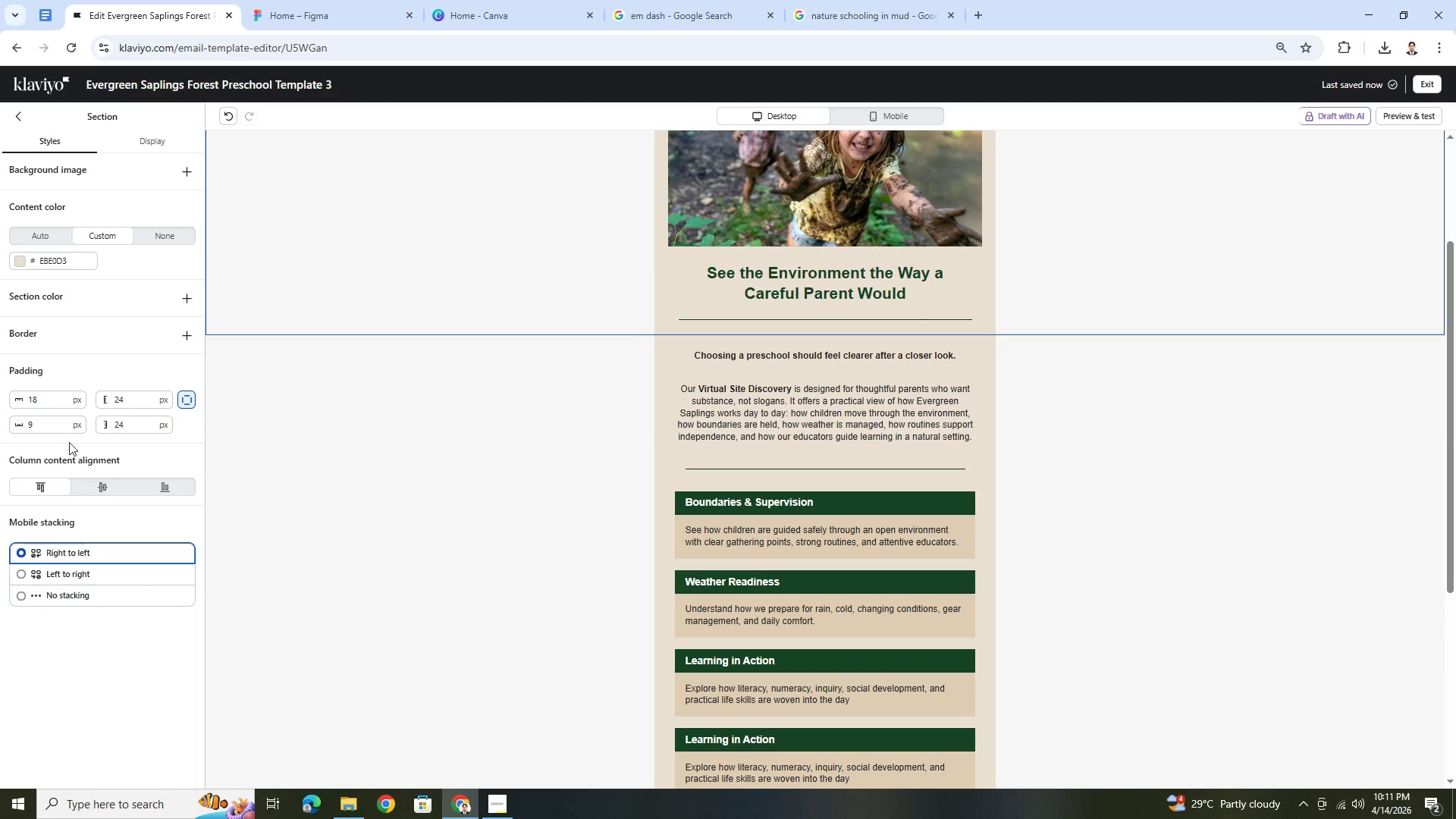 
double_click([60, 425])
 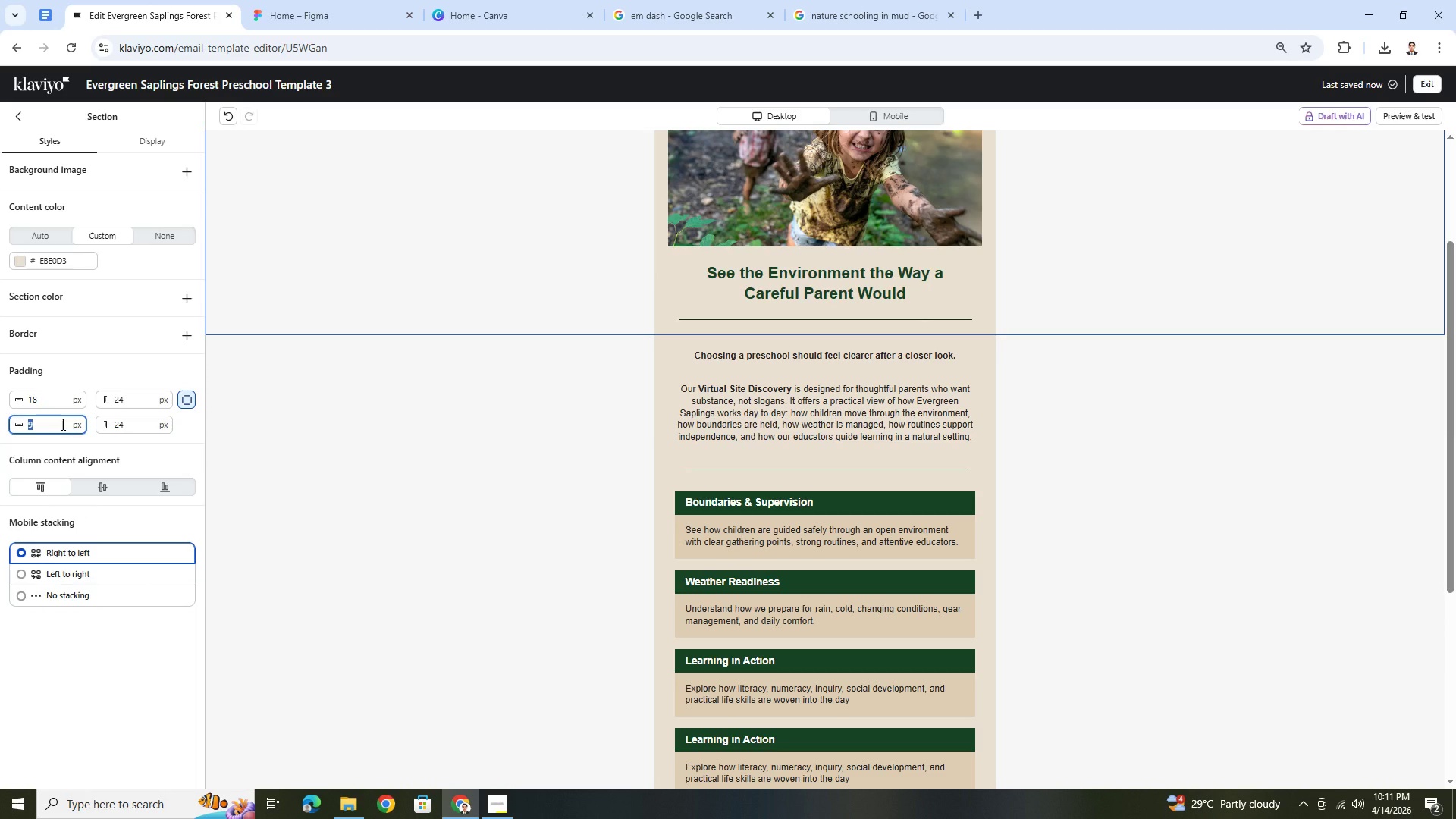 
key(Numpad0)
 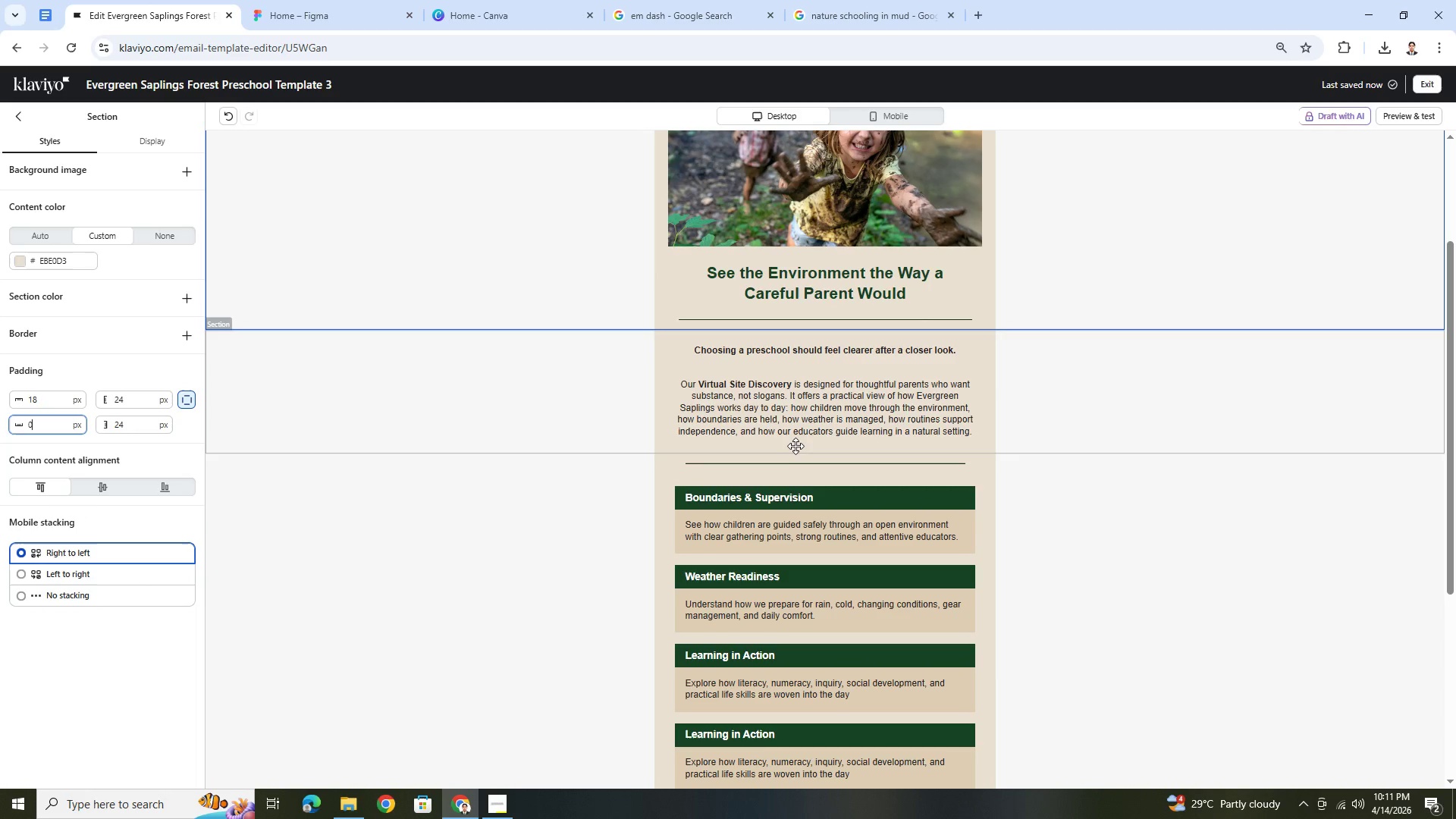 
left_click([795, 438])
 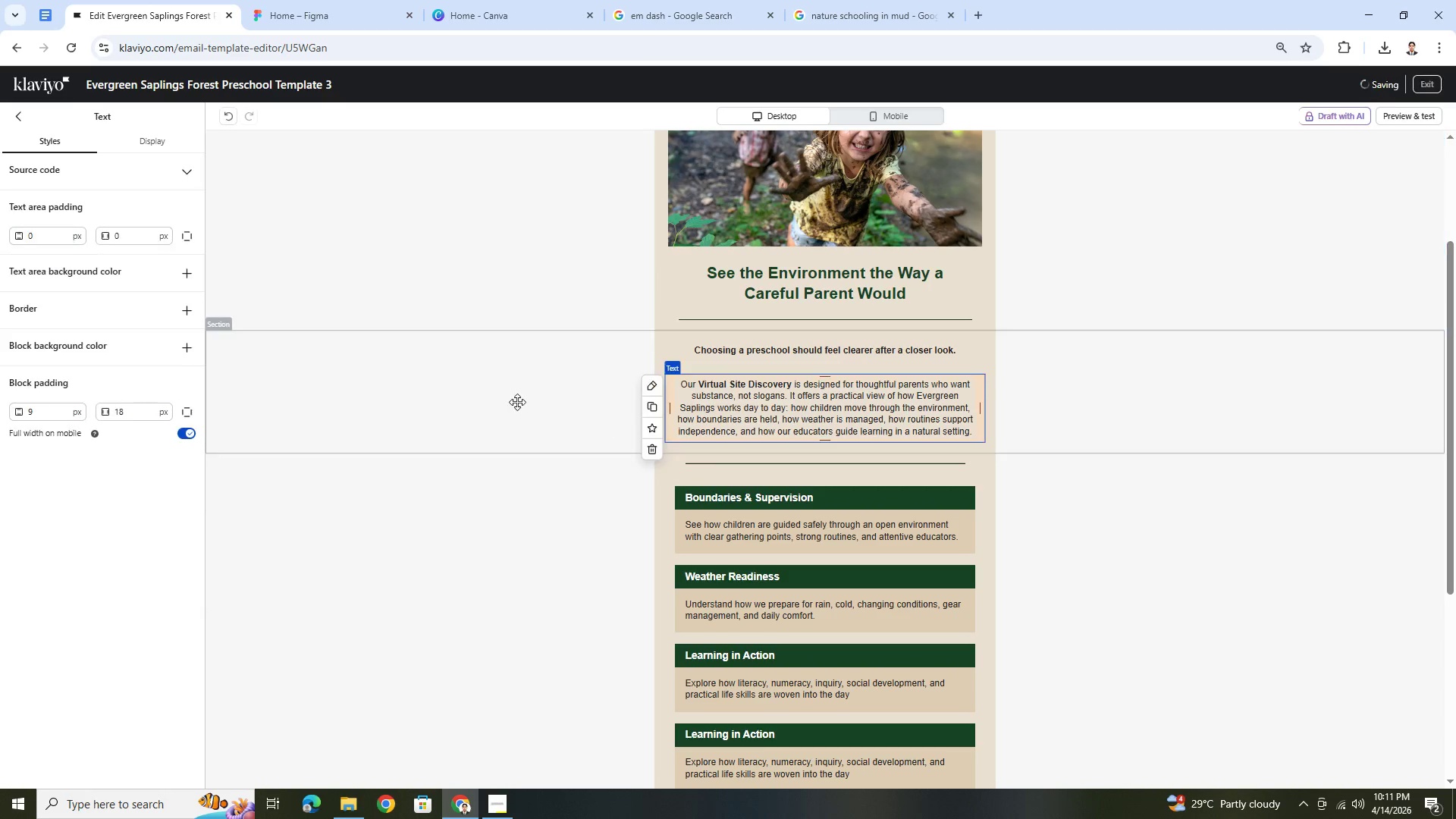 
left_click([517, 402])
 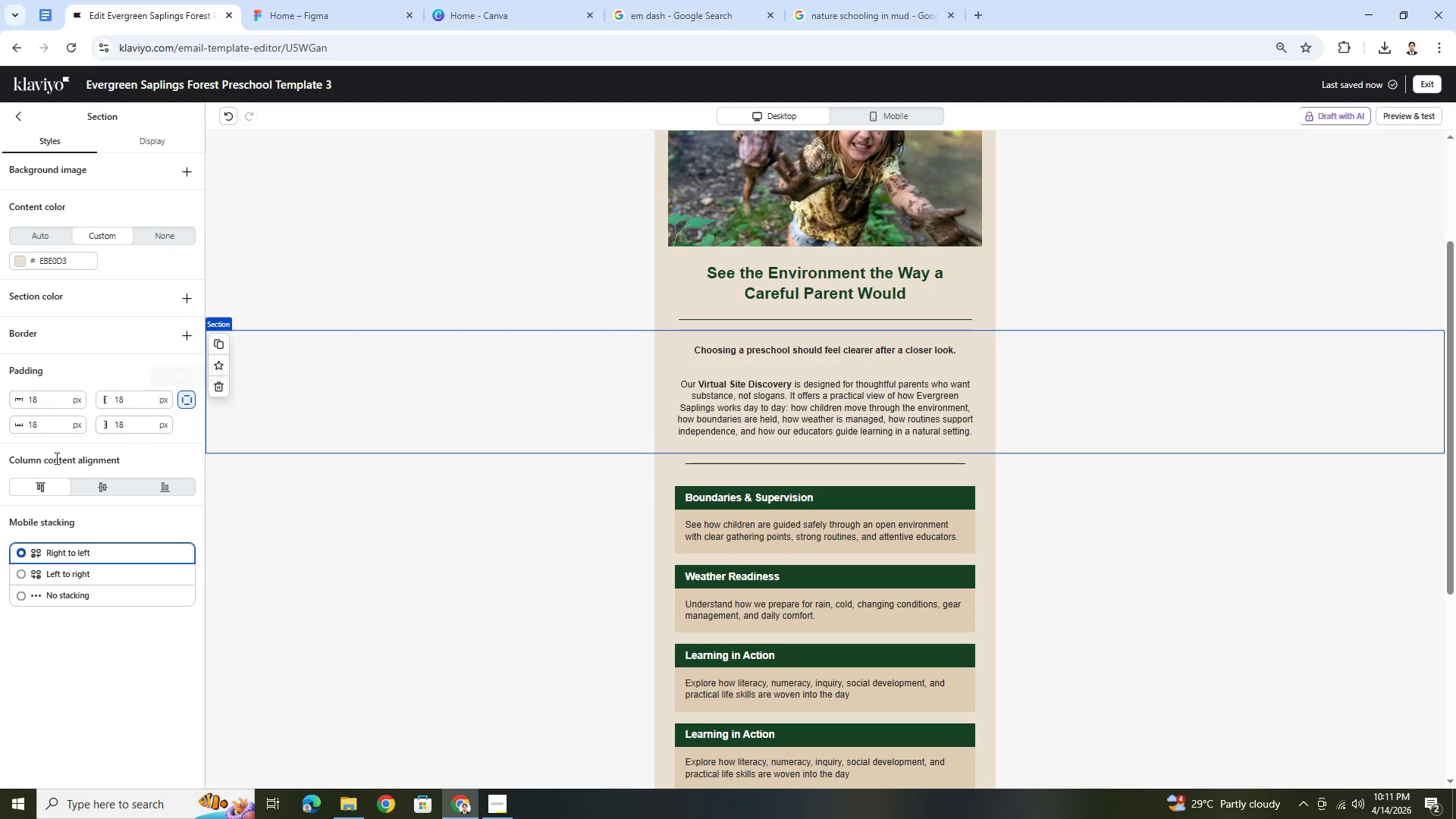 
double_click([49, 430])
 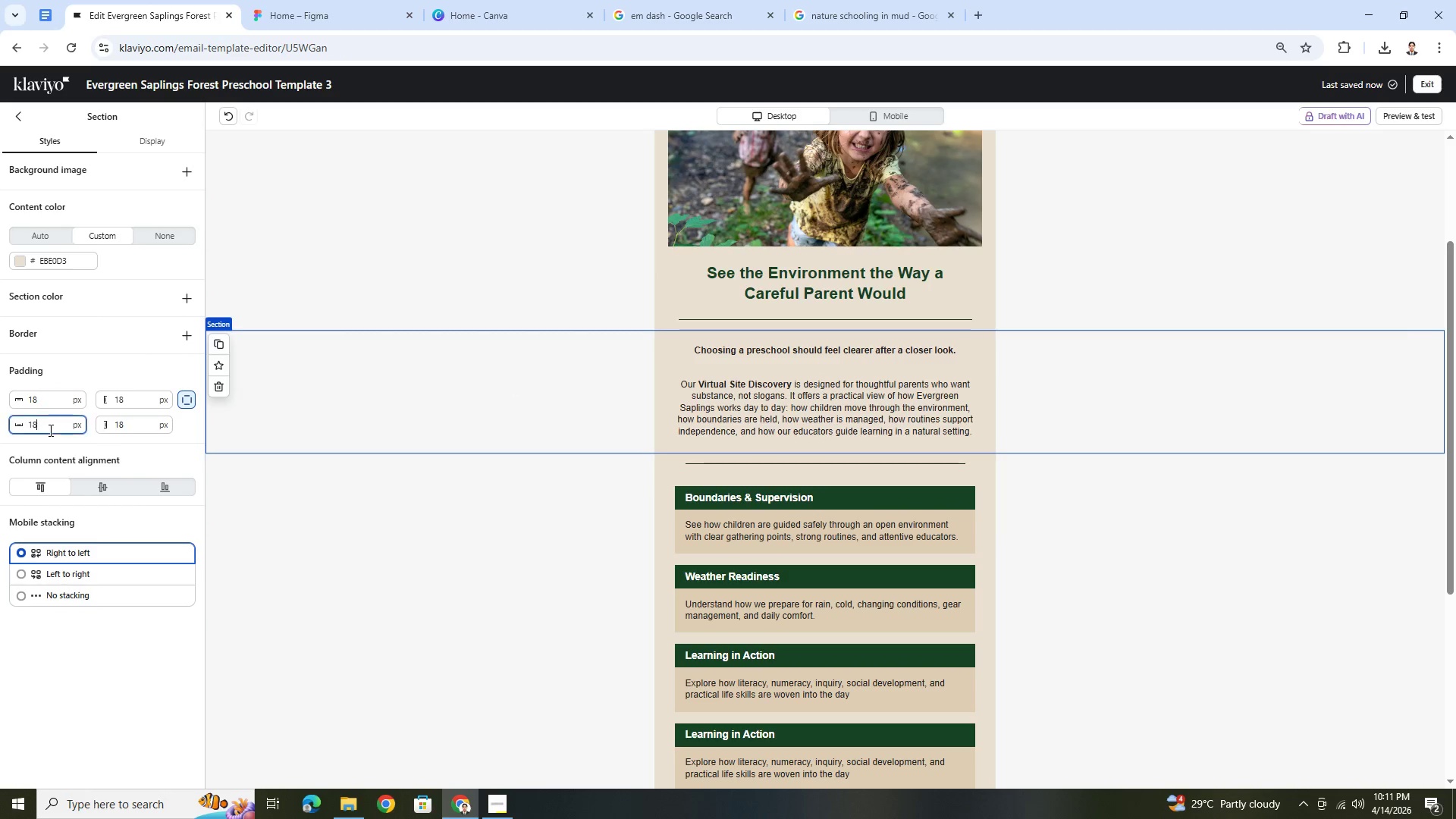 
triple_click([49, 430])
 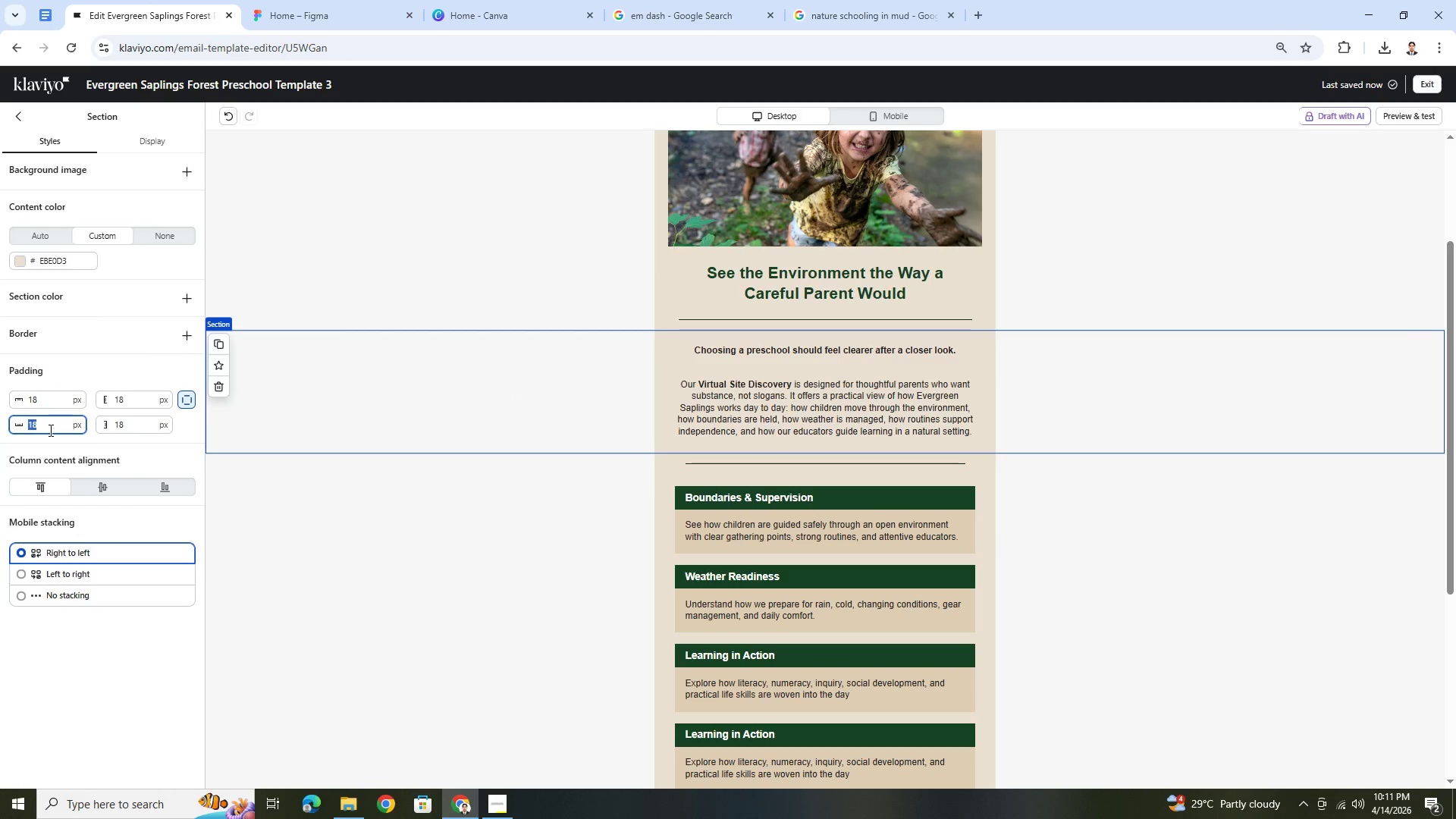 
key(Numpad0)
 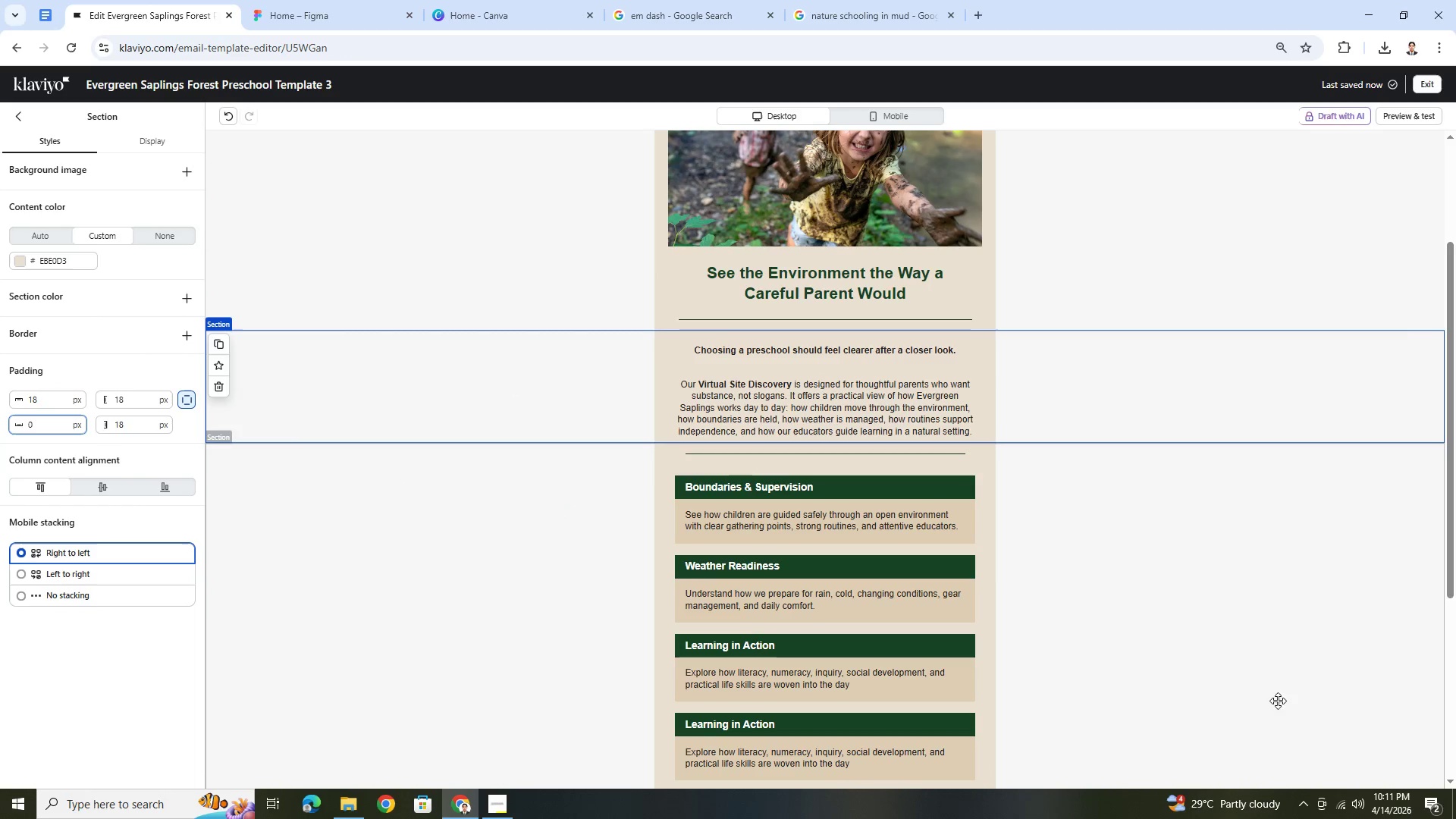 
left_click([1180, 694])
 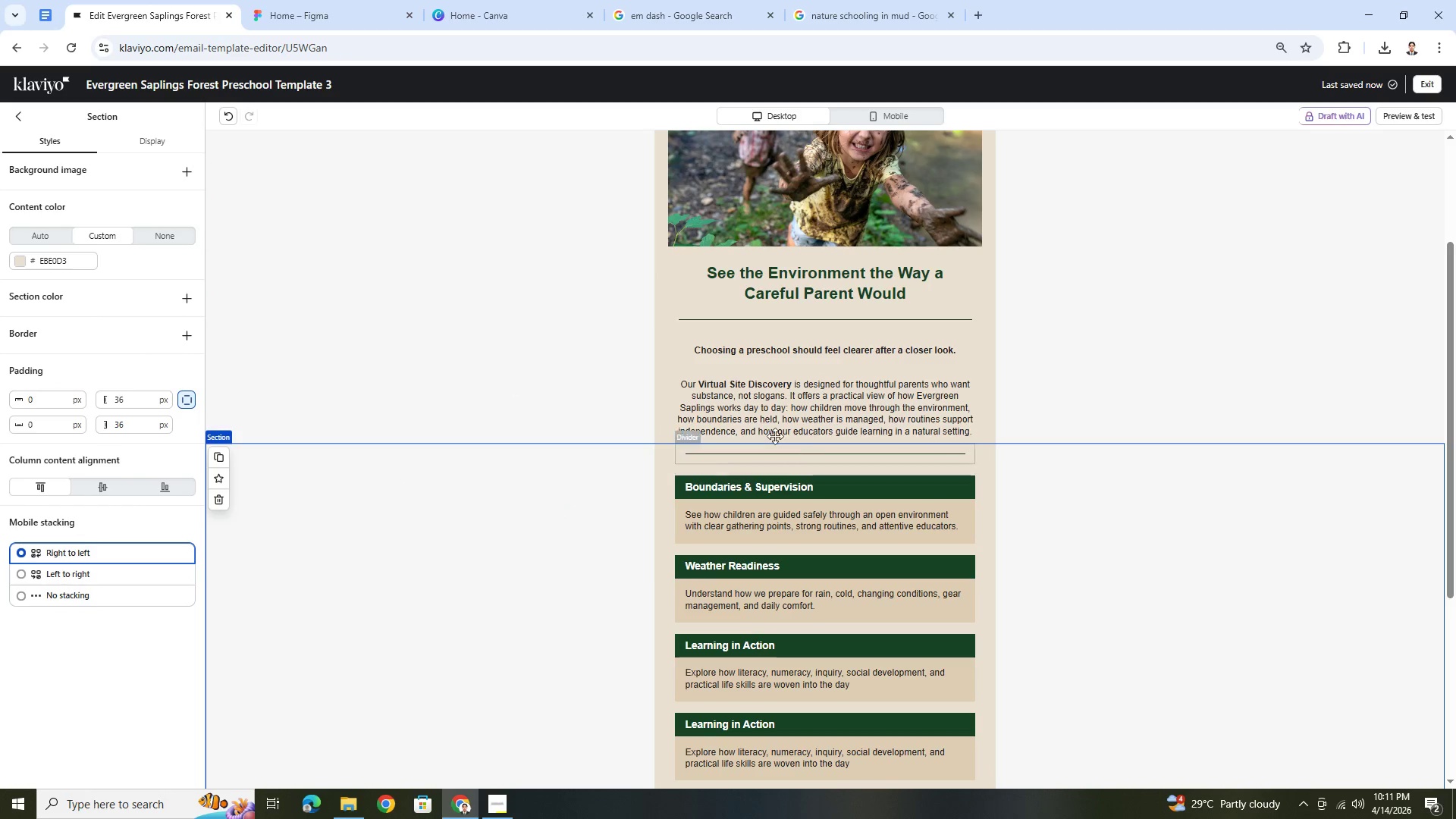 
left_click([571, 395])
 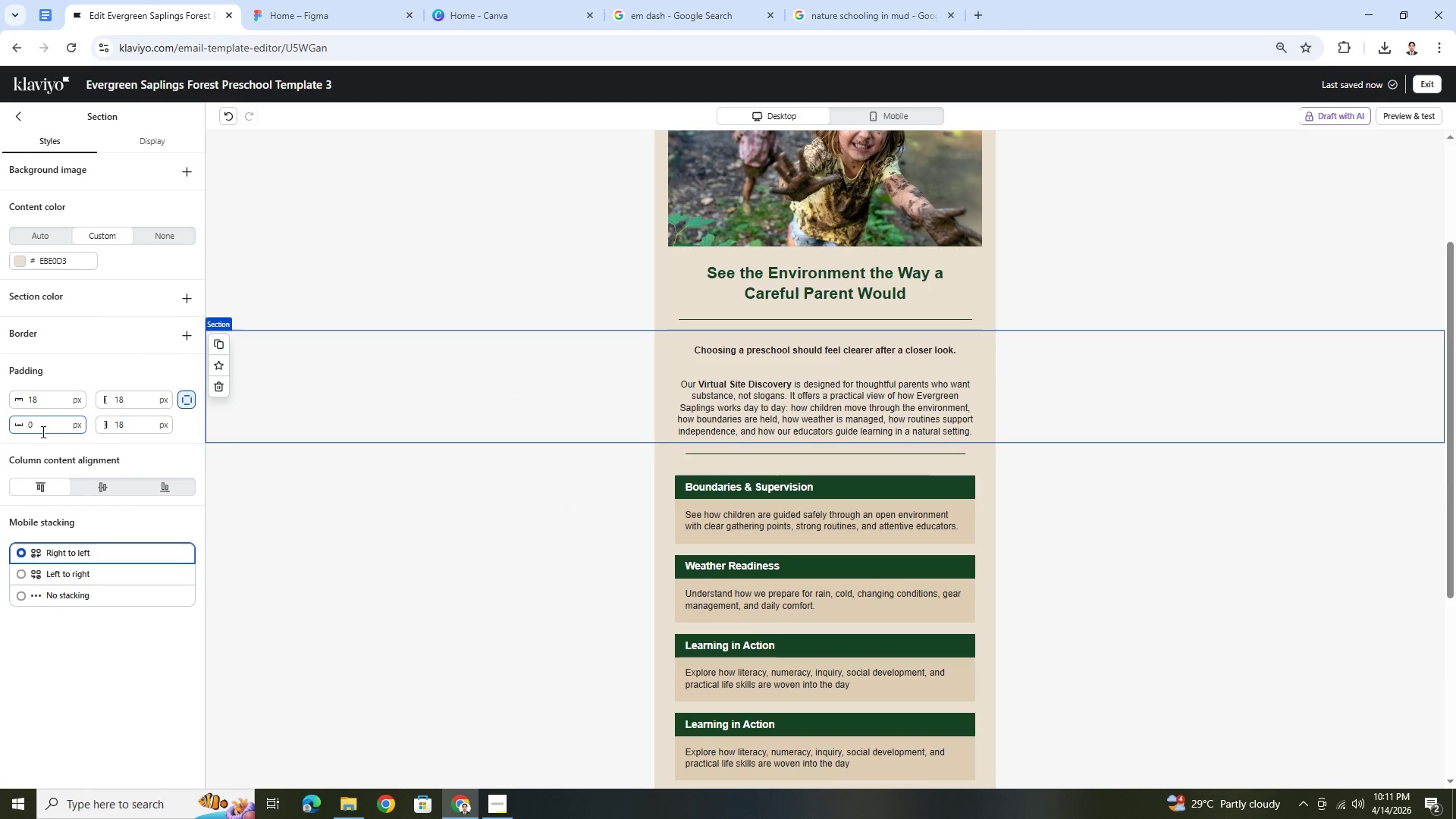 
double_click([42, 430])
 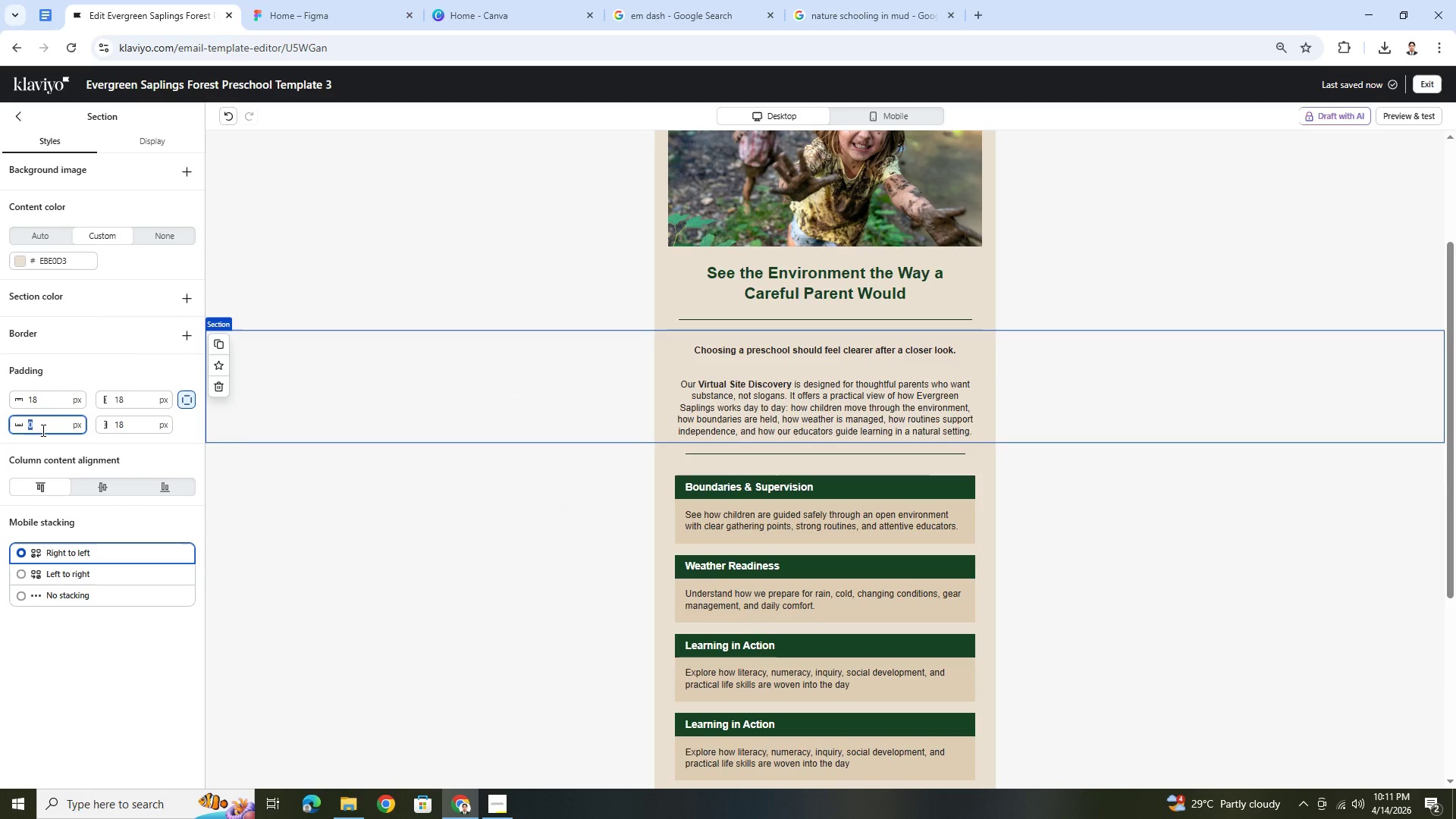 
key(Numpad9)
 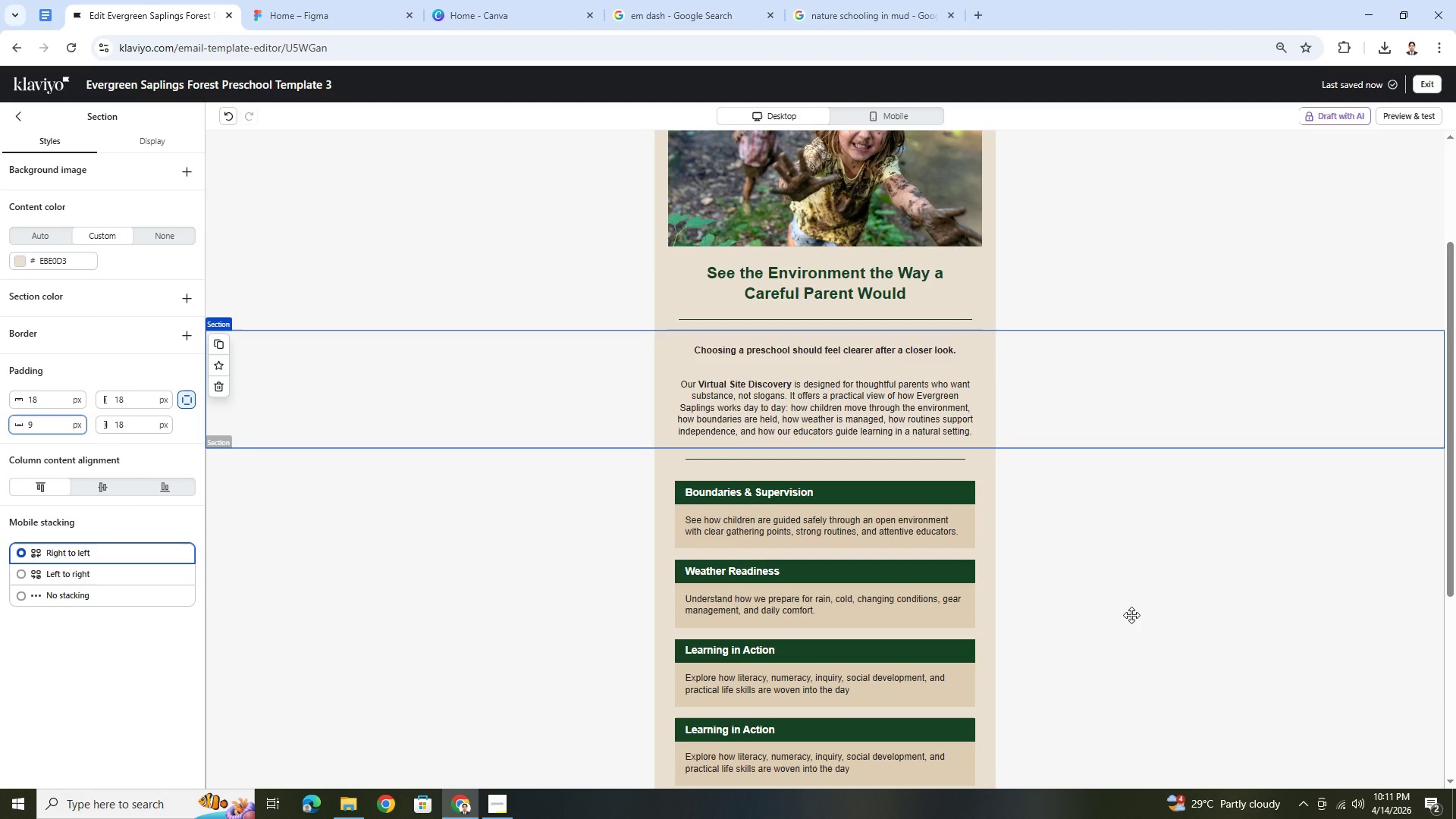 
left_click([1182, 645])
 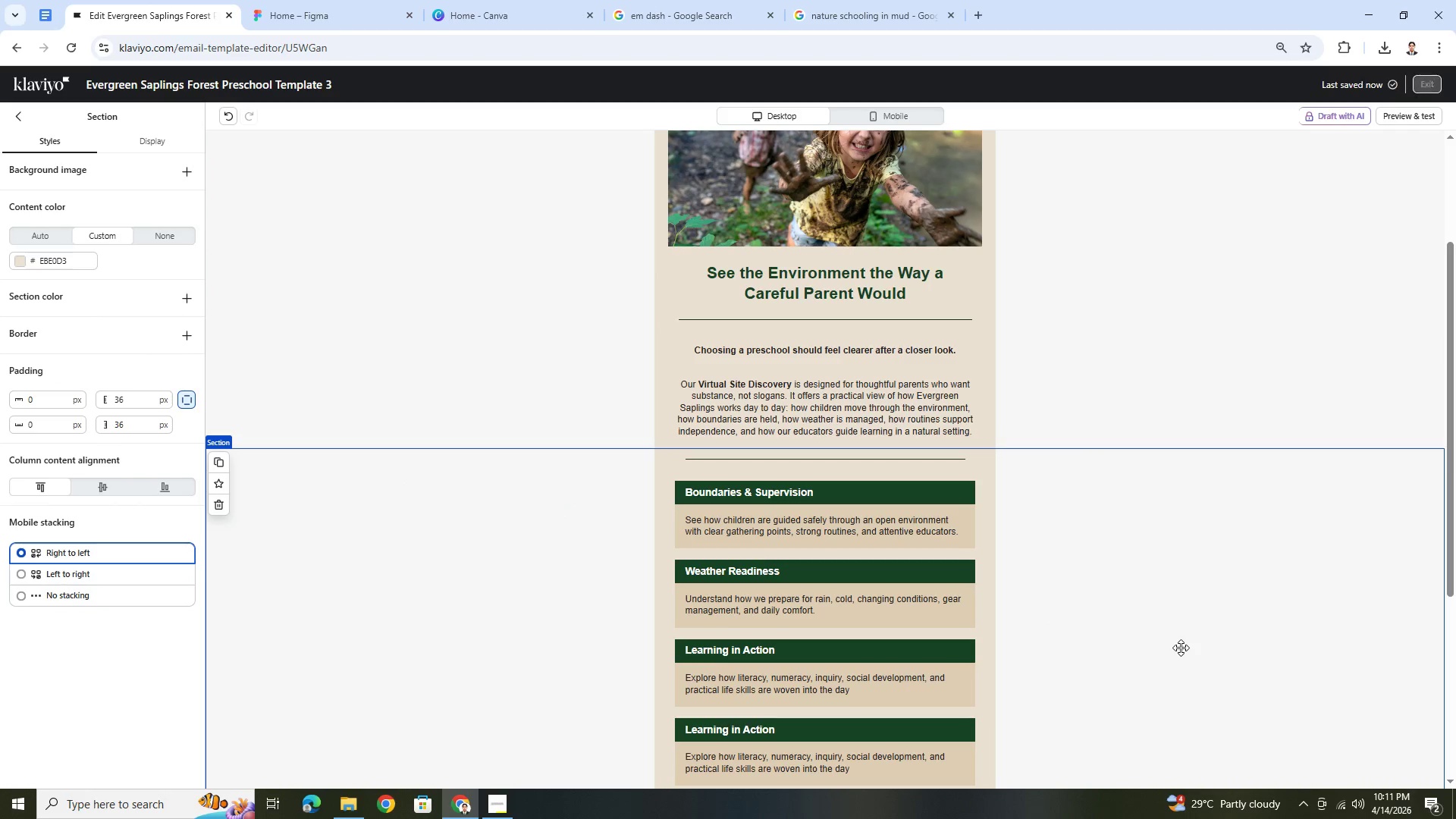 
scroll: coordinate [1181, 648], scroll_direction: down, amount: 2.0
 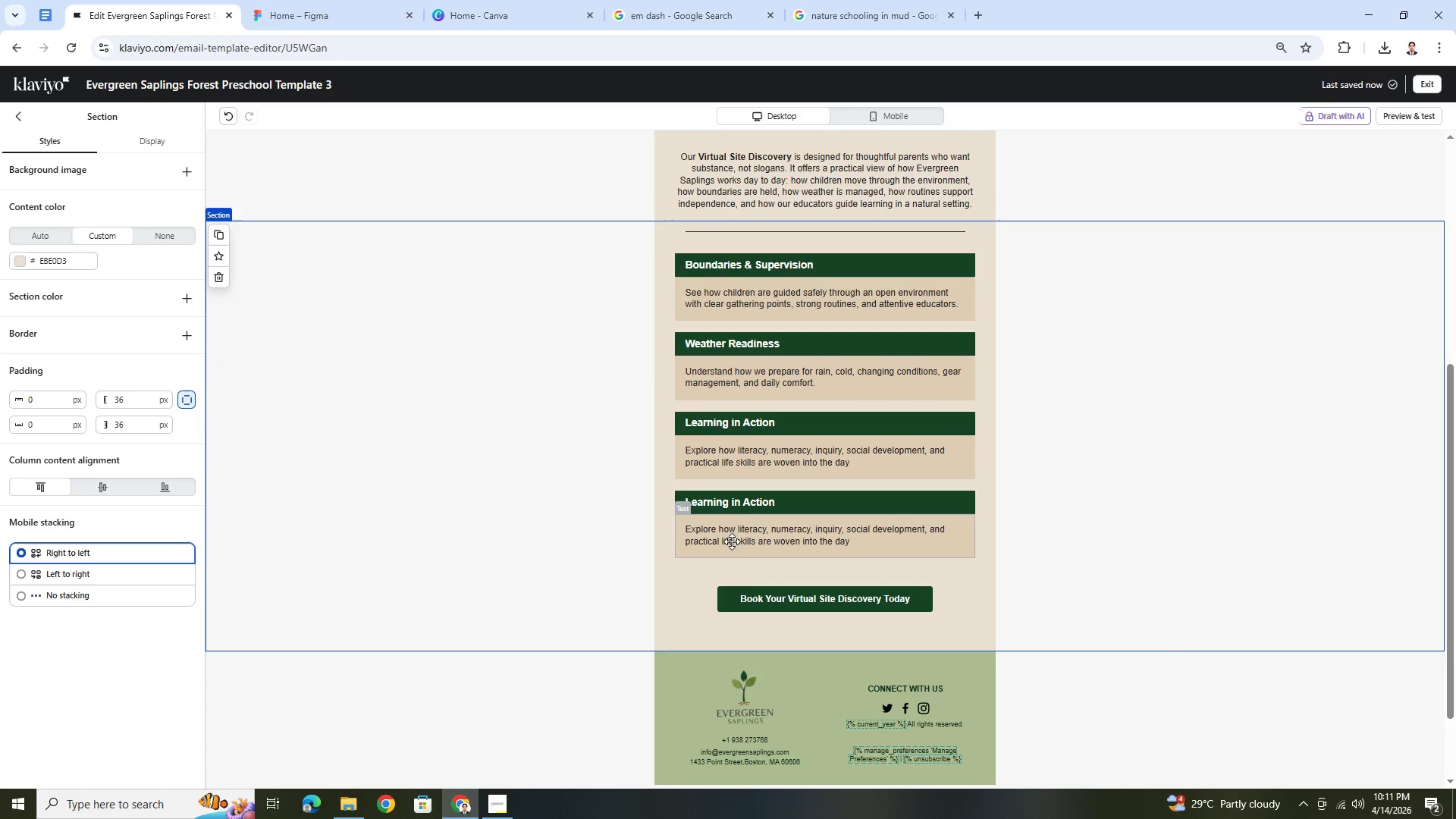 
double_click([747, 504])
 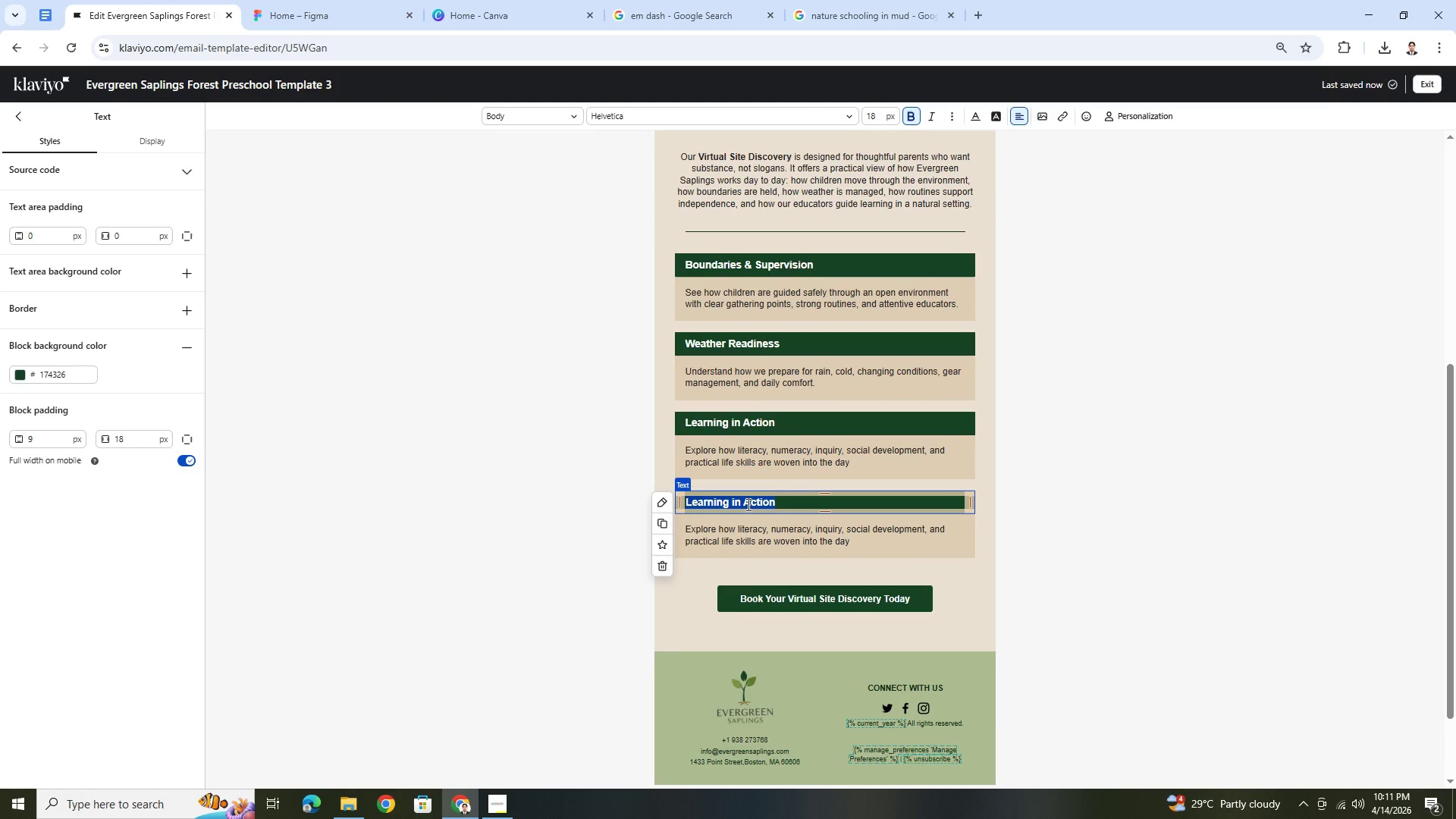 
wait(5.41)
 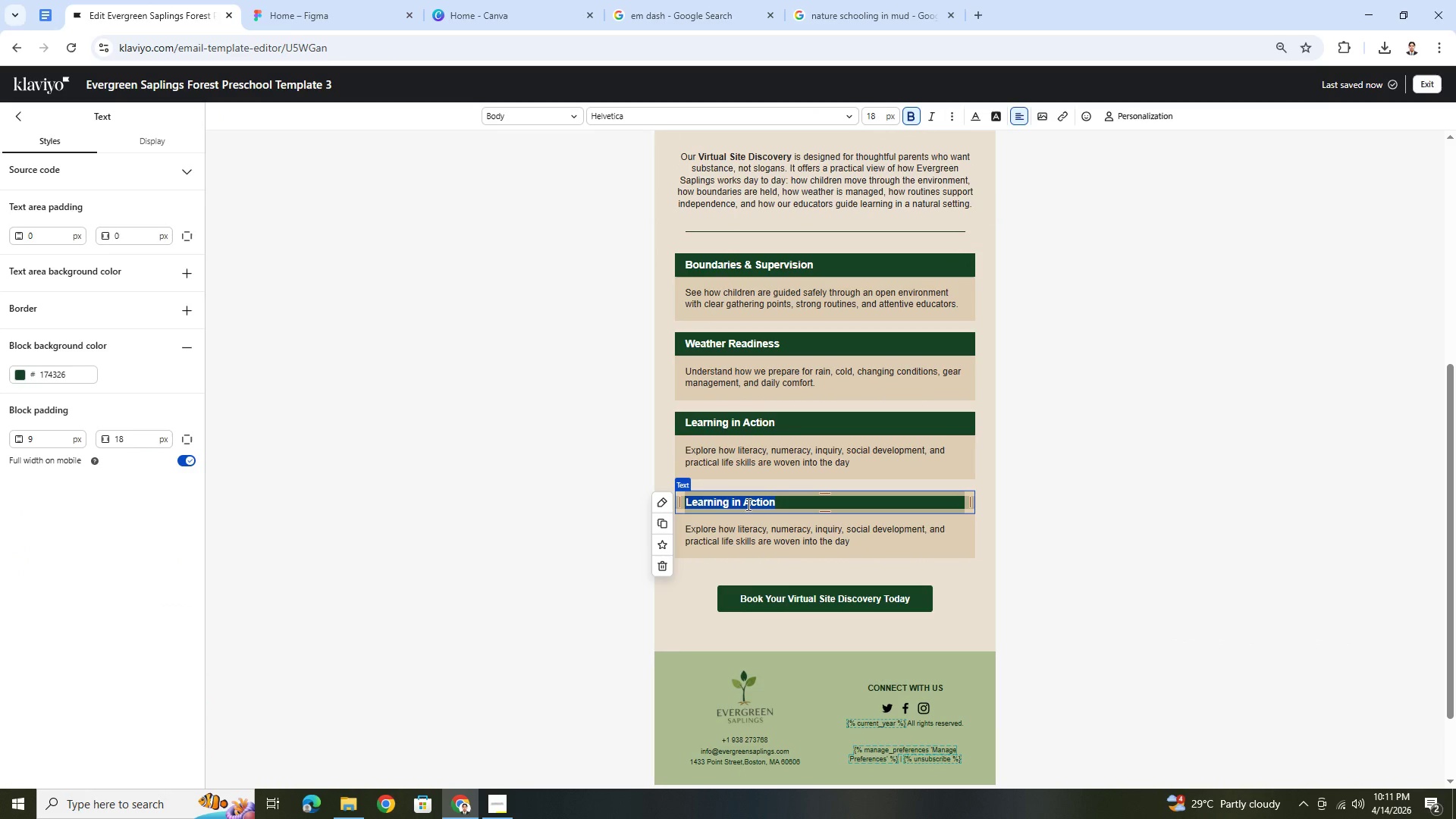 
type(The Parent Expere)
key(Backspace)
type(ience)
 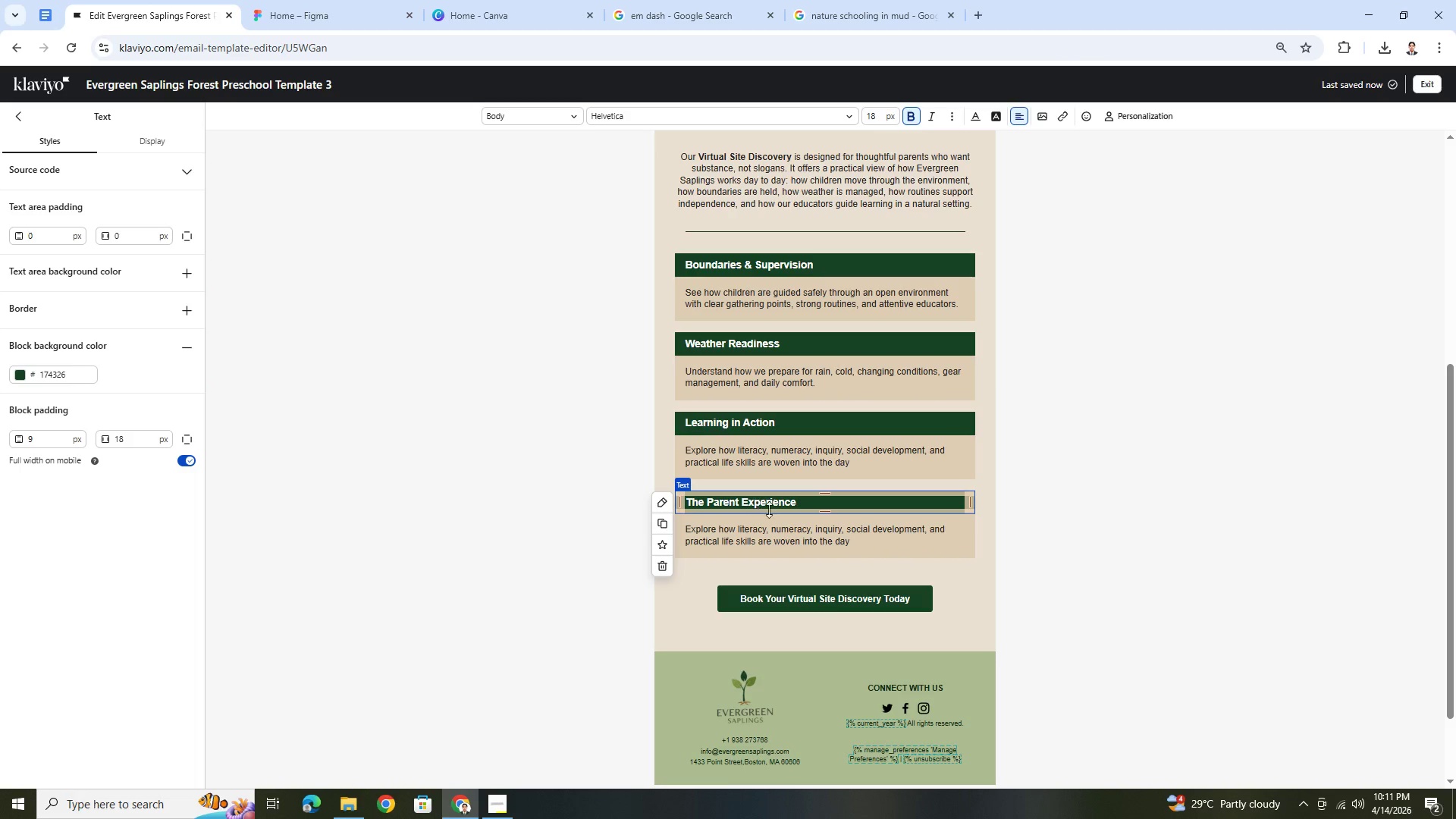 
left_click([810, 549])
 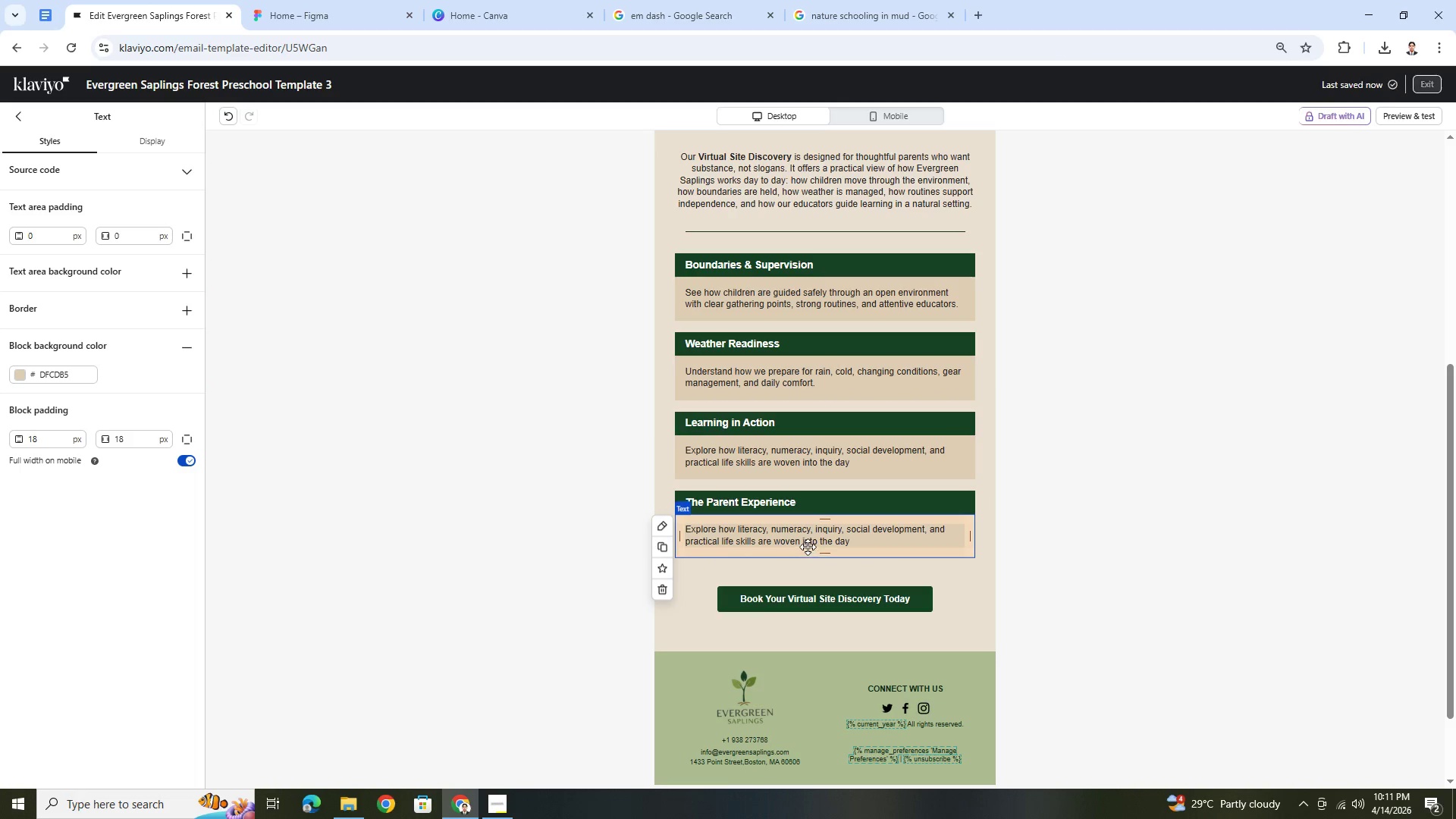 
double_click([808, 546])
 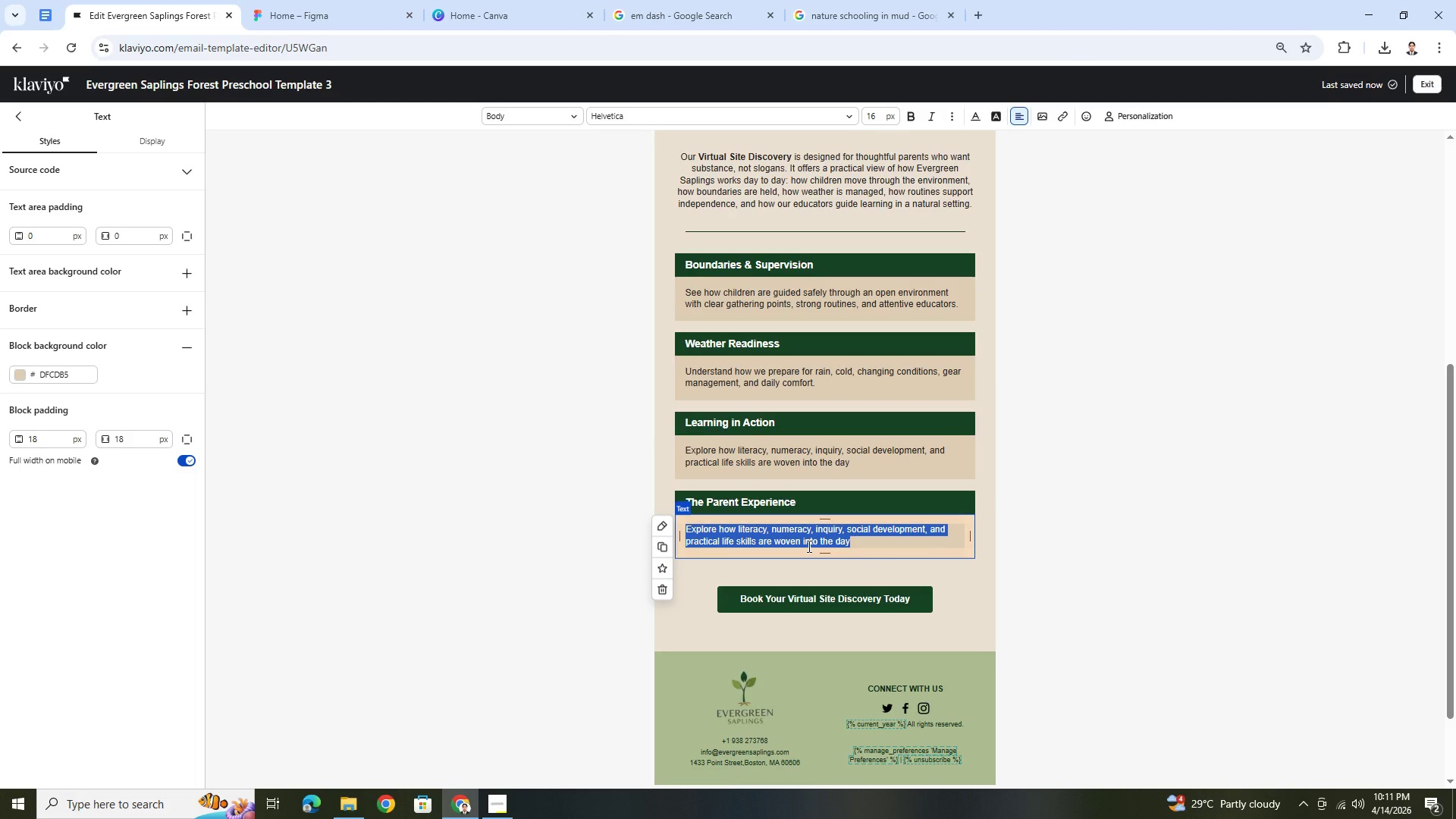 
type(Learn what enrollment, readiness, family communication, and transitions)
 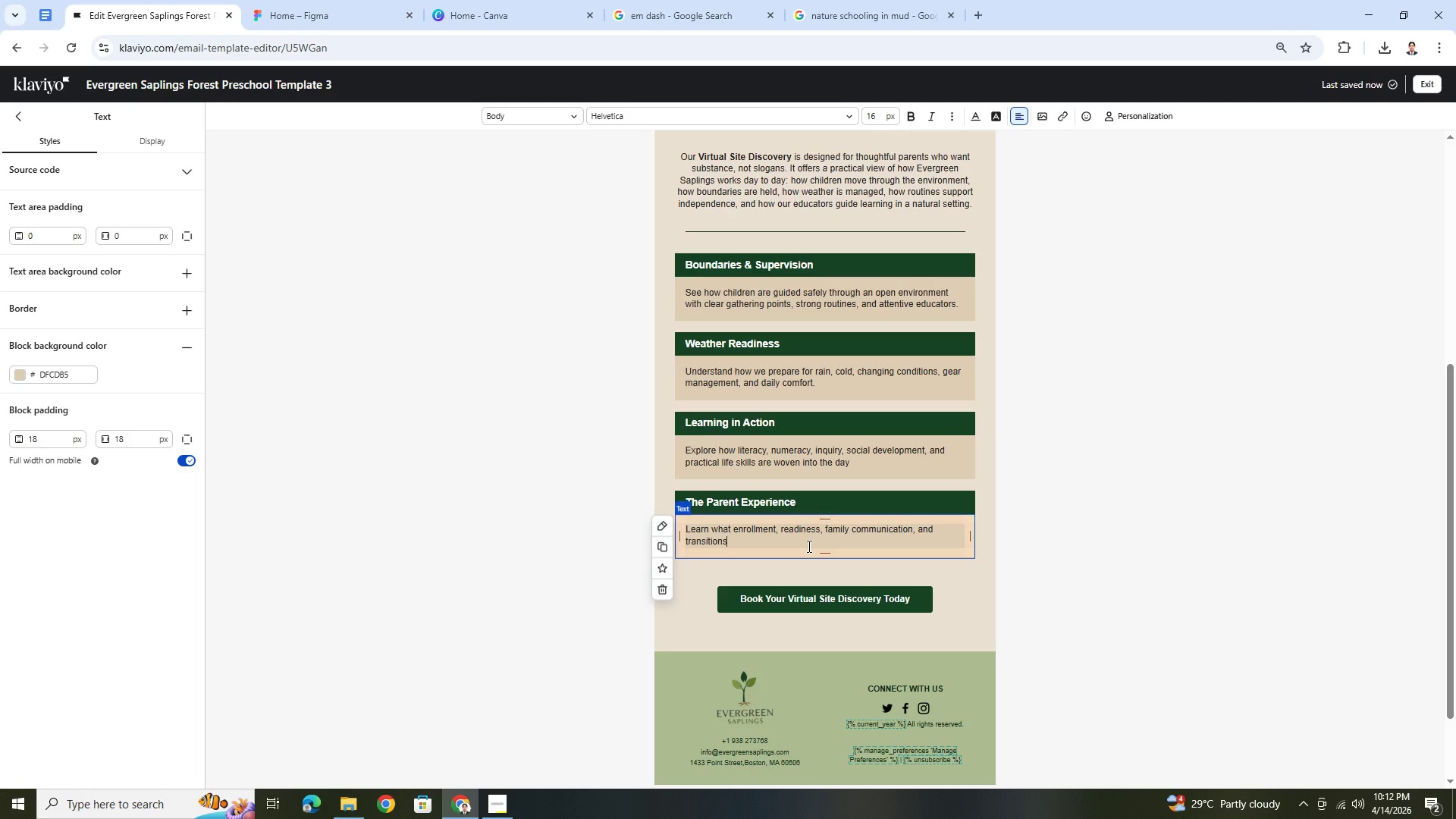 
wait(9.08)
 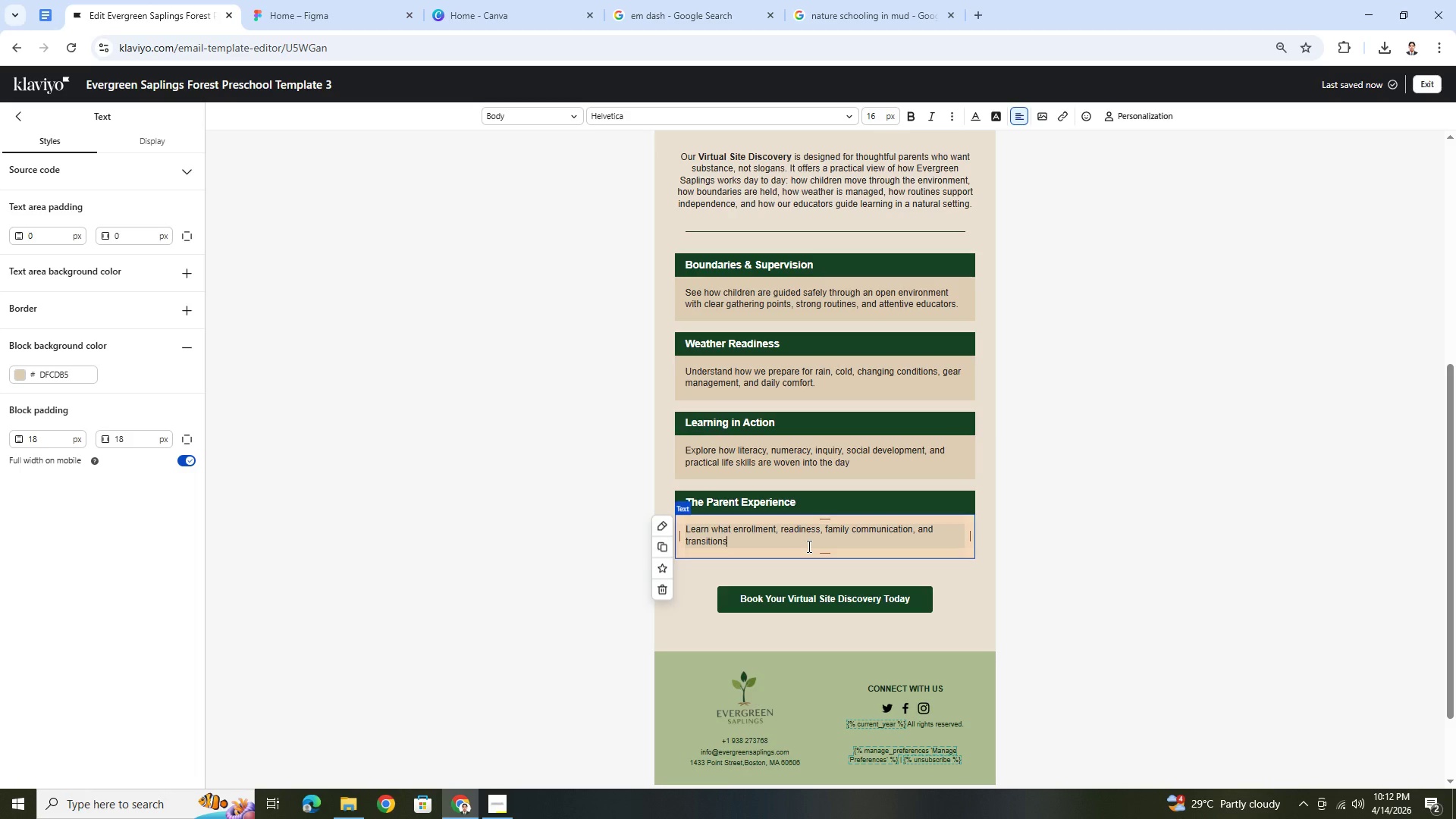 
key(Backspace)
type( support actually look like.)
 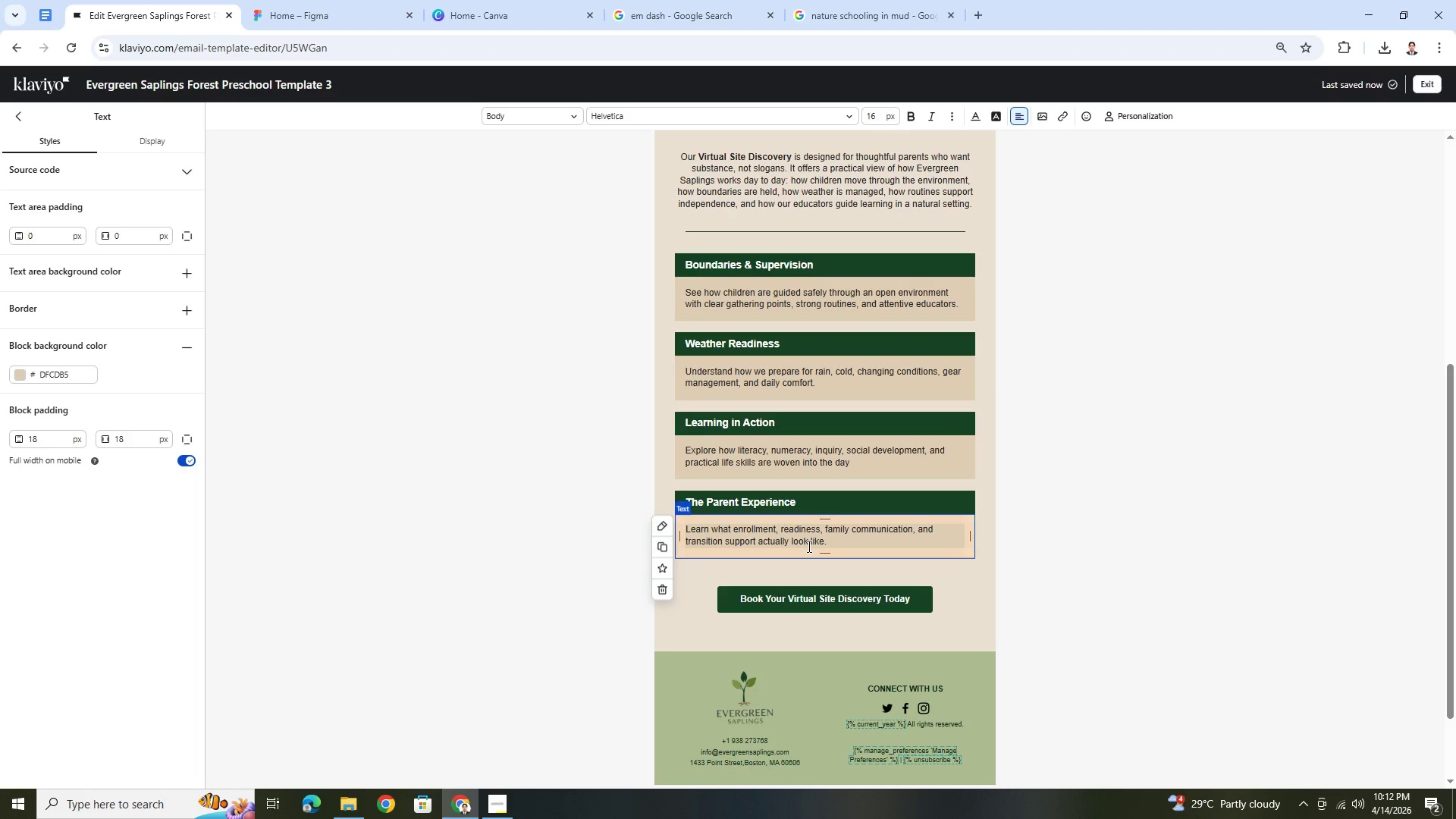 
wait(9.06)
 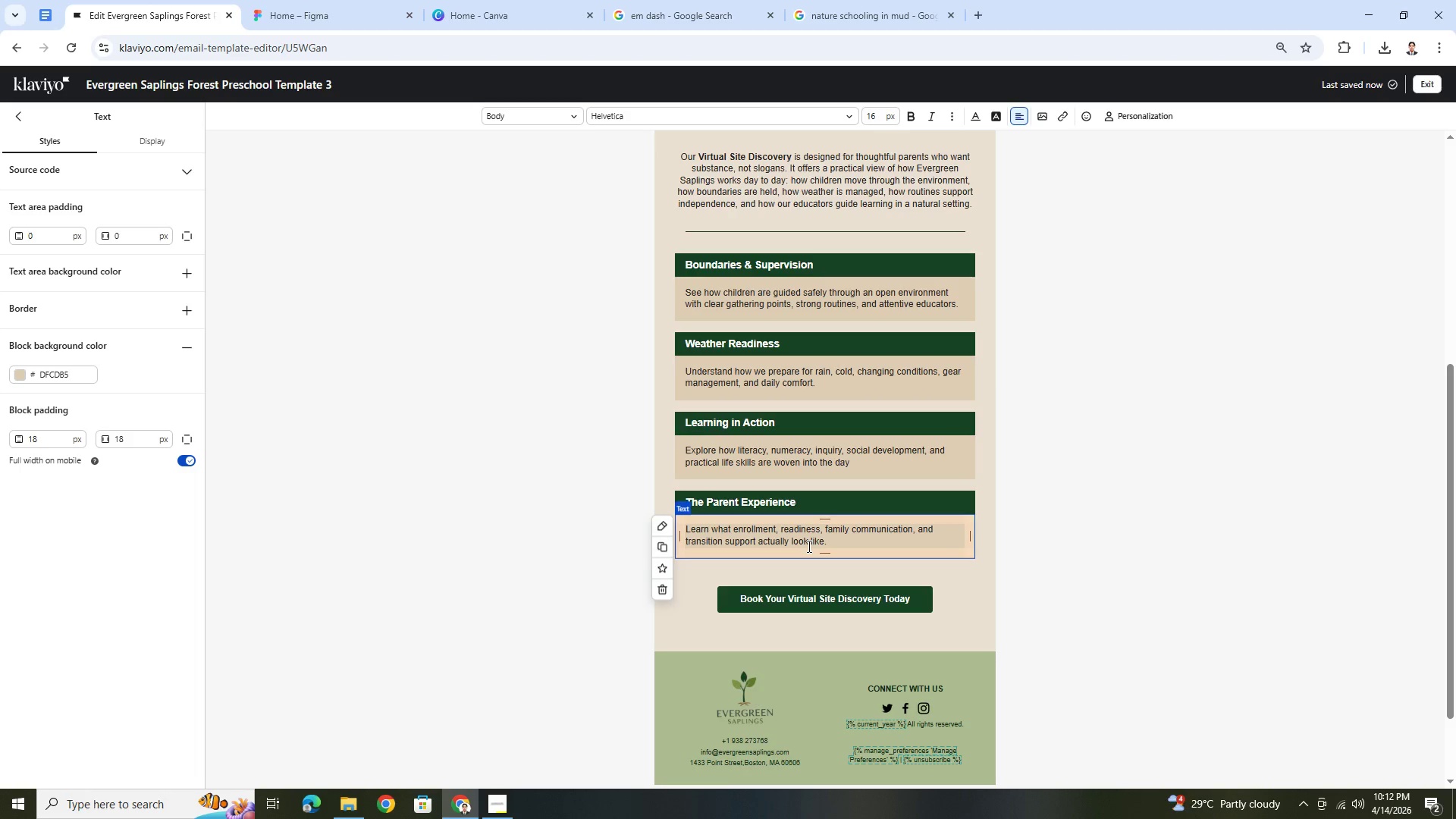 
left_click([1077, 559])
 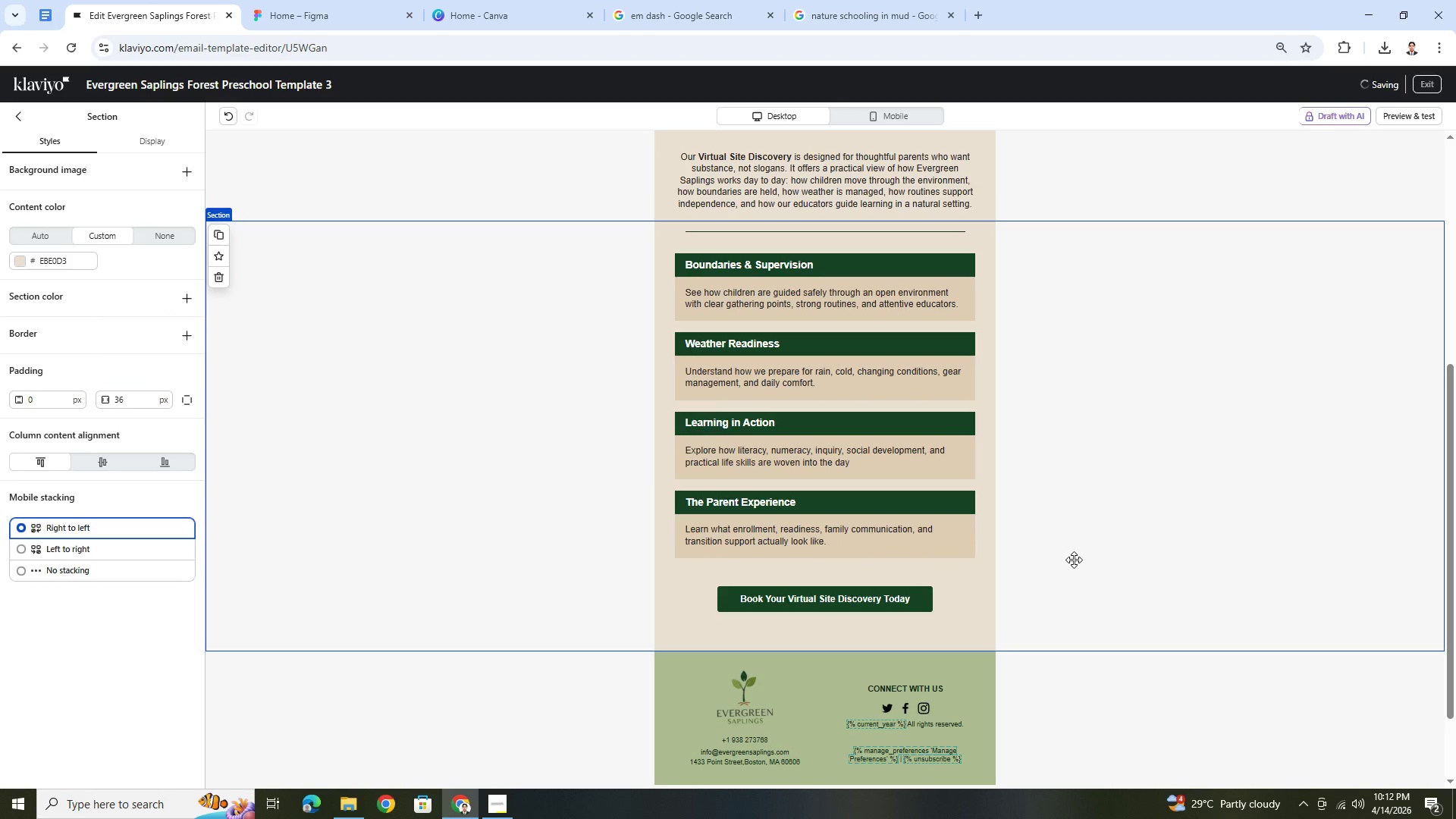 
scroll: coordinate [1074, 560], scroll_direction: up, amount: 1.0
 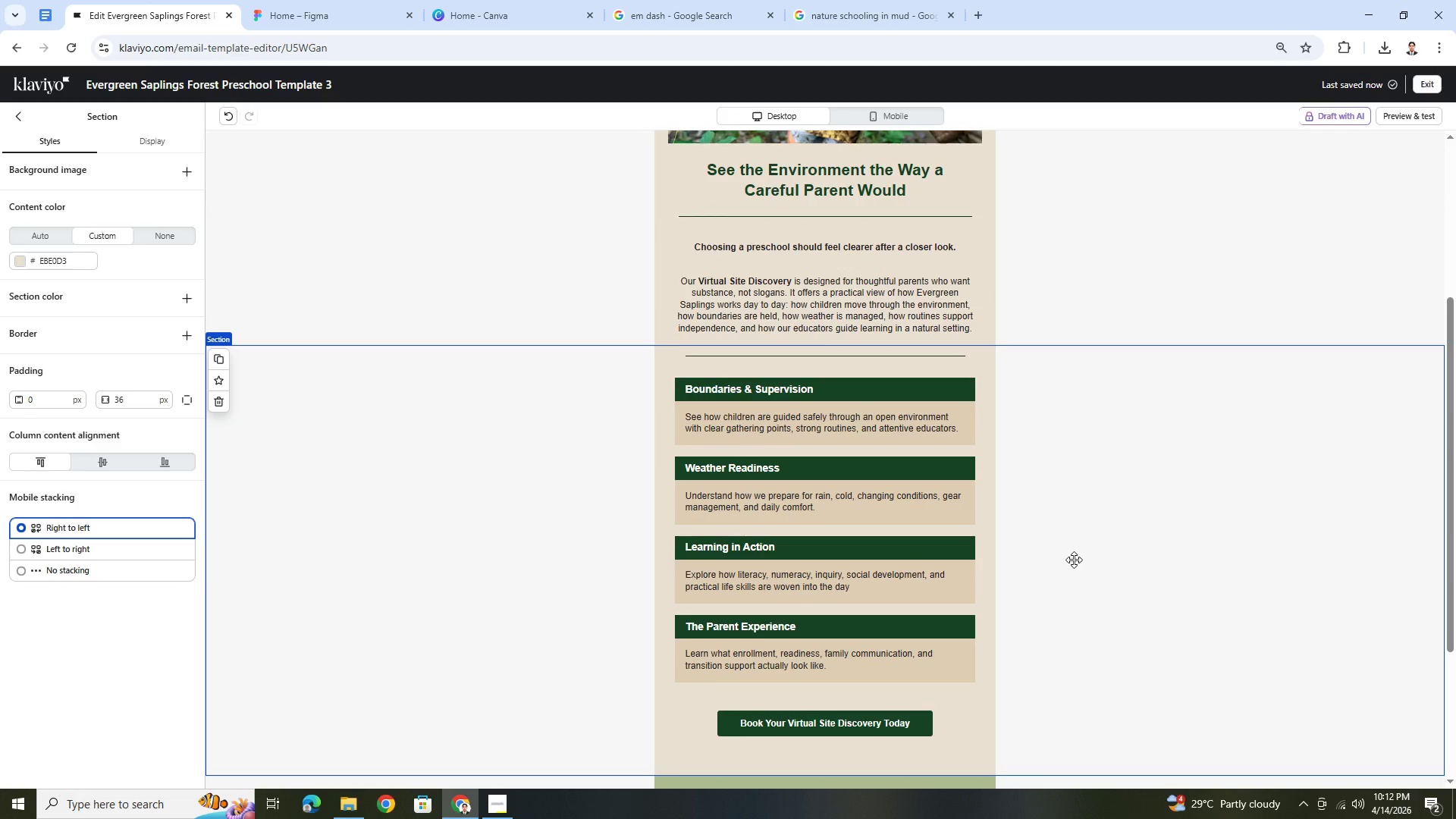 
scroll: coordinate [1074, 560], scroll_direction: down, amount: 2.0
 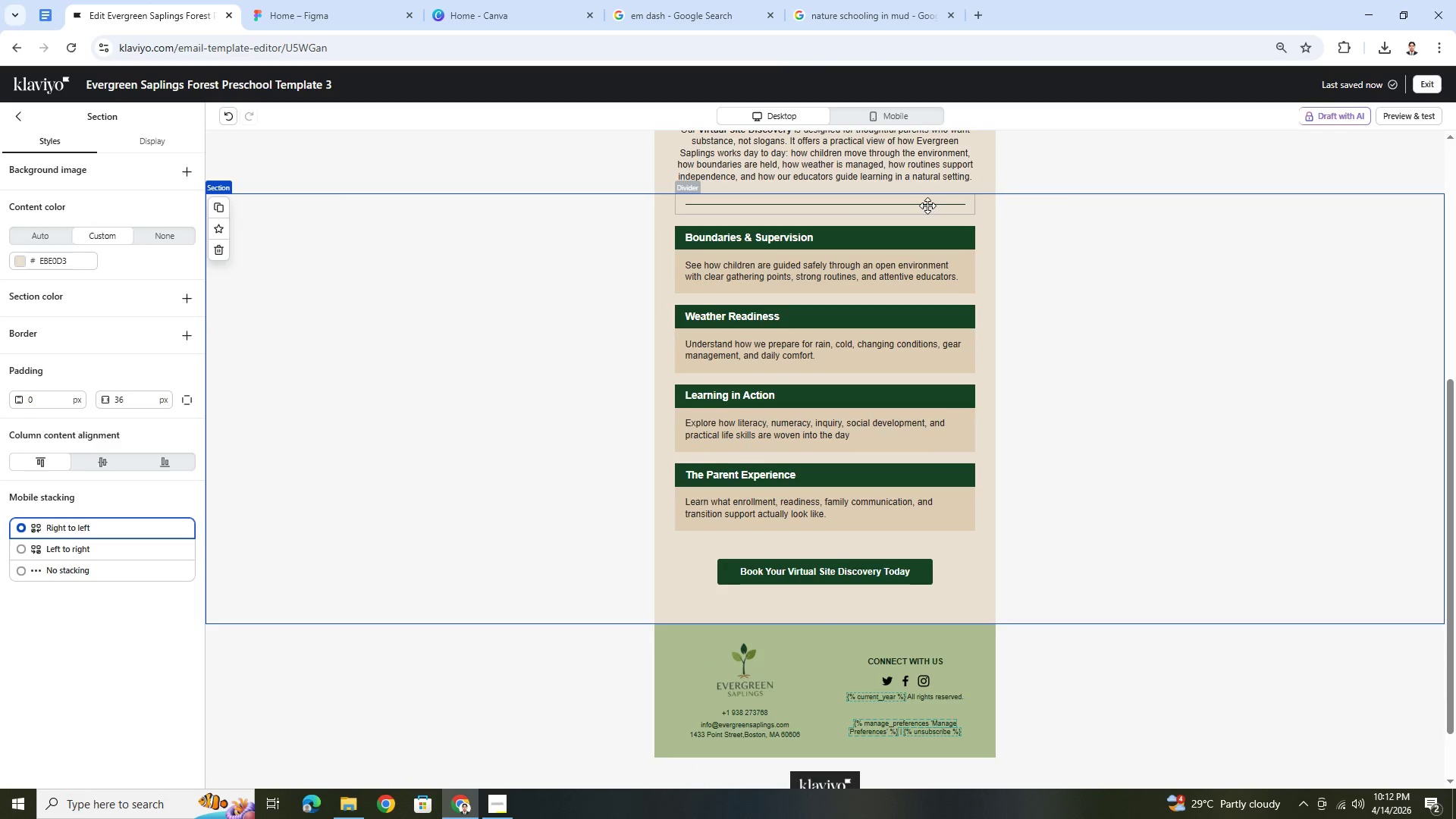 
left_click([927, 206])
 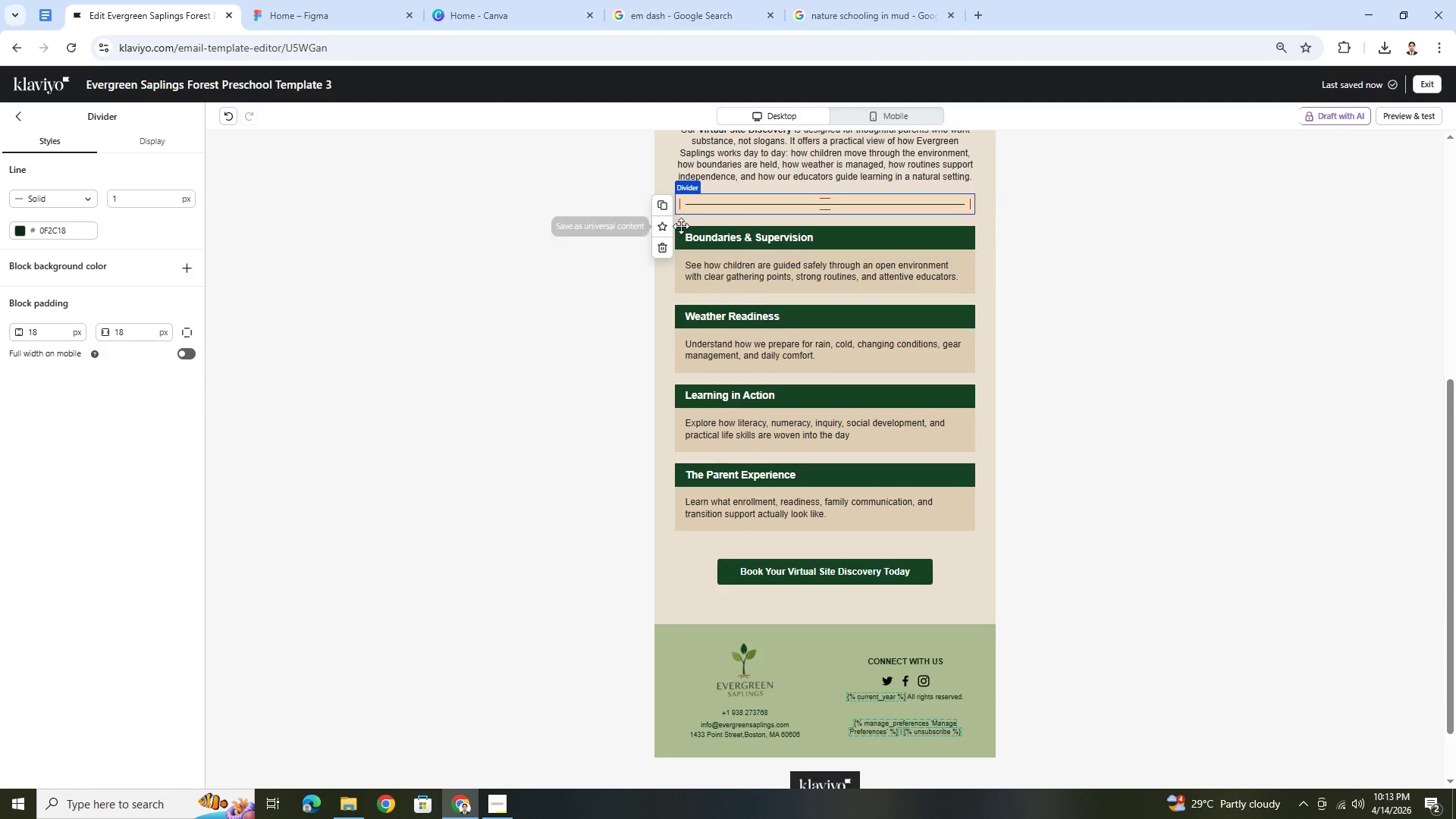 
left_click([661, 201])
 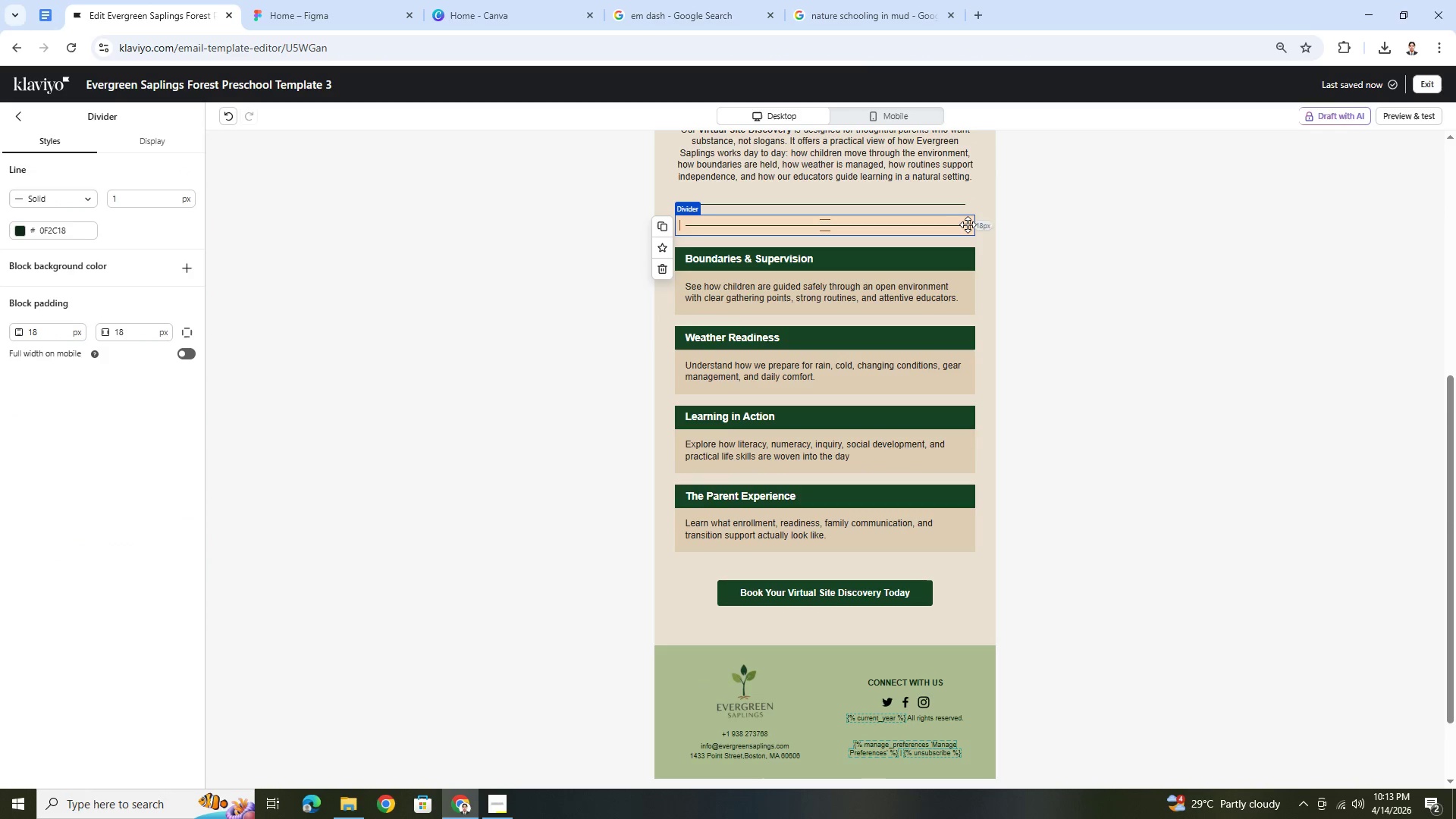 
left_click_drag(start_coordinate=[962, 224], to_coordinate=[974, 612])
 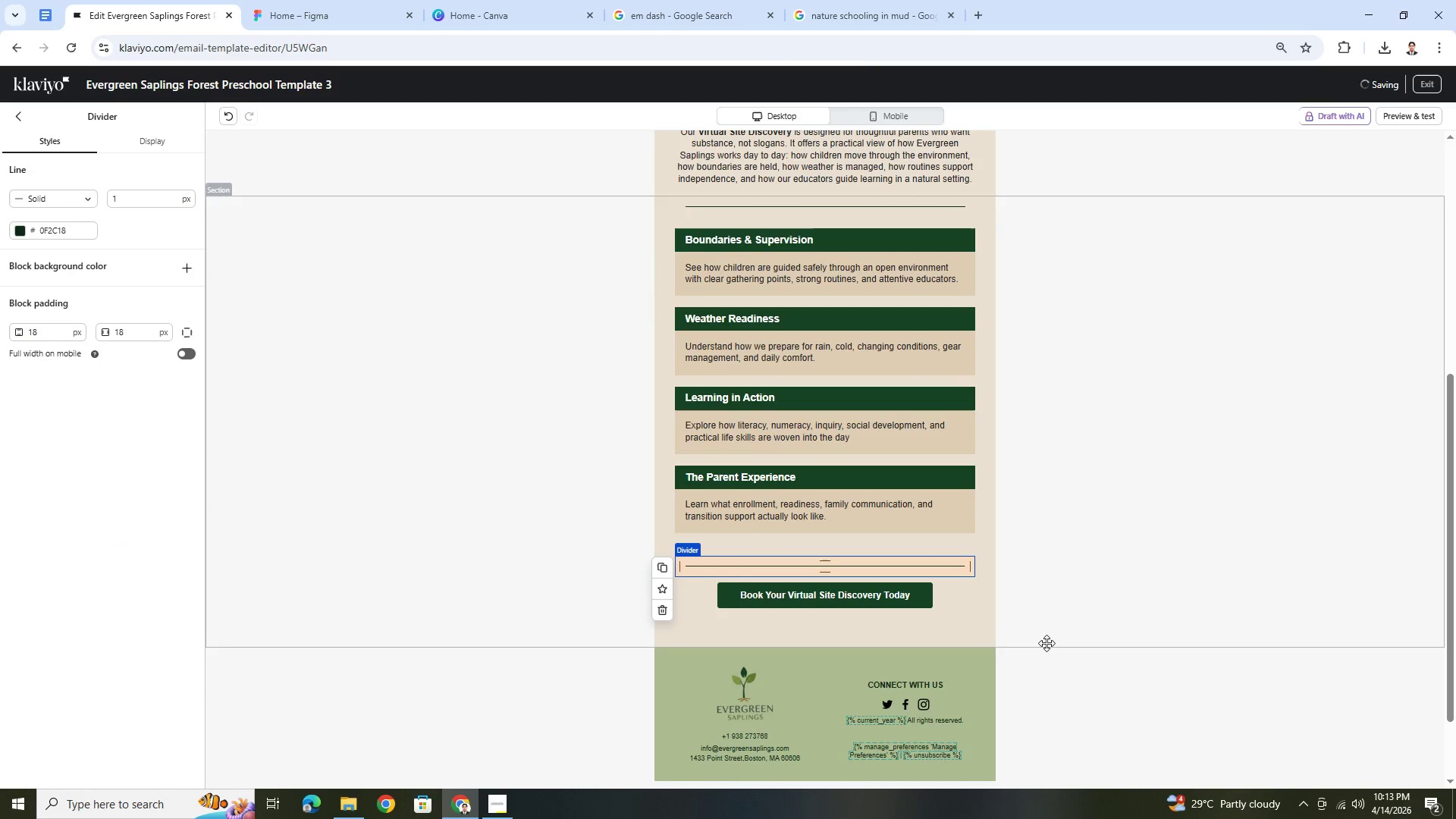 
left_click([1061, 667])
 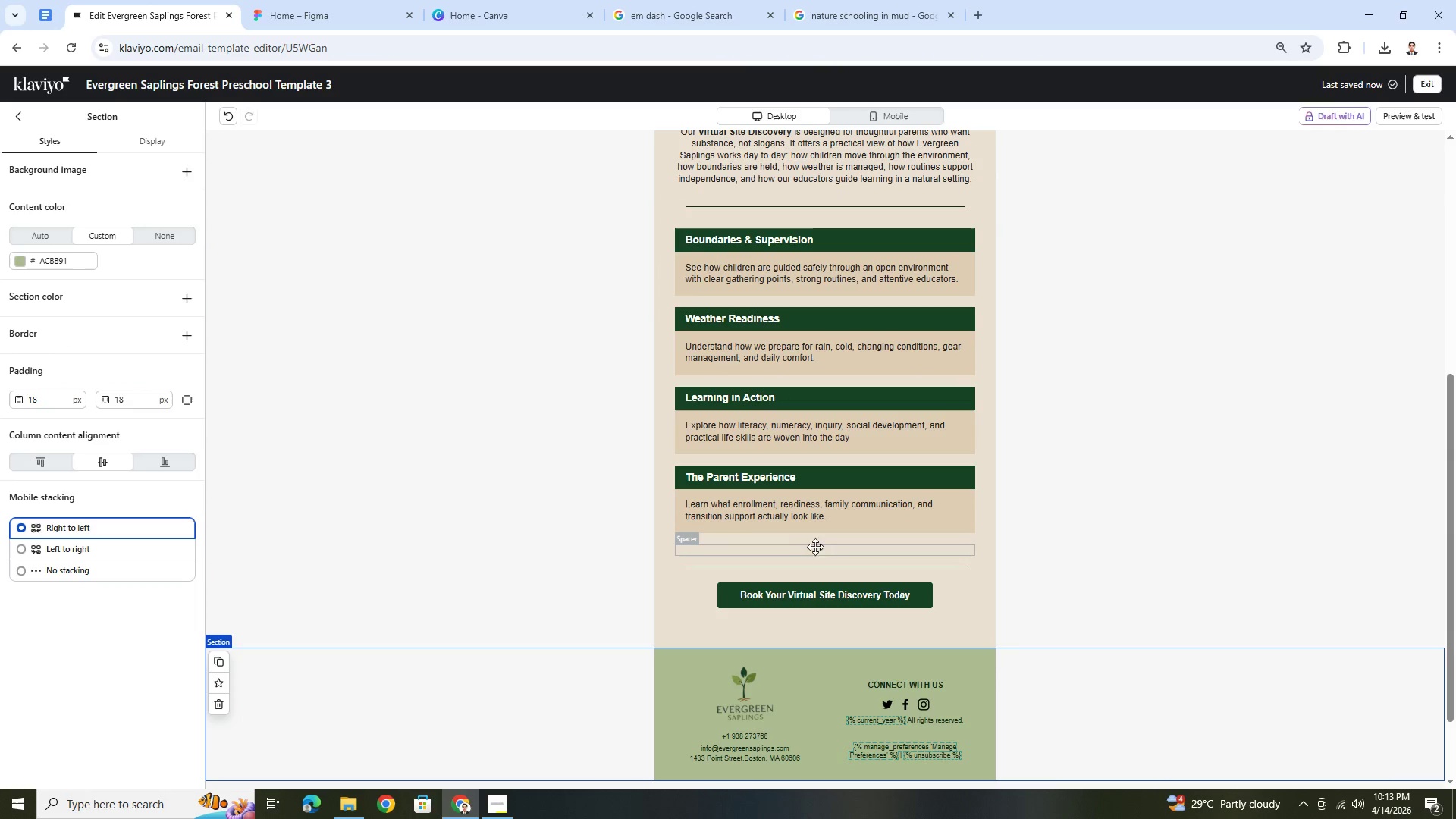 
left_click([812, 548])
 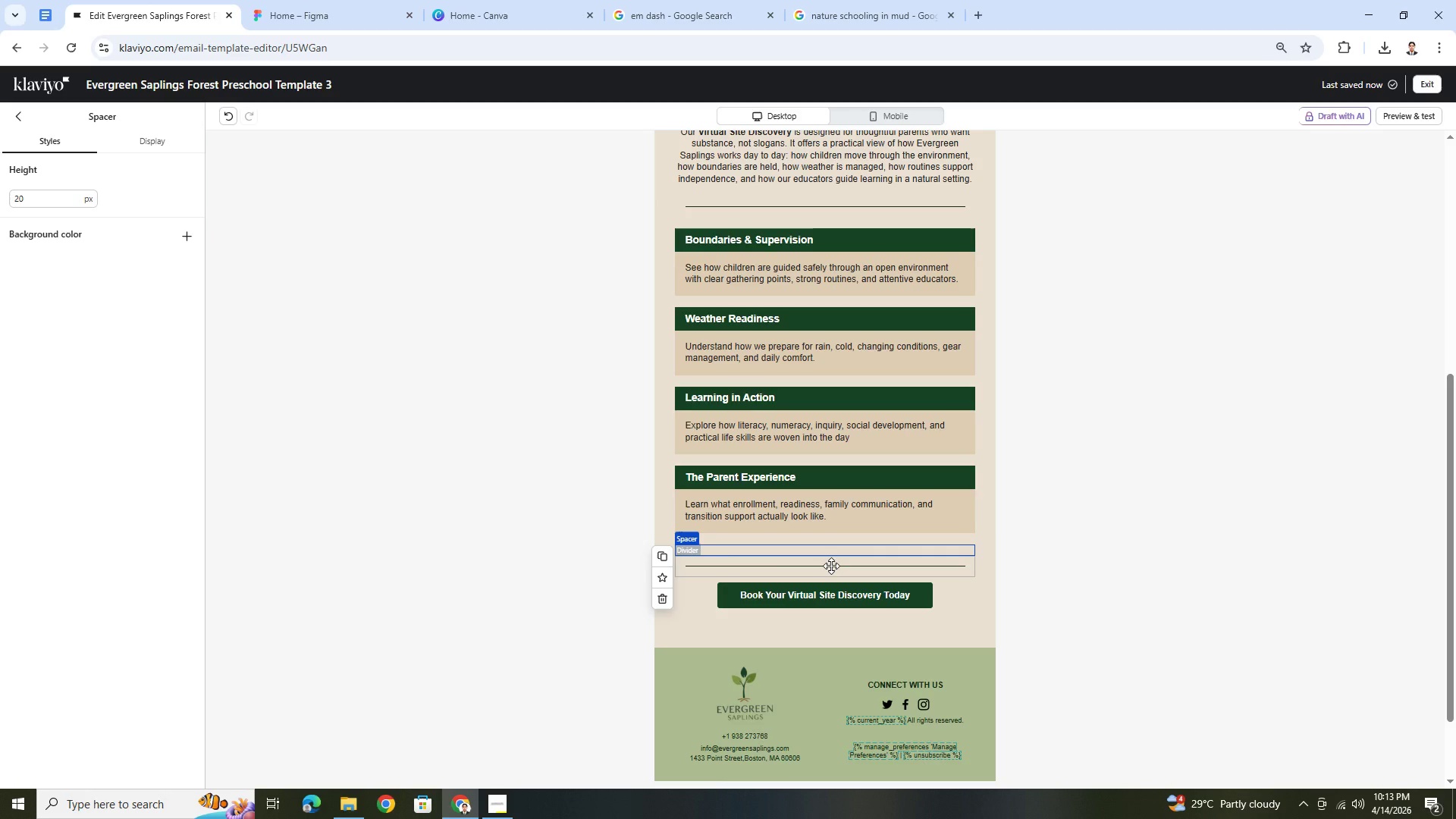 
left_click_drag(start_coordinate=[831, 566], to_coordinate=[830, 545])
 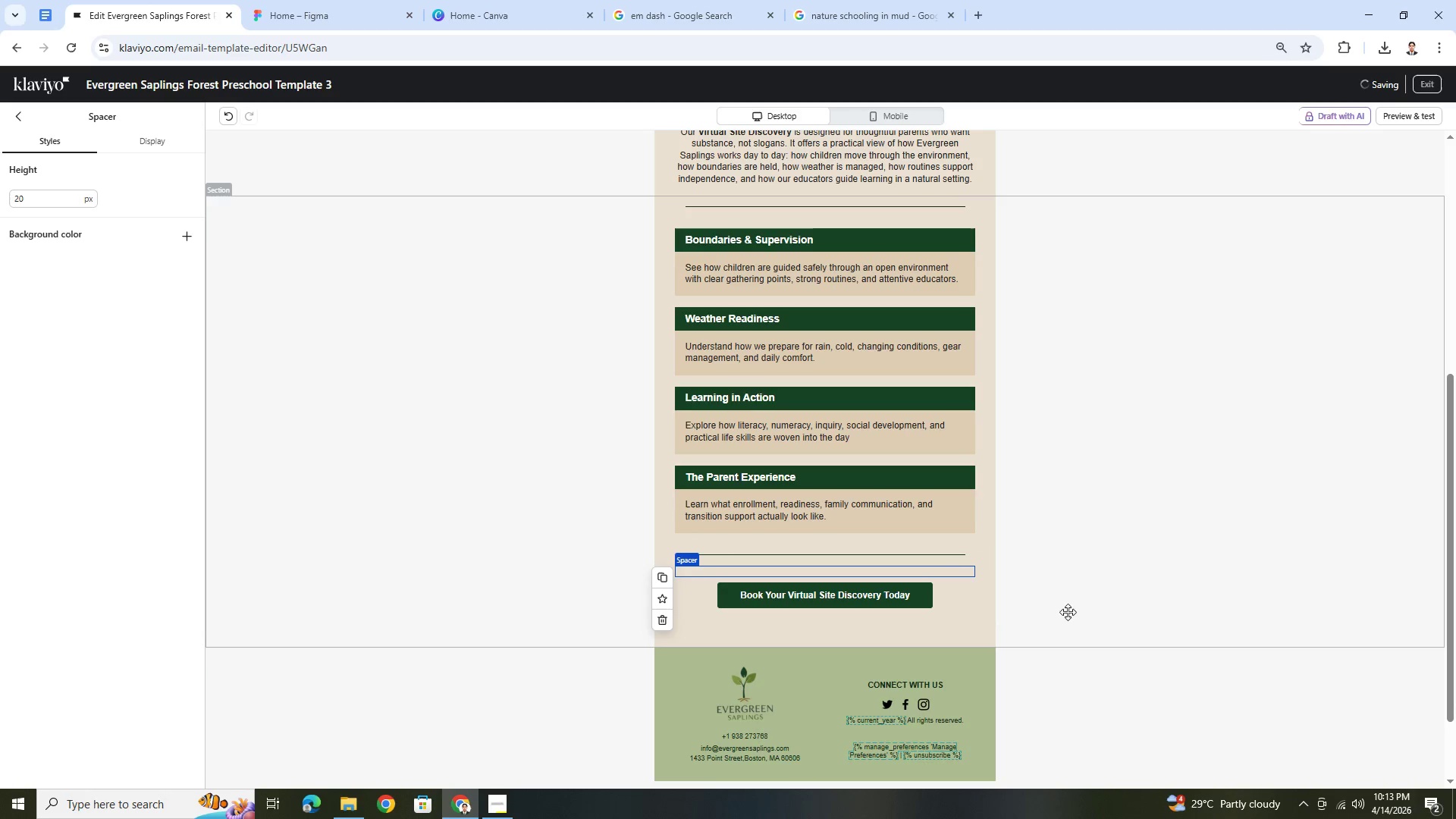 
left_click([1083, 615])
 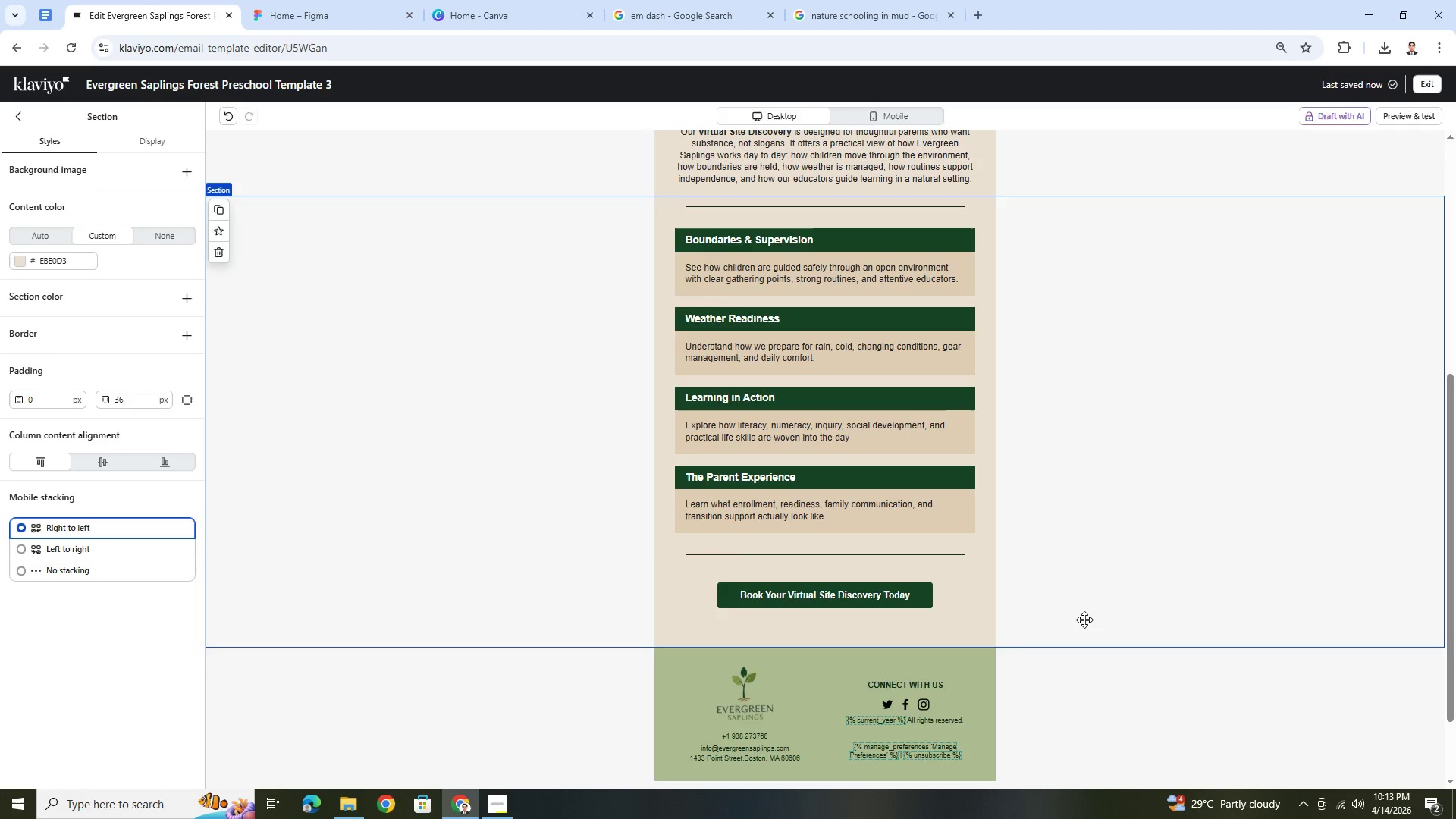 
scroll: coordinate [1084, 620], scroll_direction: up, amount: 1.0
 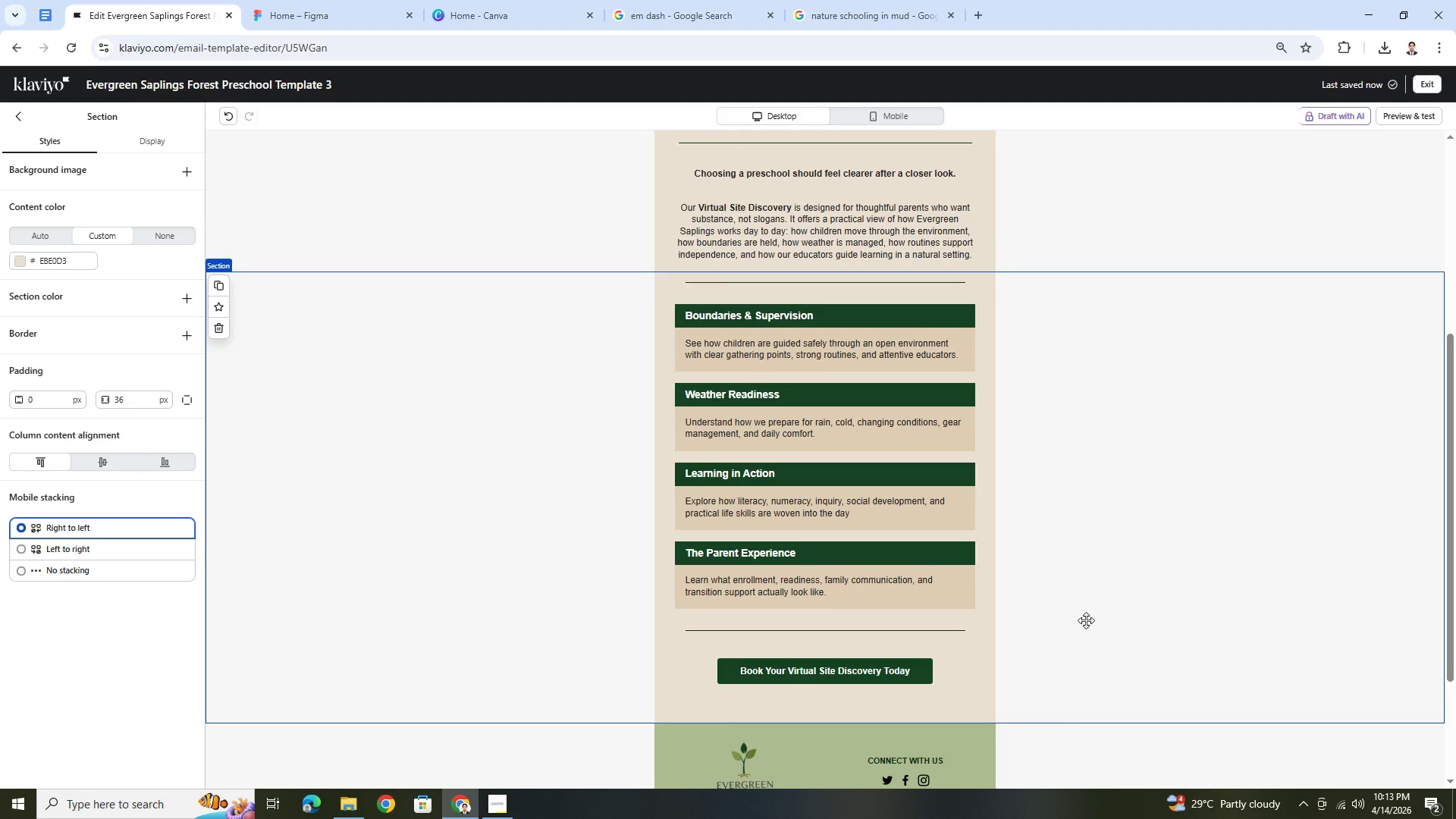 
hold_key(key=ControlLeft, duration=0.47)
scroll: coordinate [1086, 620], scroll_direction: down, amount: 2.0
 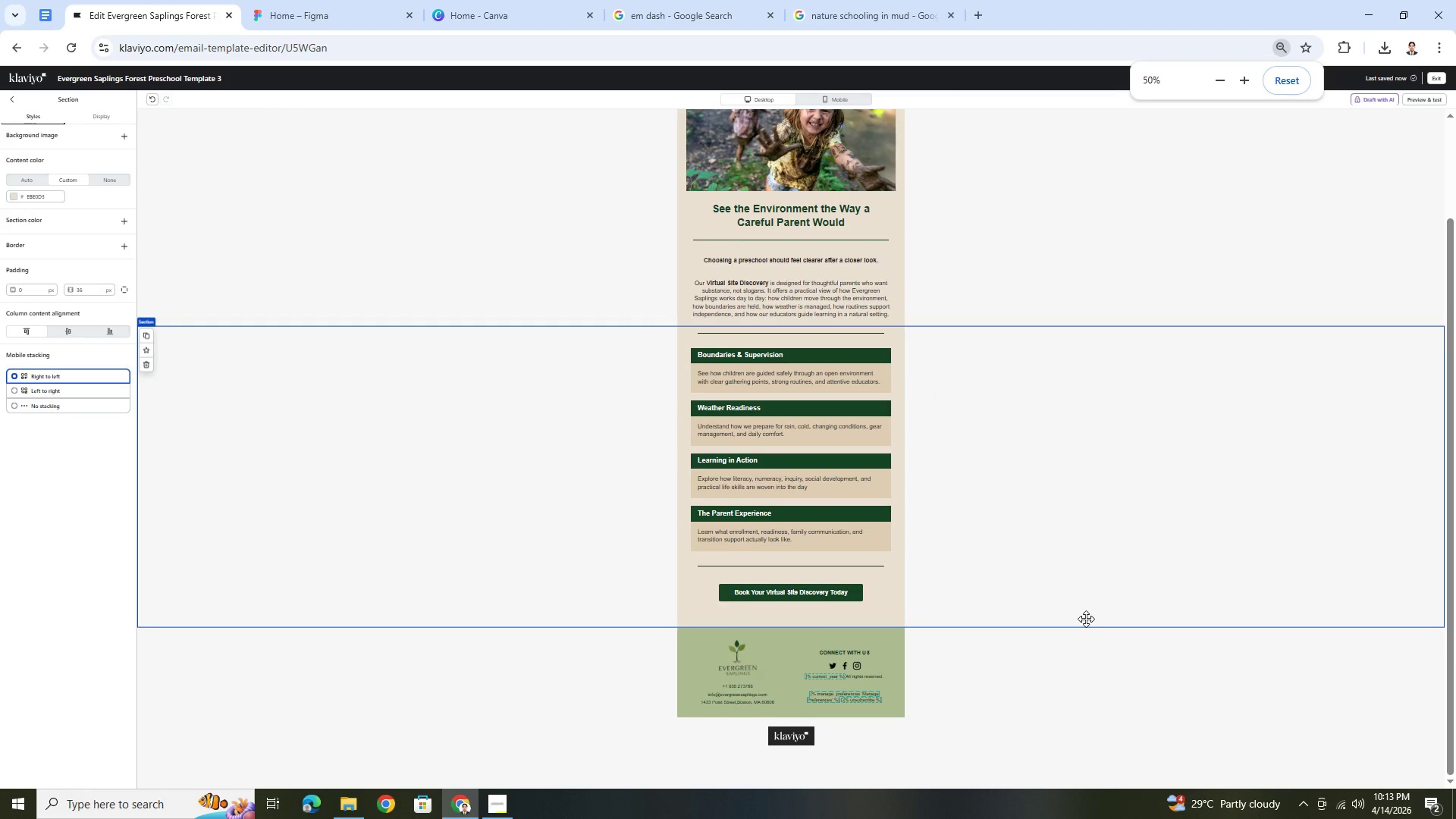 
scroll: coordinate [1086, 619], scroll_direction: up, amount: 2.0
 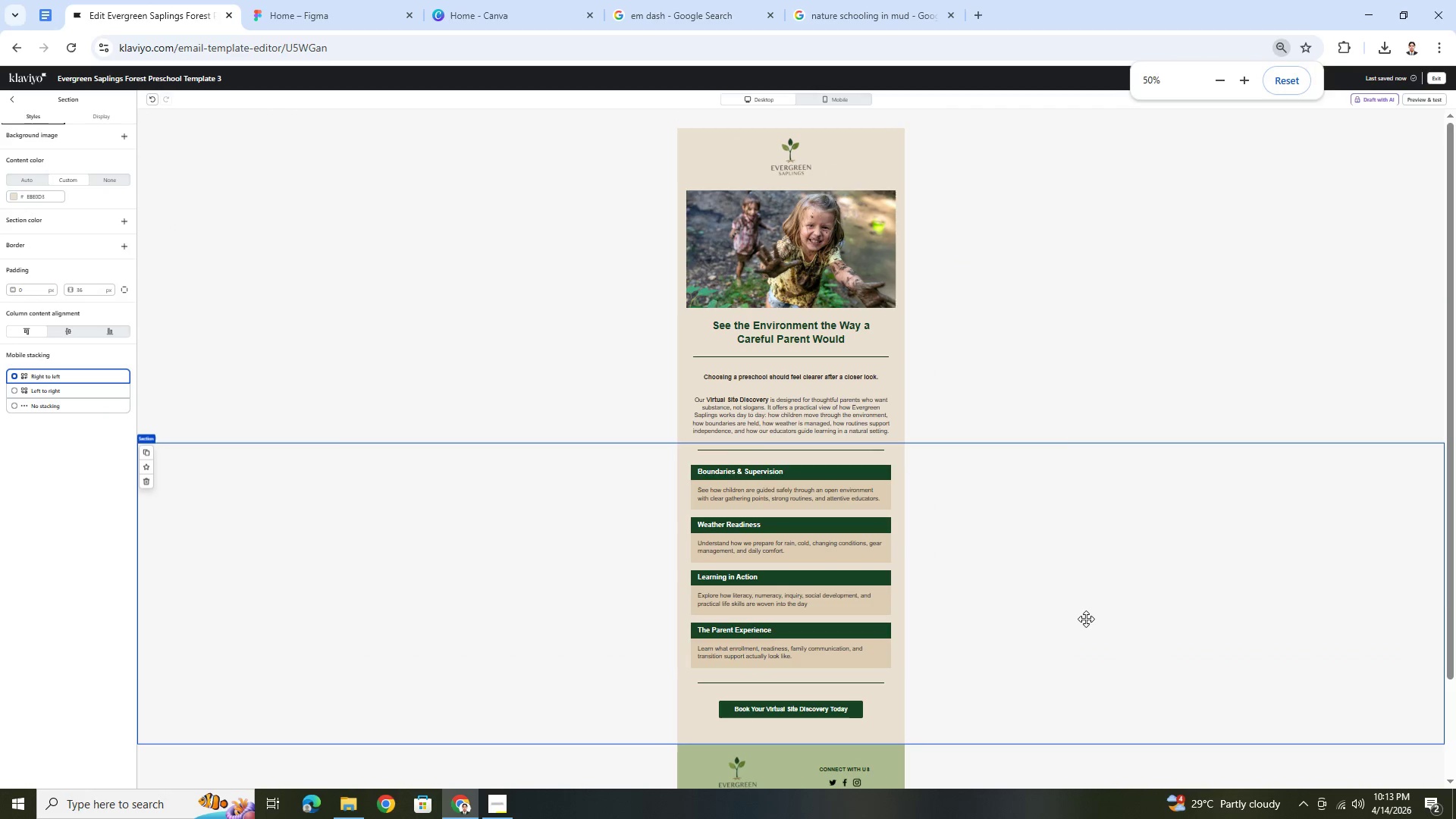 
hold_key(key=ControlLeft, duration=1.51)
scroll: coordinate [1086, 619], scroll_direction: down, amount: 2.0
 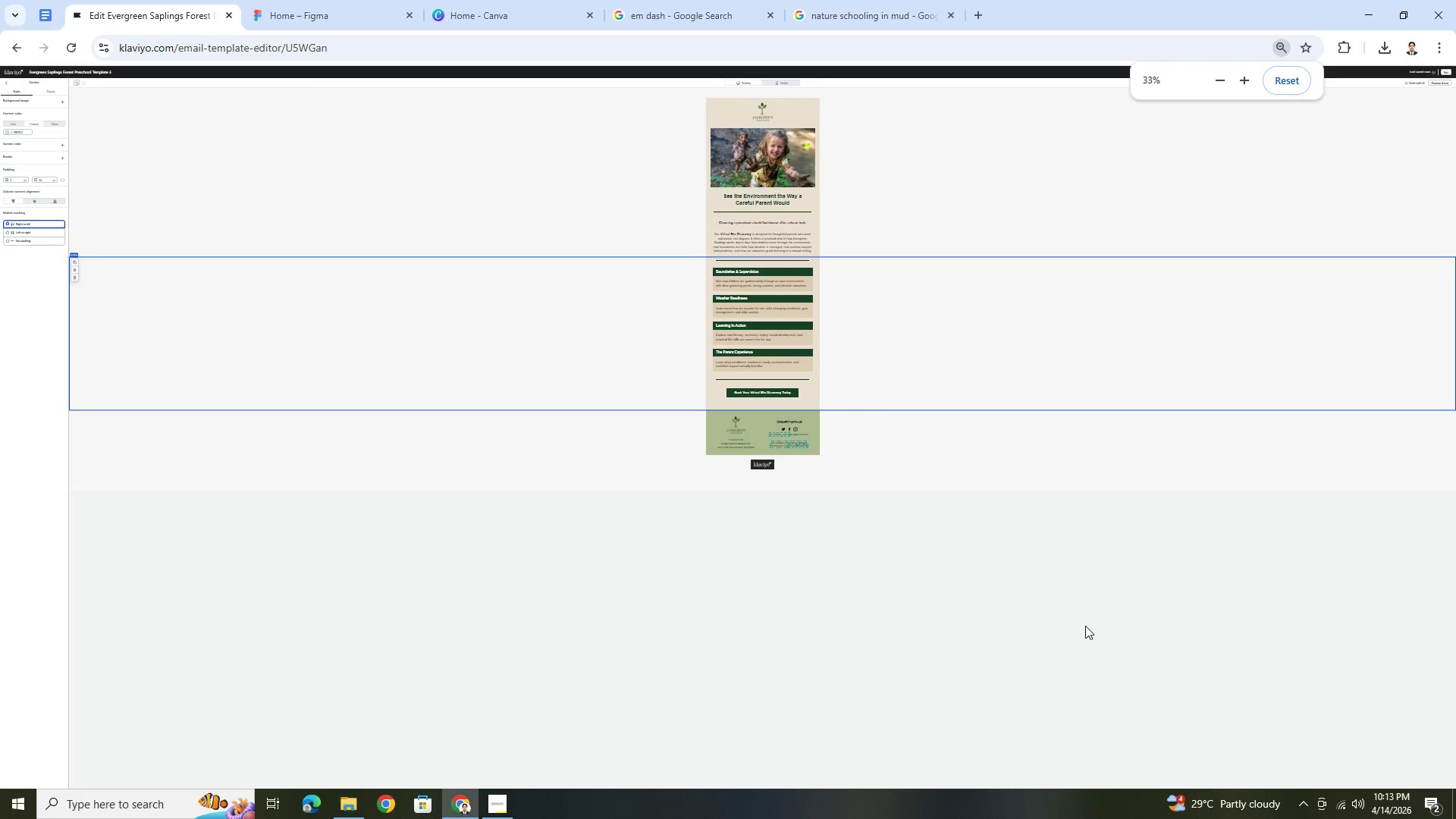 
hold_key(key=ControlLeft, duration=0.92)
scroll: coordinate [1085, 626], scroll_direction: up, amount: 3.0
 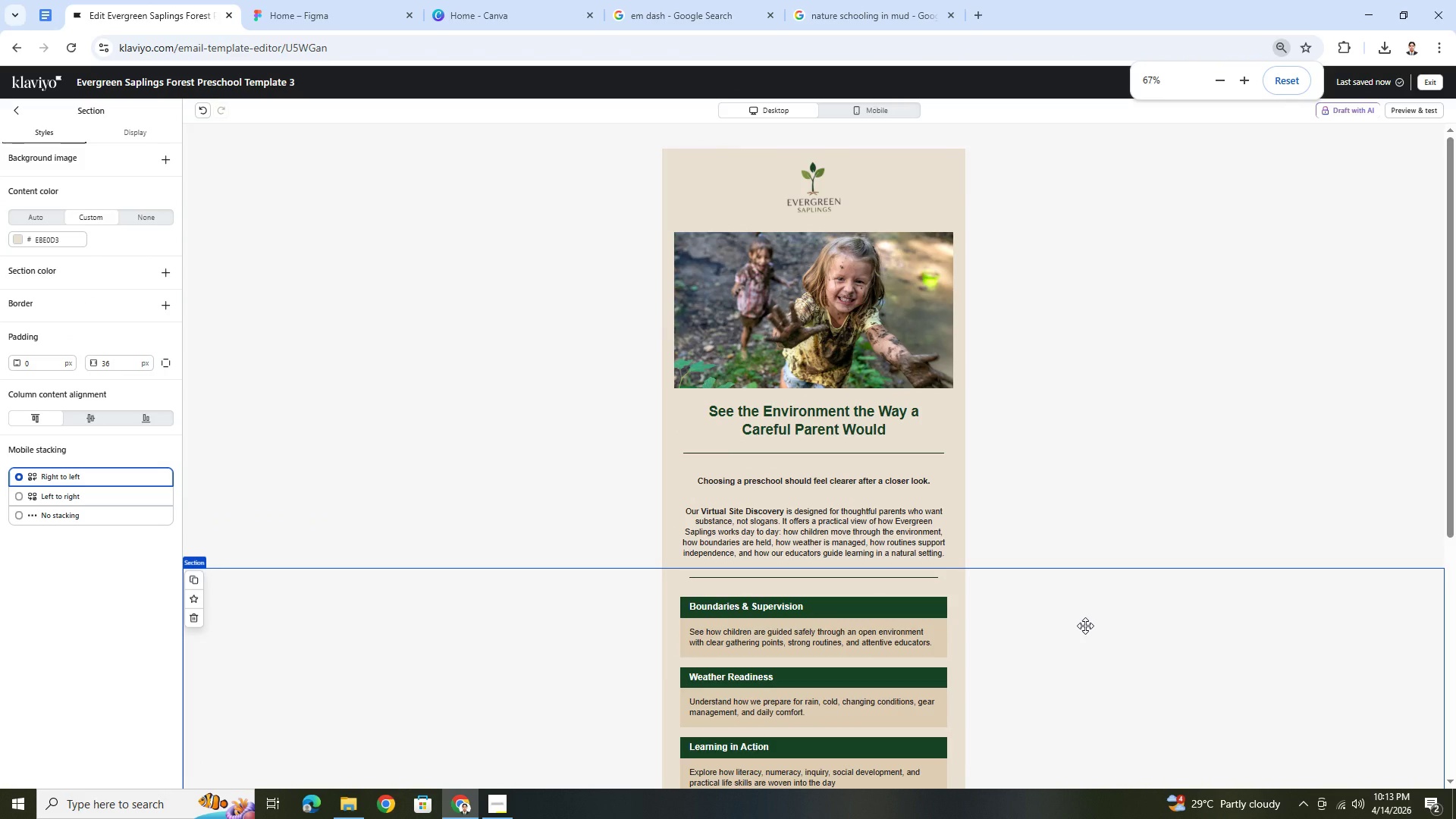 
scroll: coordinate [1028, 506], scroll_direction: down, amount: 8.0
 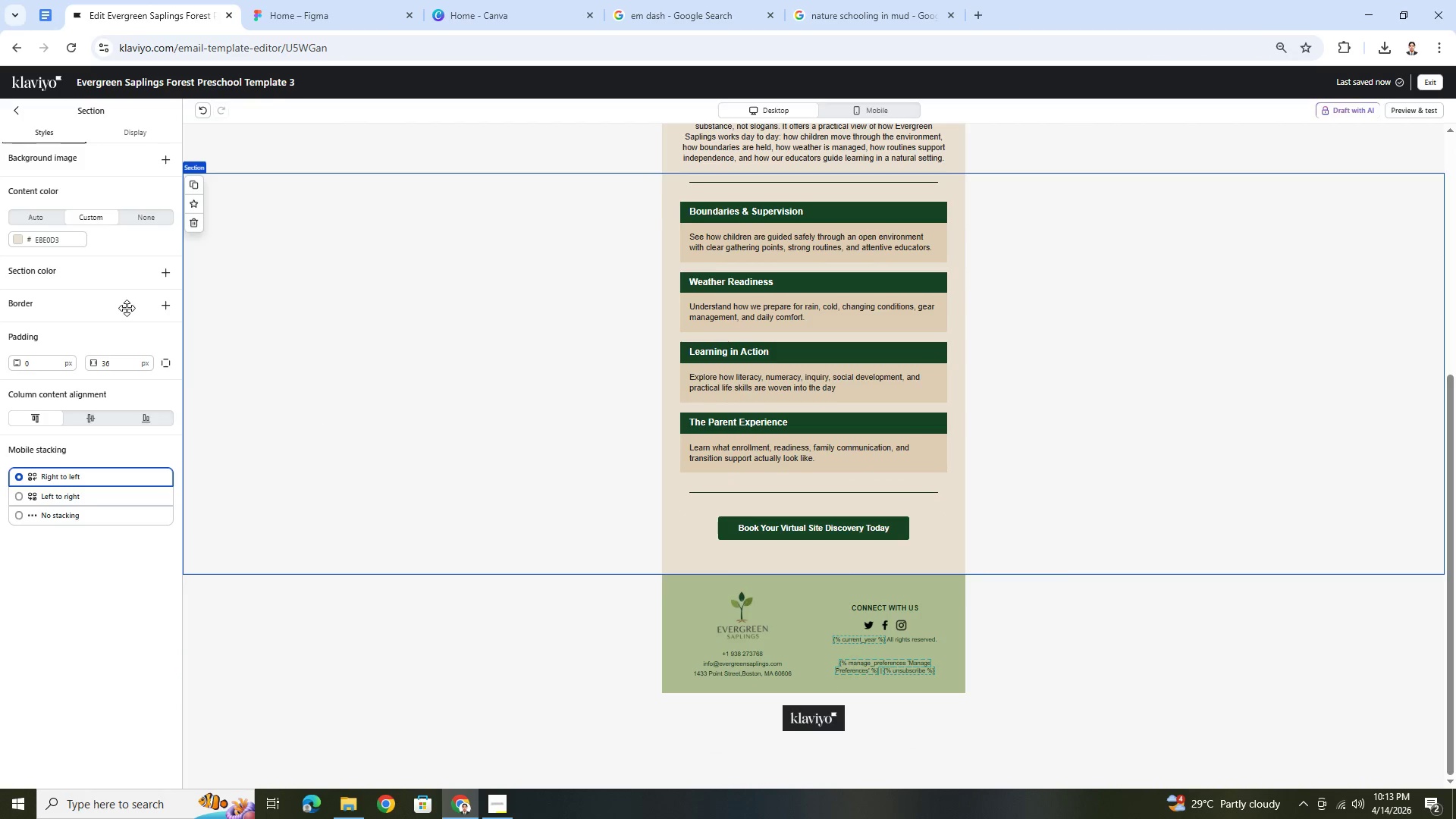 
left_click([12, 114])
 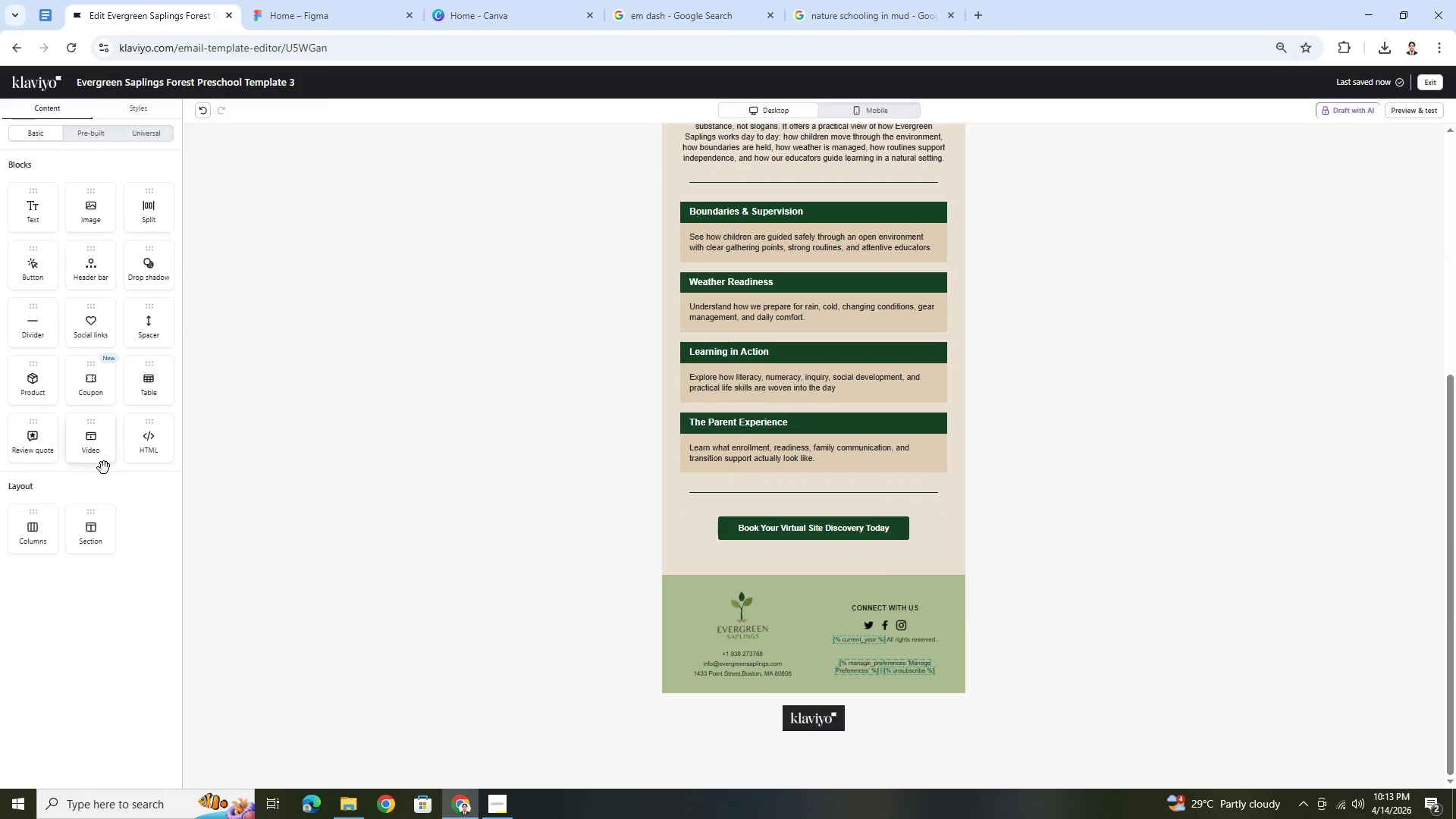 
left_click_drag(start_coordinate=[86, 542], to_coordinate=[109, 543])
 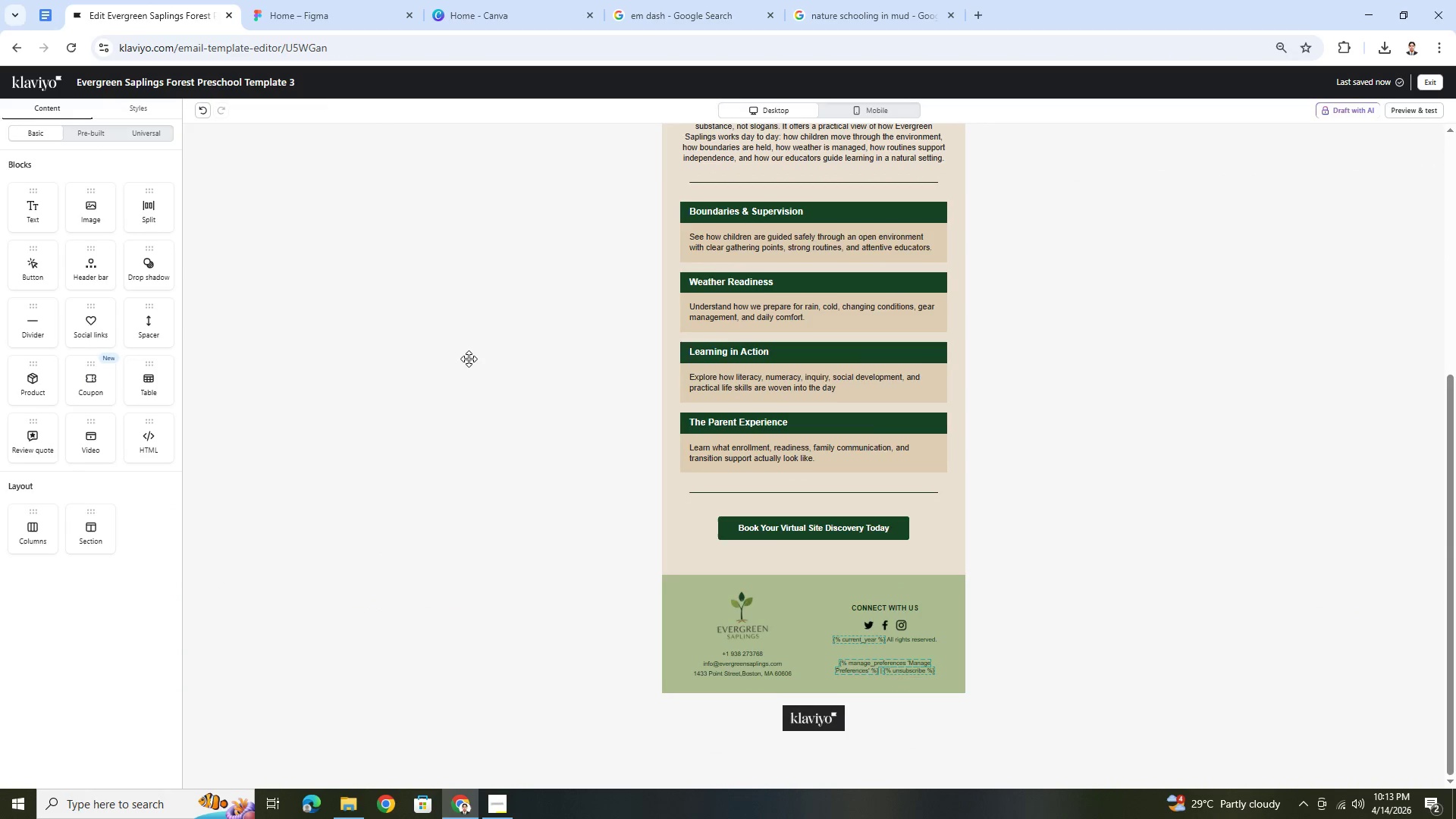 
scroll: coordinate [471, 354], scroll_direction: up, amount: 3.0
 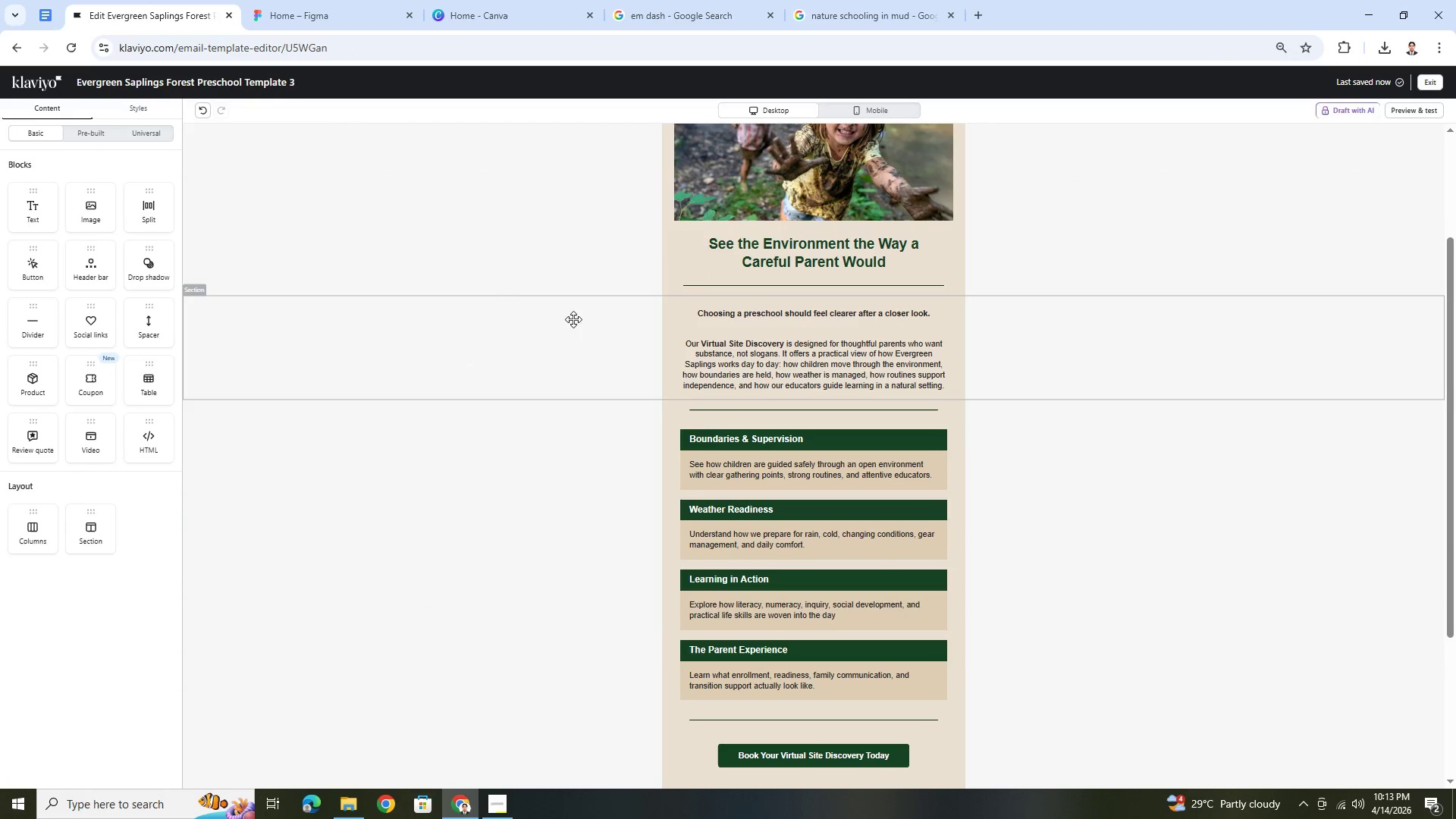 
left_click([573, 326])
 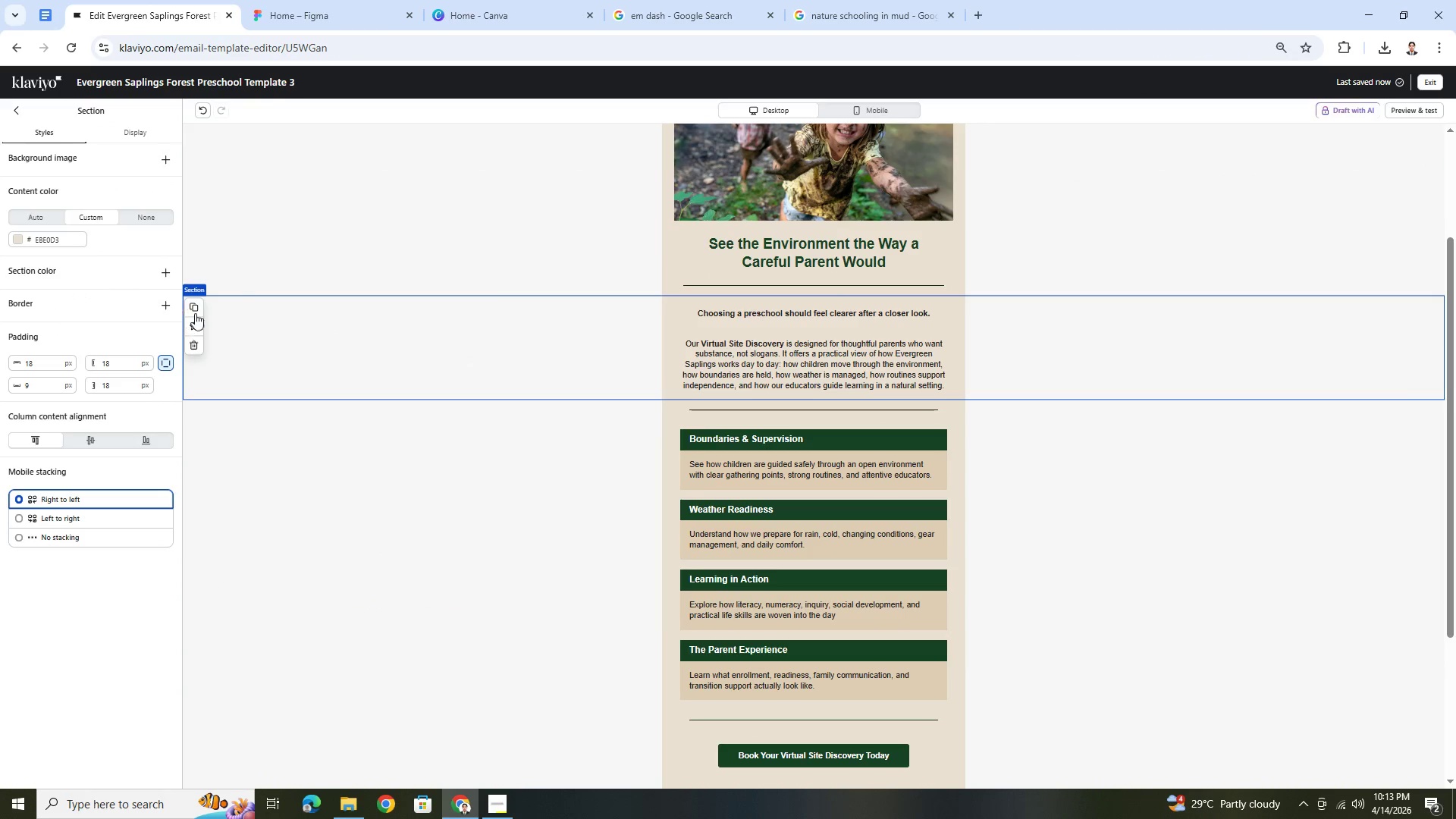 
left_click([198, 308])
 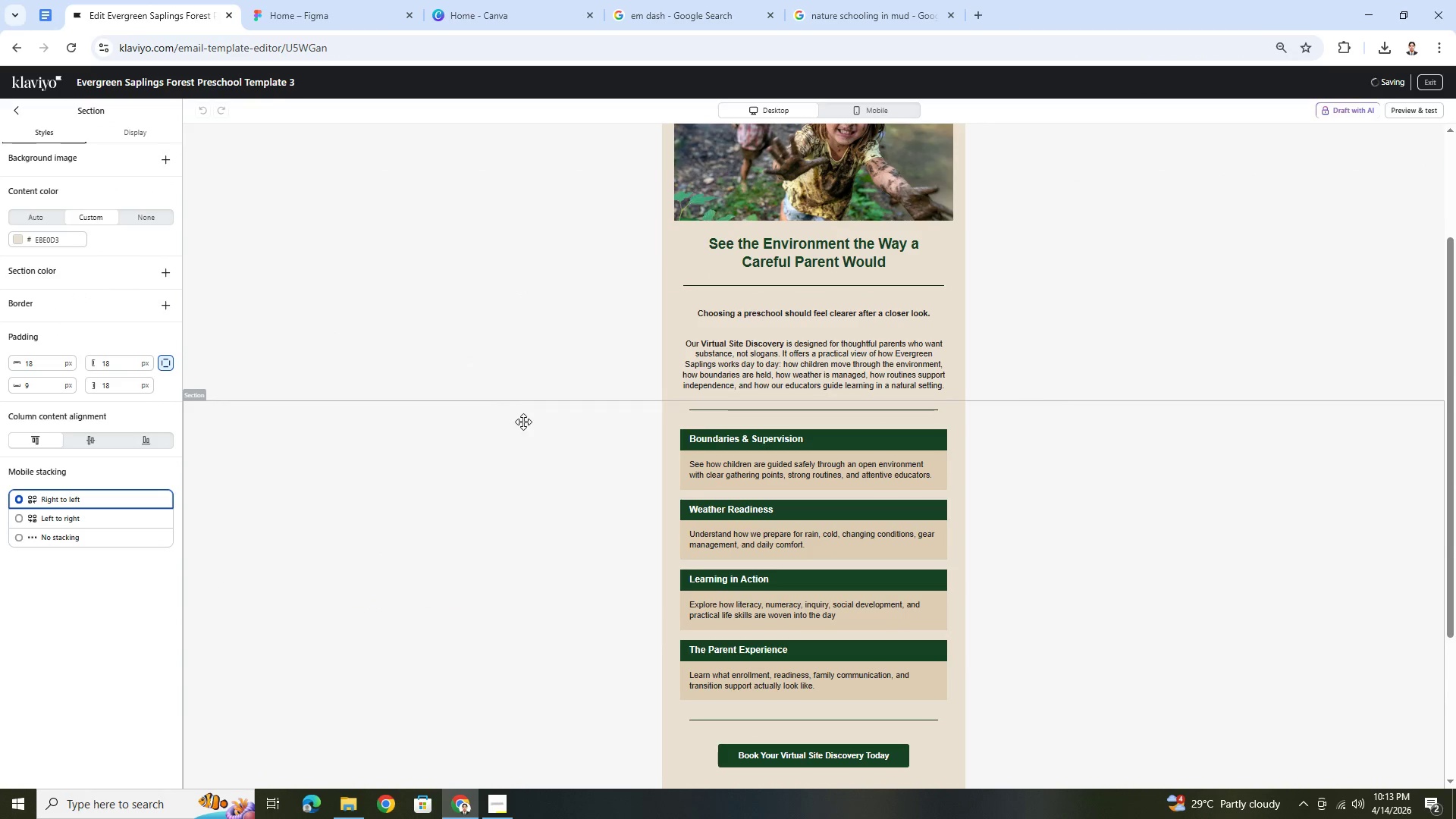 
scroll: coordinate [523, 422], scroll_direction: down, amount: 2.0
 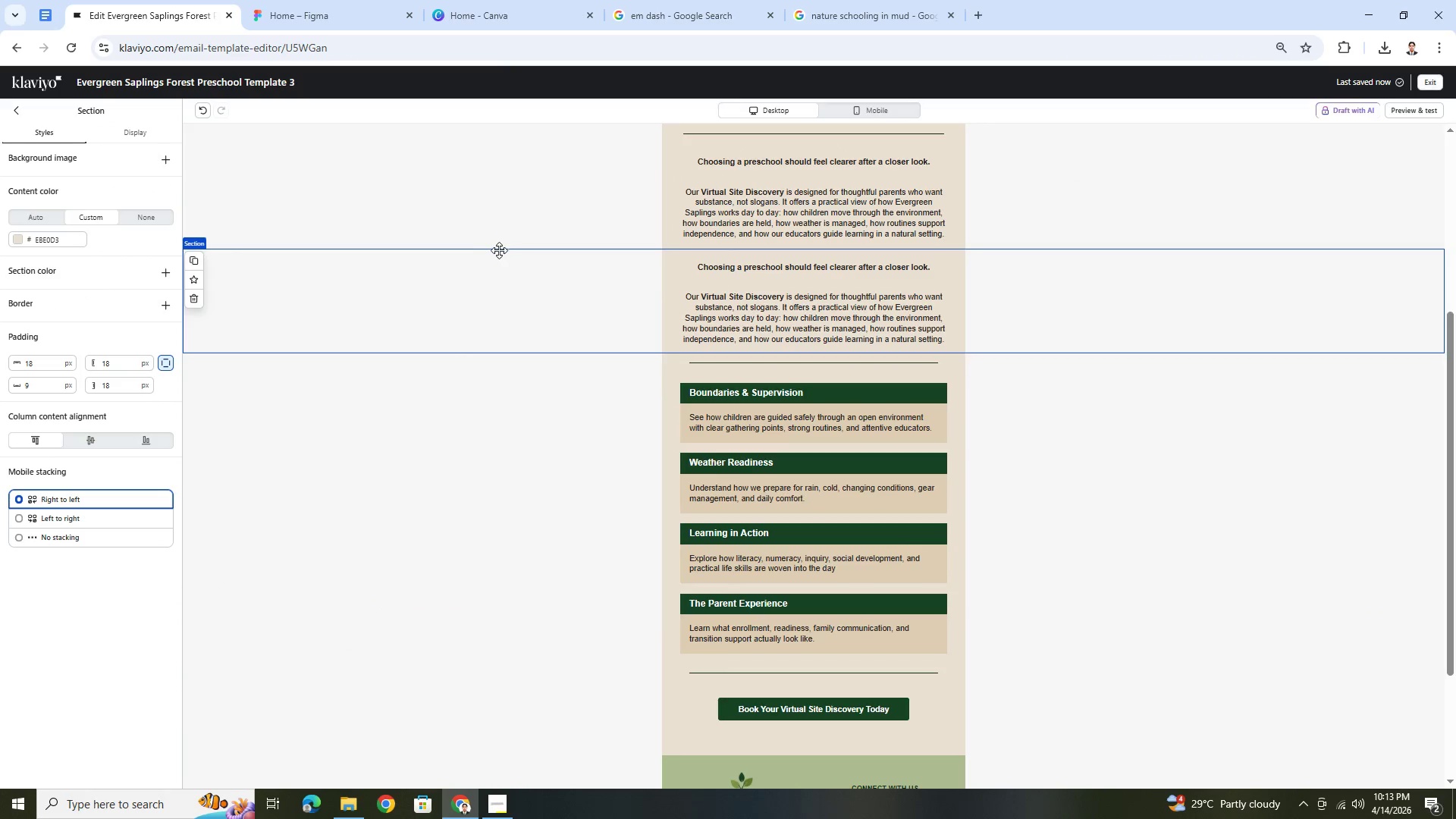 
left_click_drag(start_coordinate=[488, 299], to_coordinate=[491, 634])
 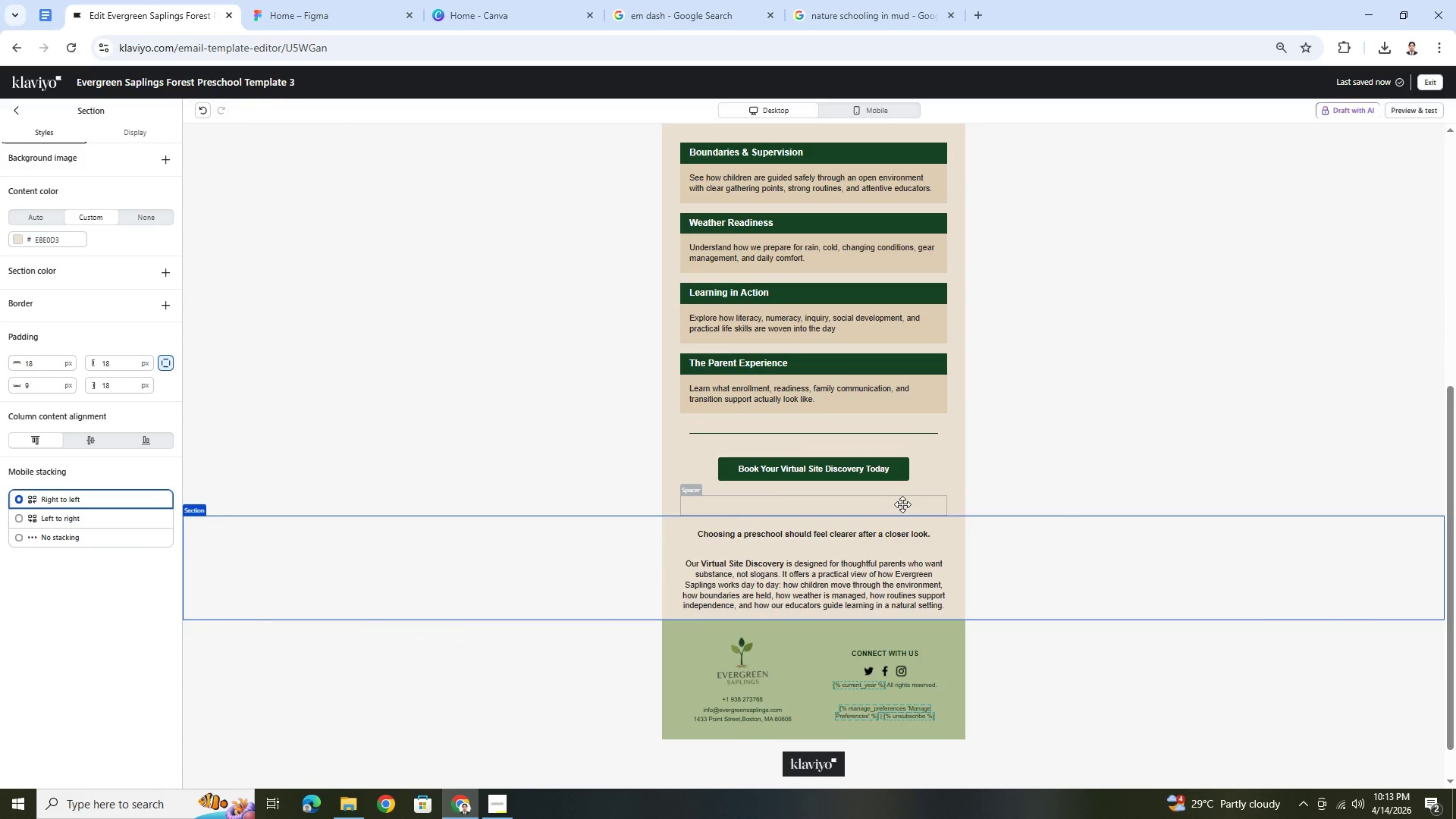 
wait(5.78)
 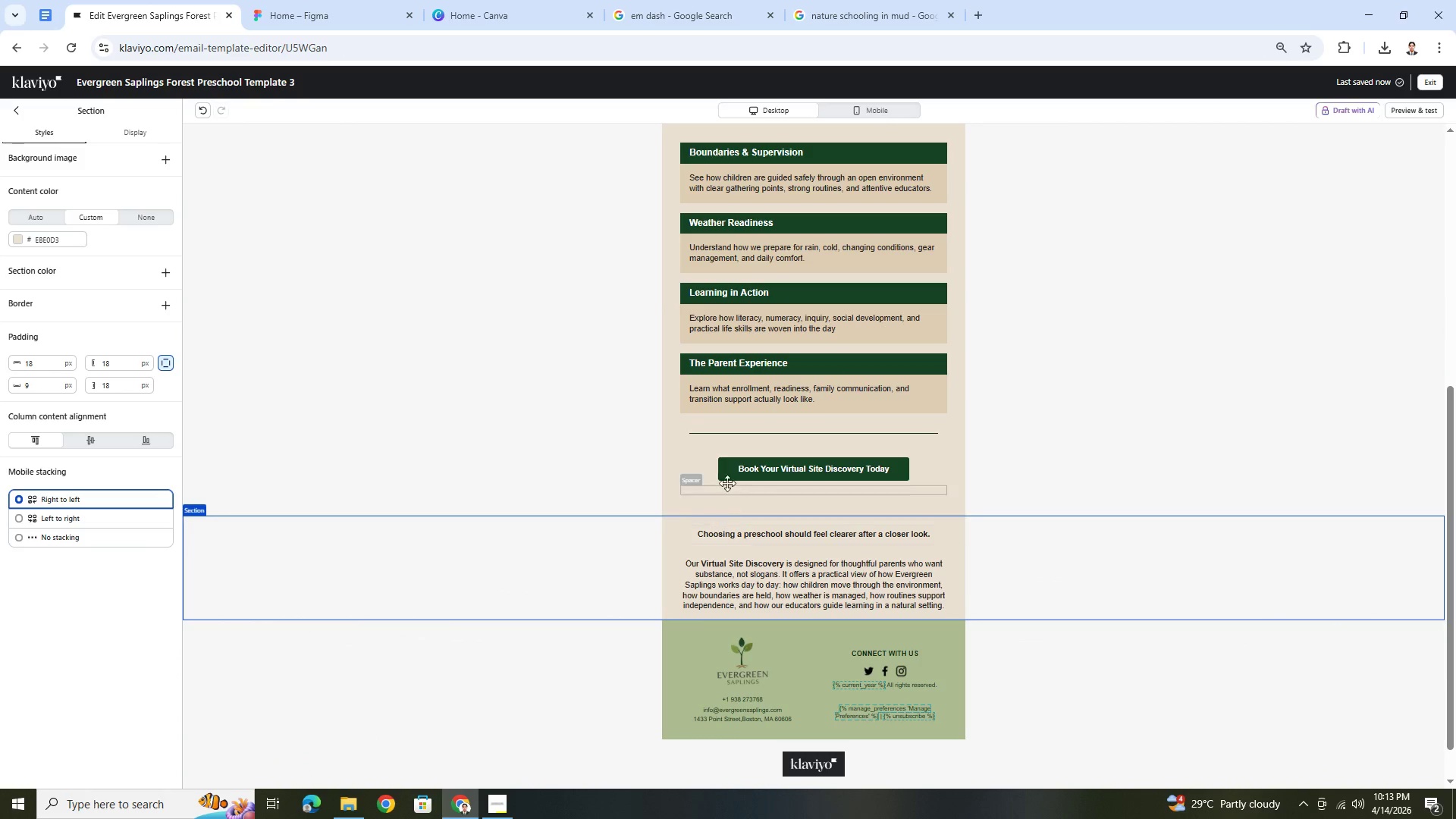 
left_click_drag(start_coordinate=[890, 489], to_coordinate=[883, 625])
 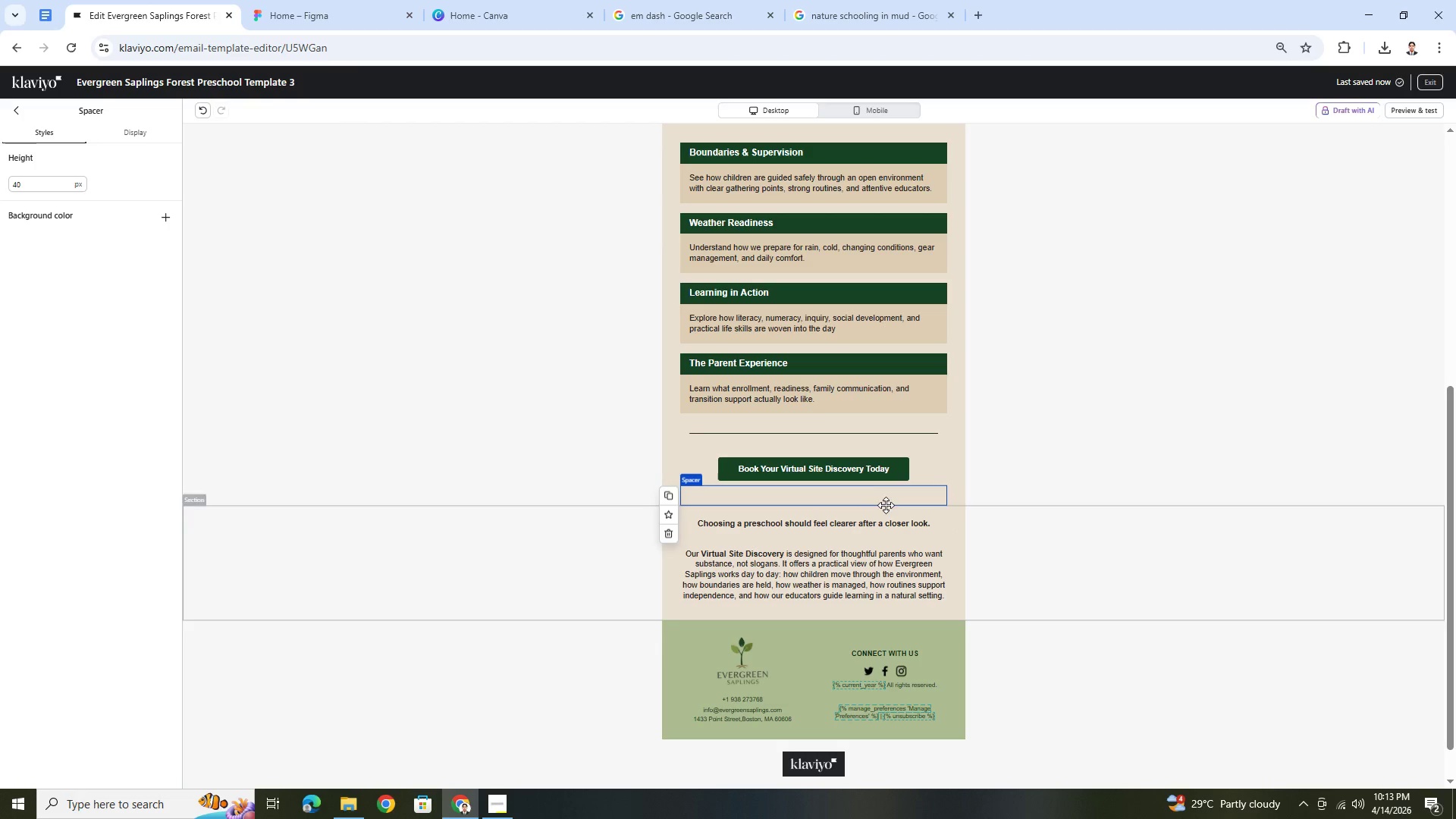 
left_click_drag(start_coordinate=[886, 500], to_coordinate=[878, 642])
 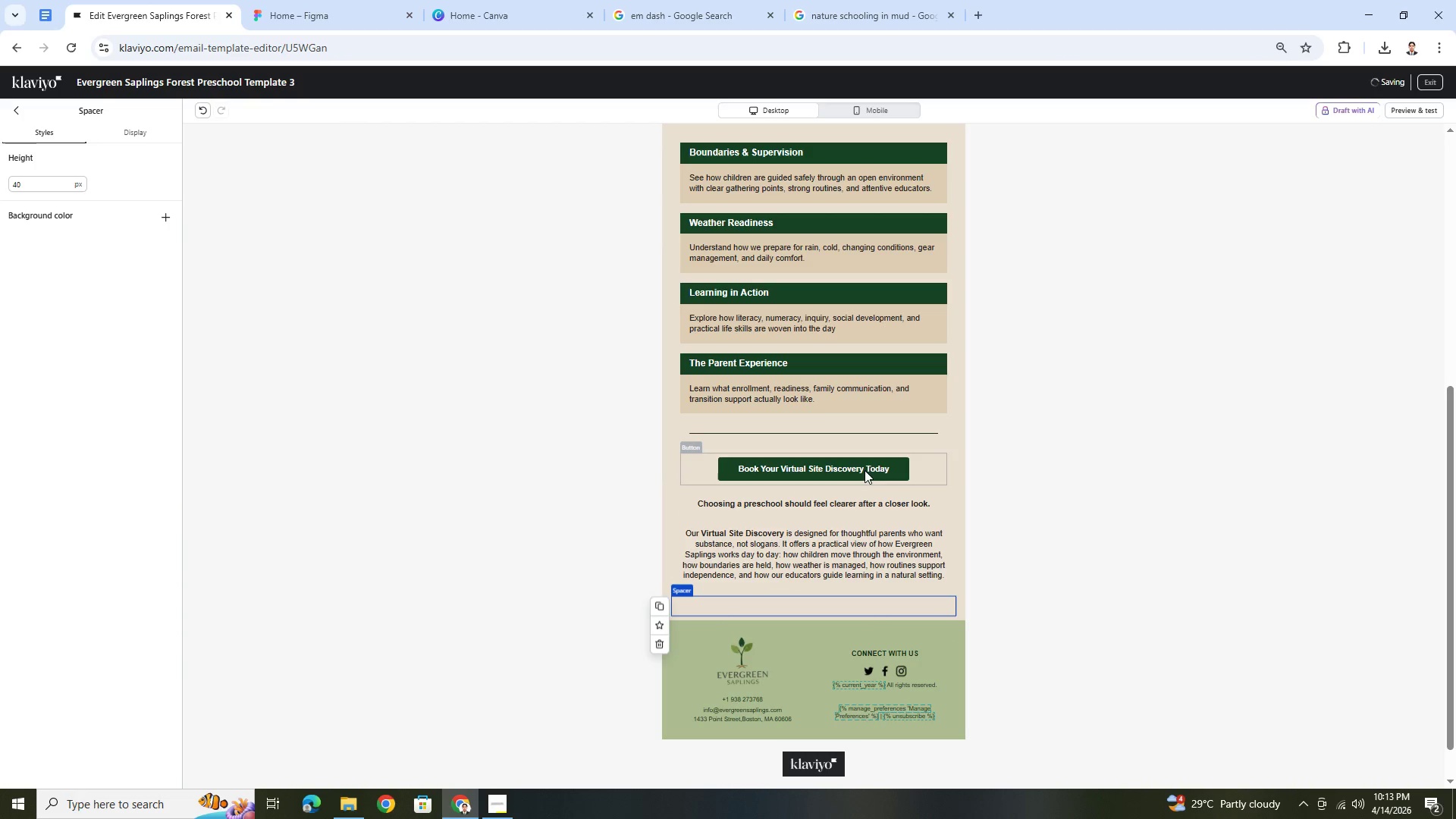 
left_click_drag(start_coordinate=[864, 469], to_coordinate=[855, 621])
 